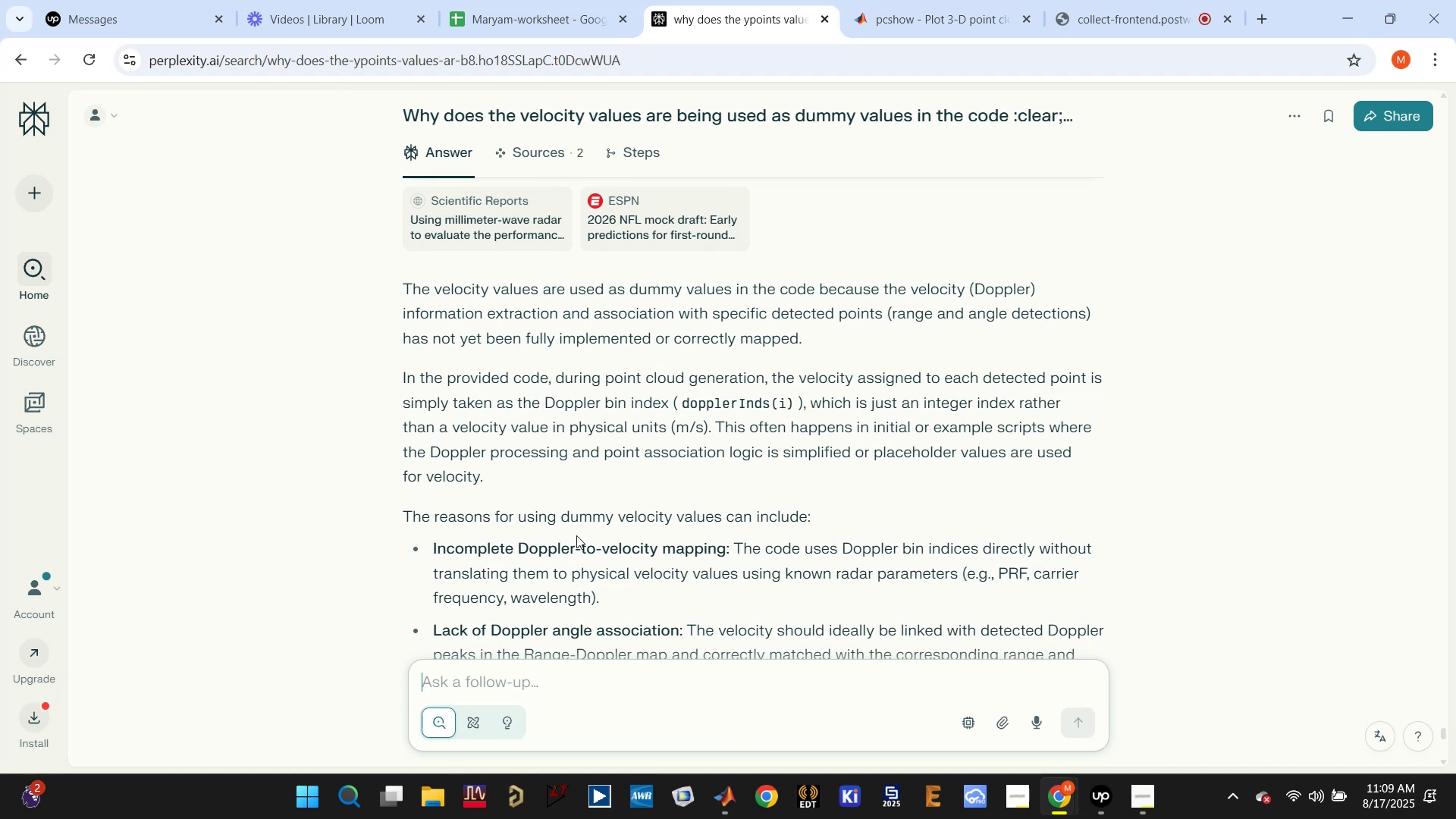 
wait(7.38)
 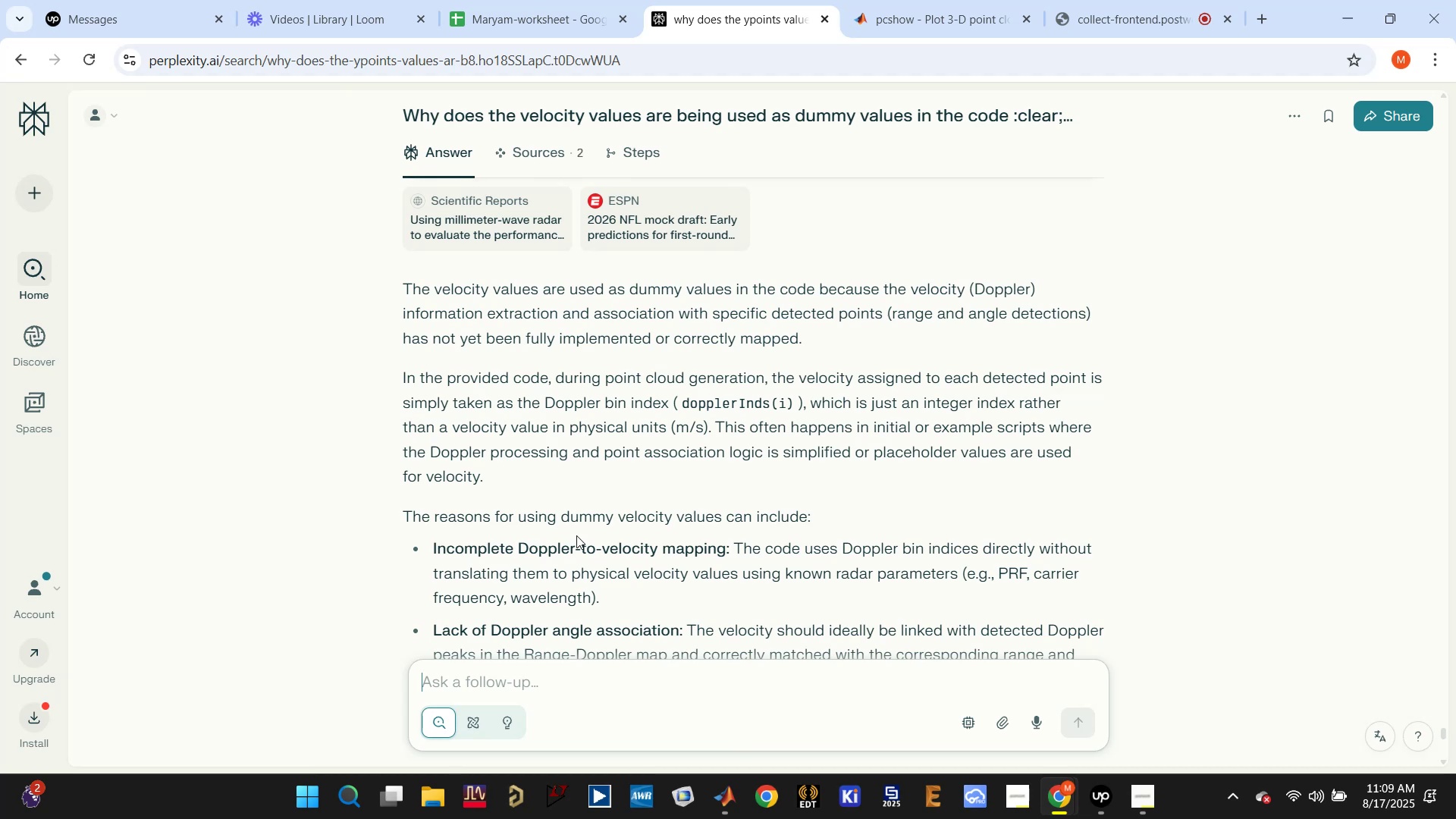 
scroll: coordinate [592, 444], scroll_direction: down, amount: 1.0
 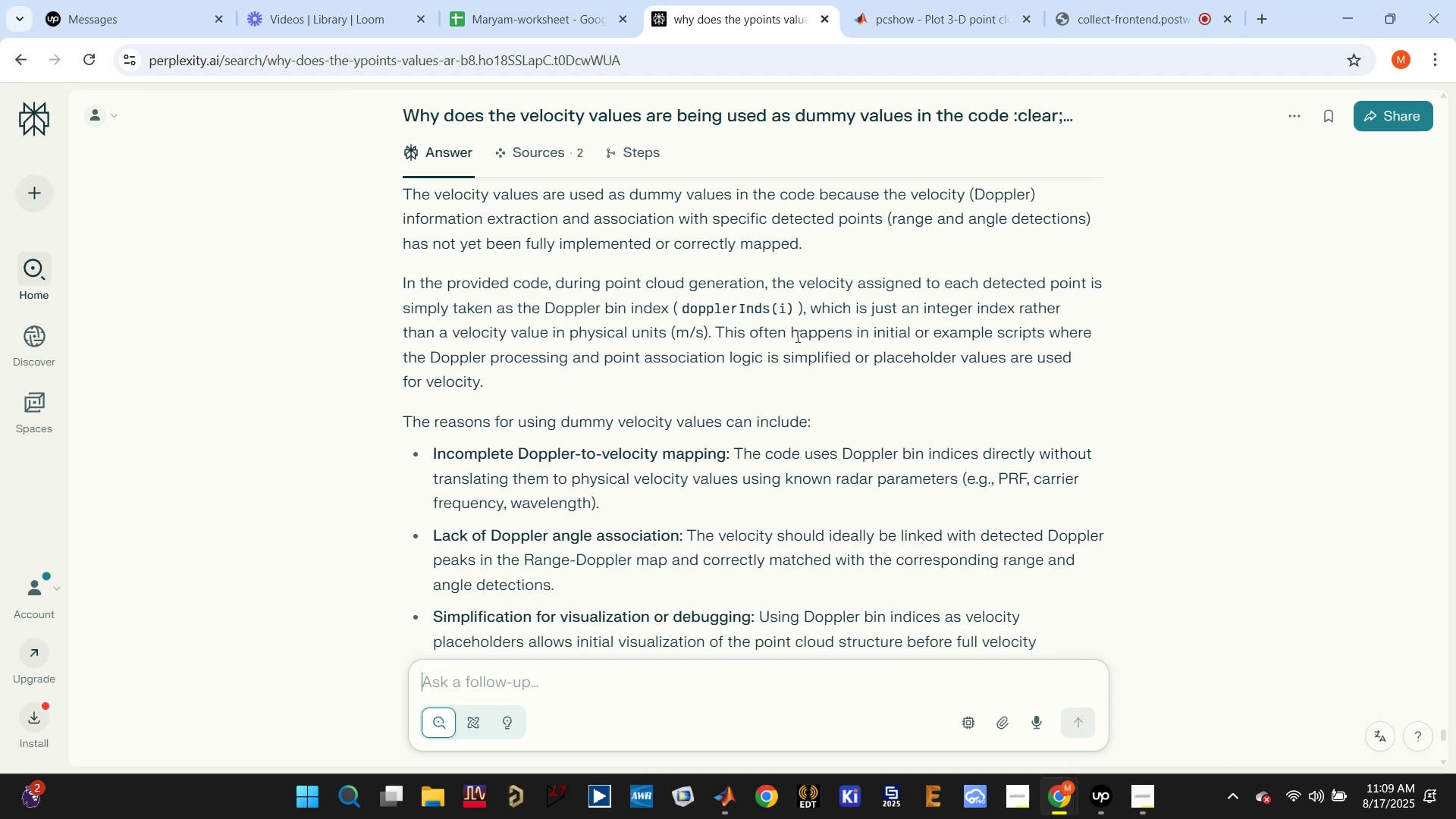 
wait(9.16)
 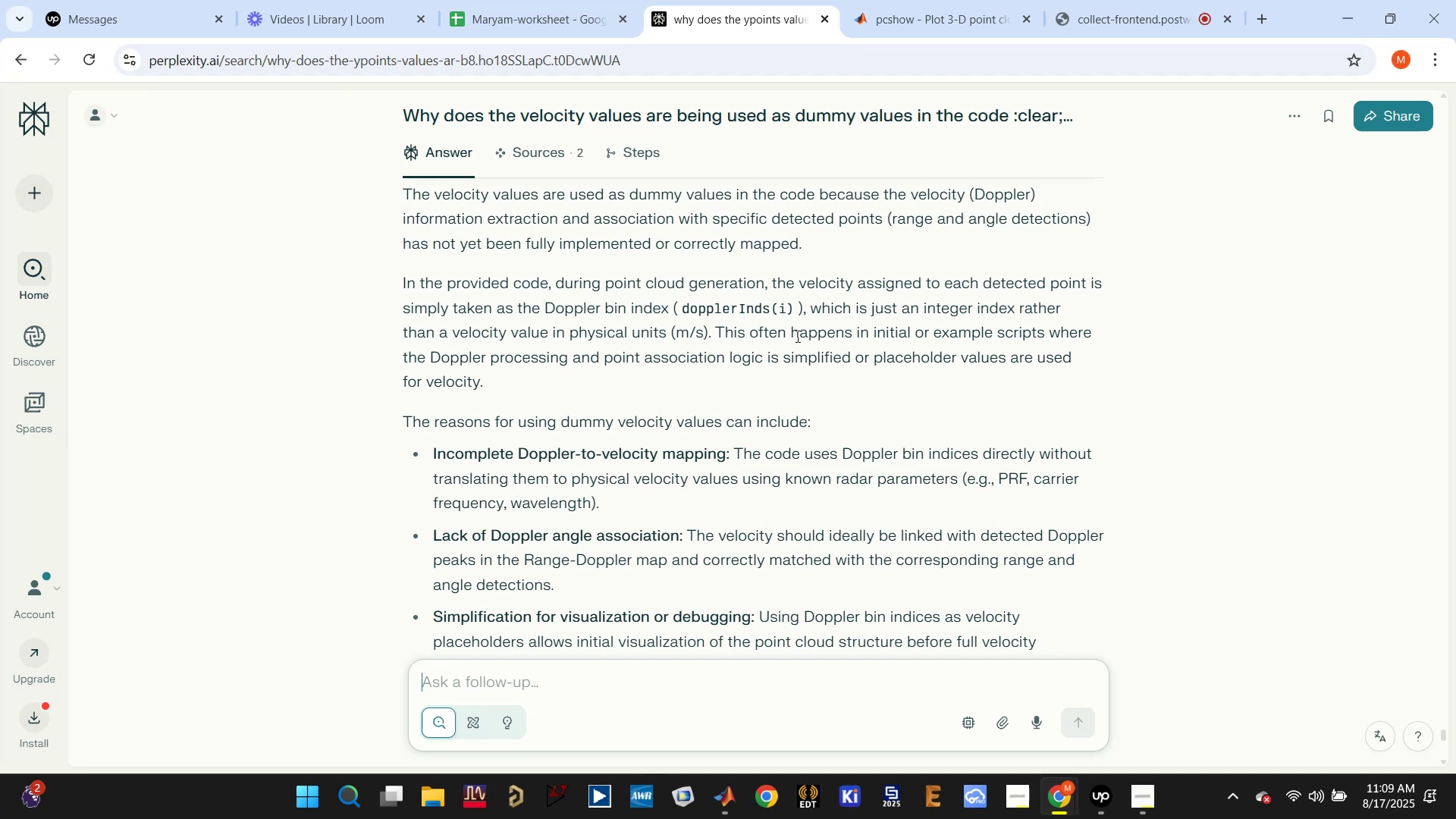 
scroll: coordinate [679, 437], scroll_direction: down, amount: 4.0
 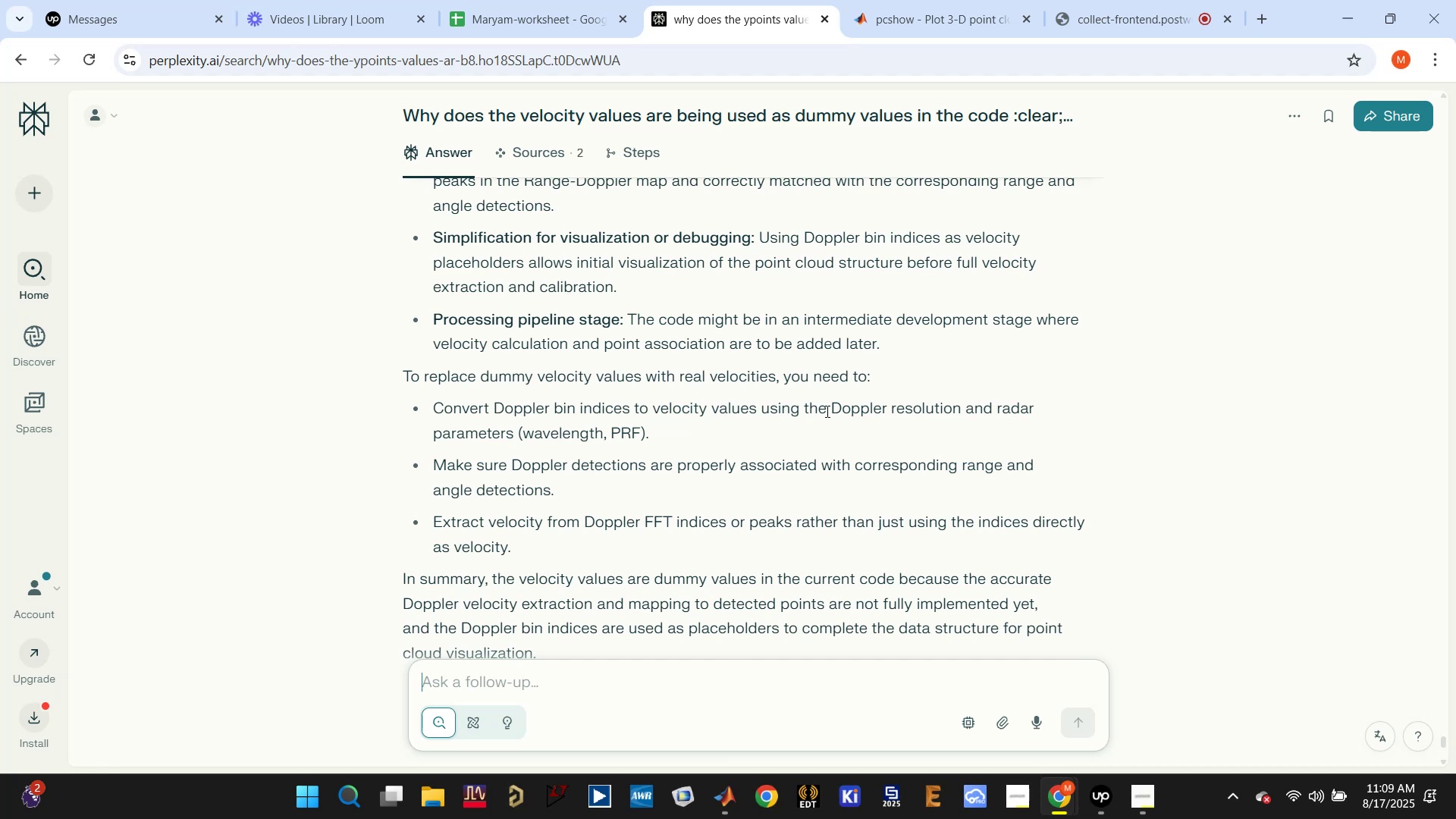 
wait(6.22)
 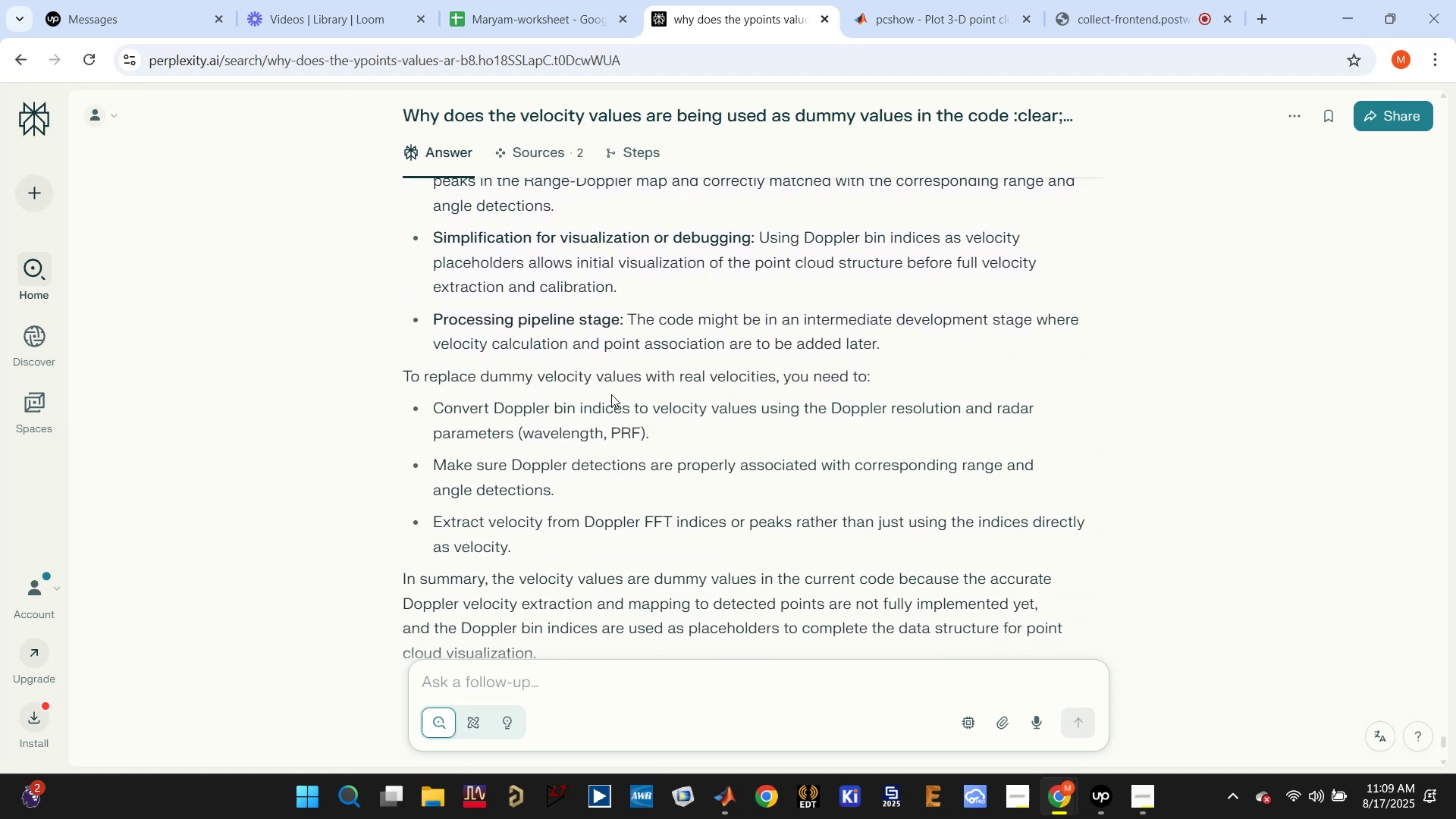 
scroll: coordinate [902, 419], scroll_direction: down, amount: 1.0
 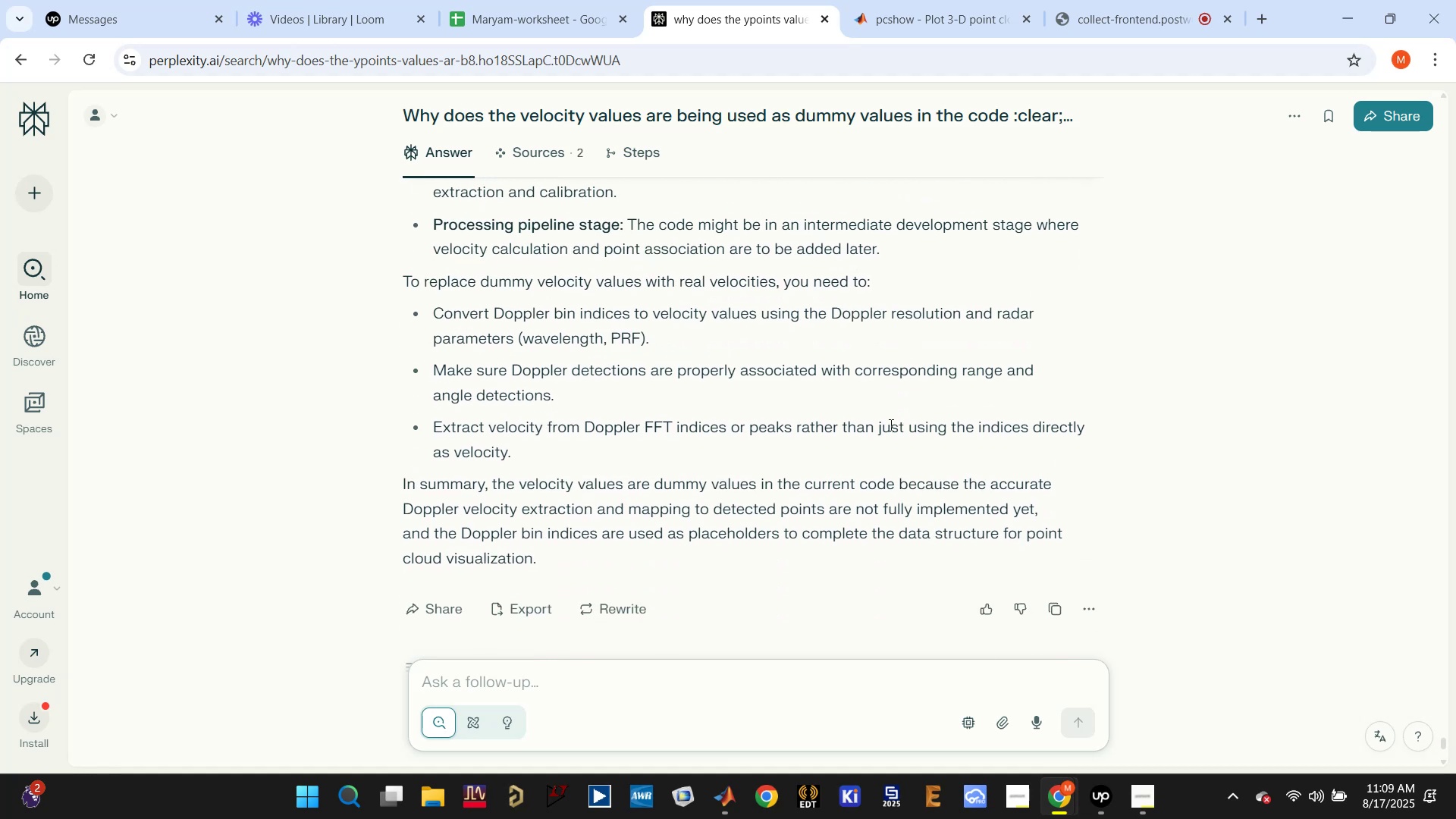 
wait(7.83)
 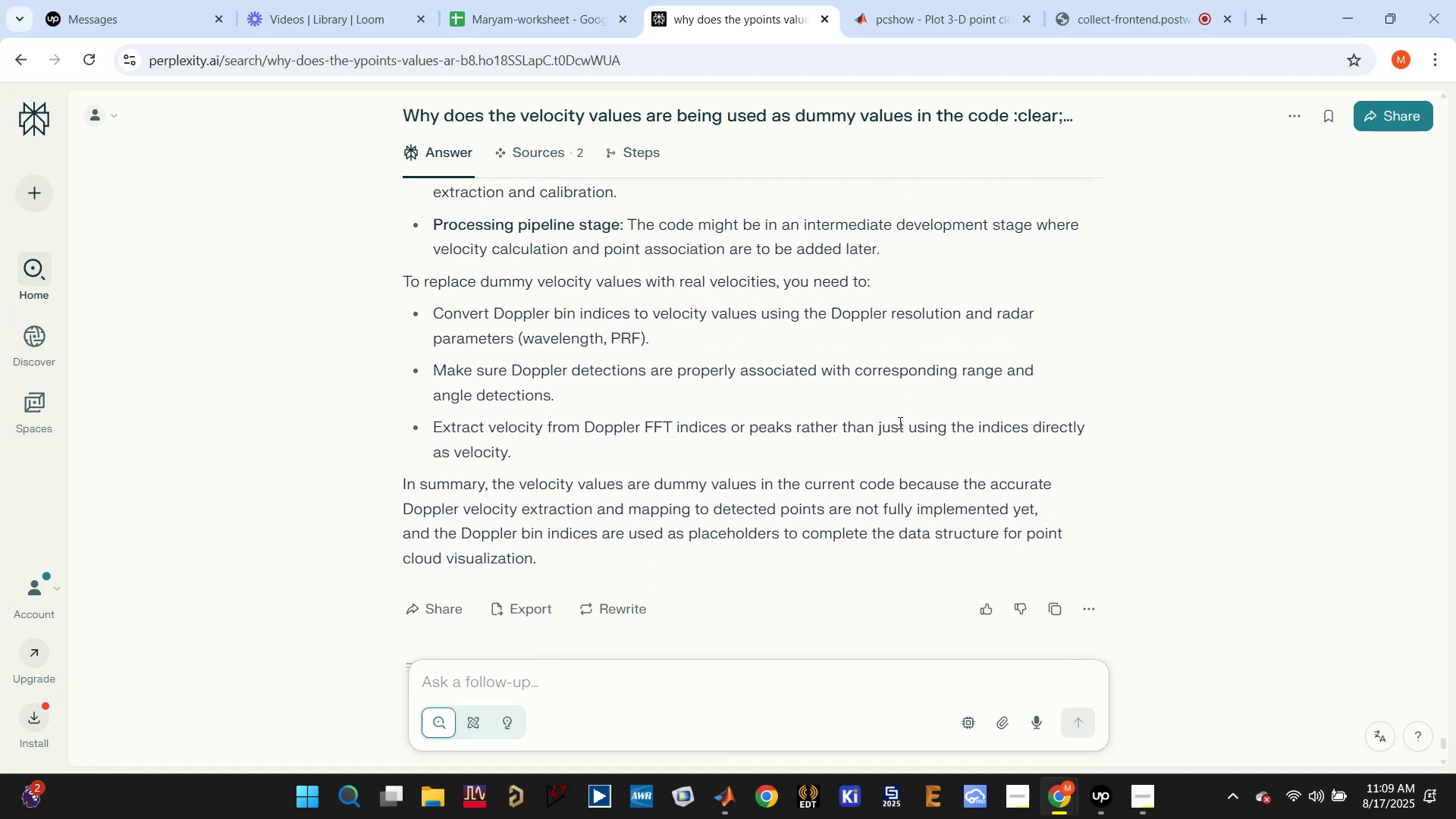 
left_click([583, 670])
 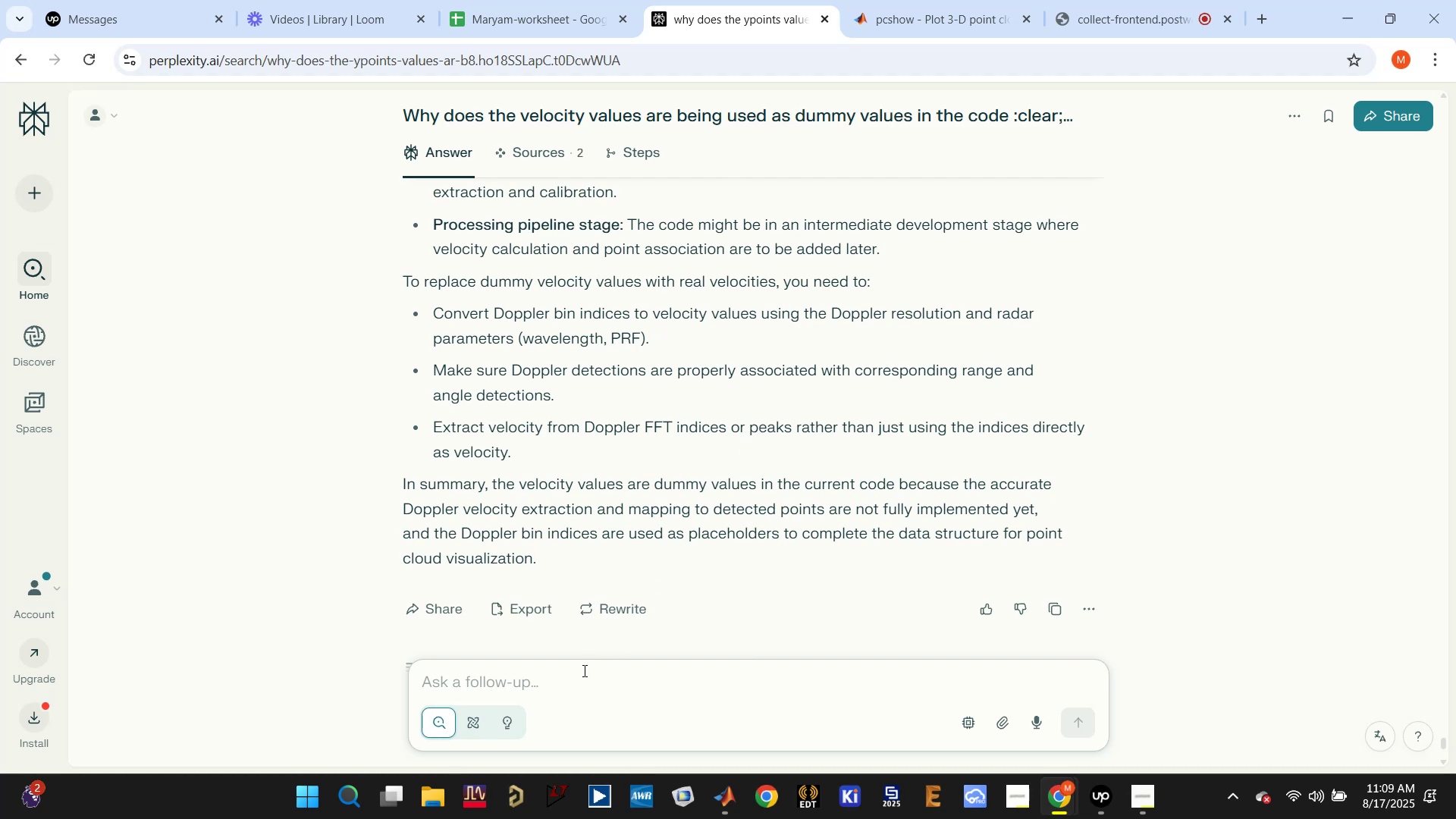 
type(share a modified code while core)
key(Backspace)
key(Backspace)
key(Backspace)
key(Backspace)
type(correctly placing the reali)
key(Backspace)
type(time velocities values)
 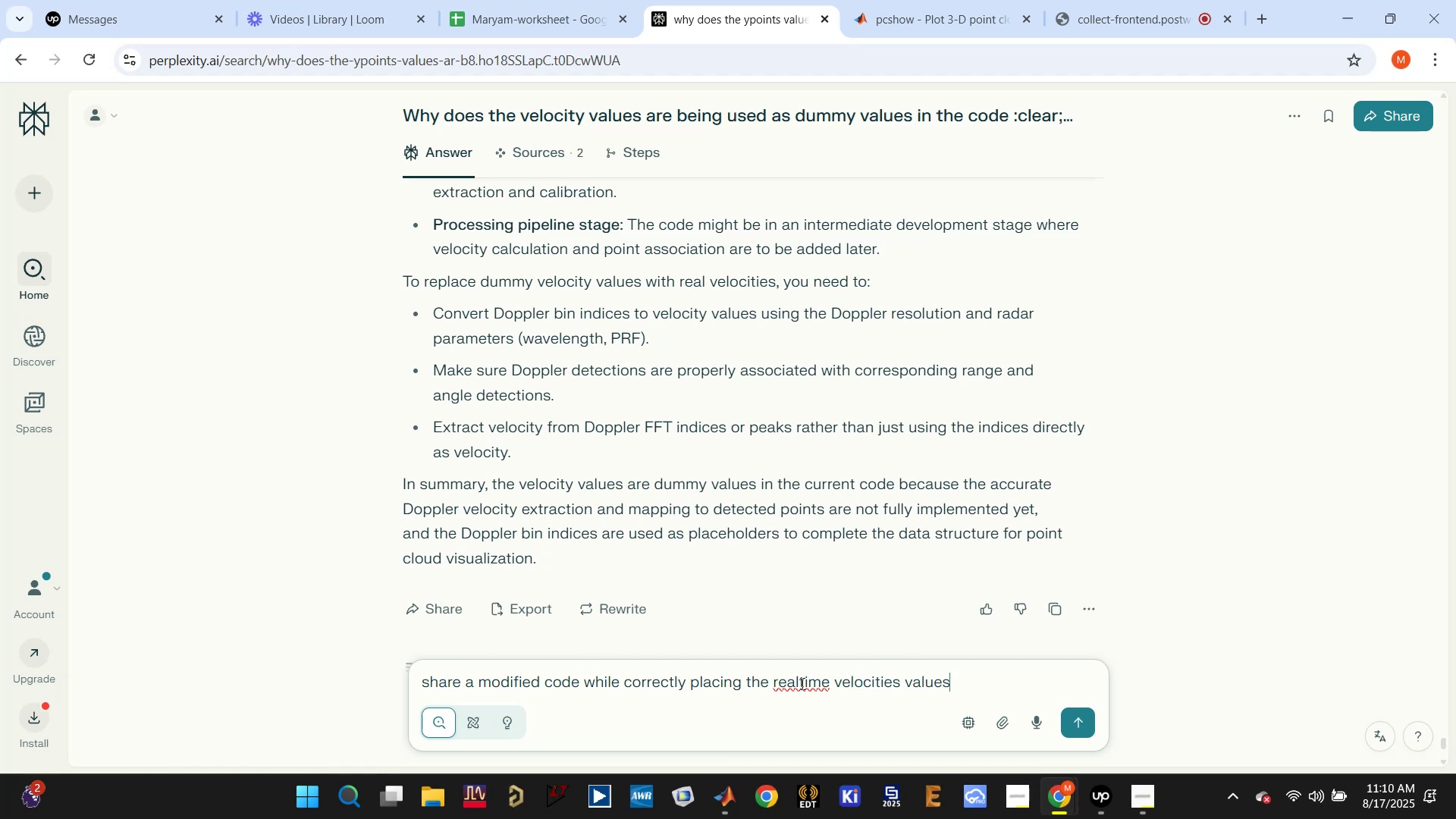 
key(Minus)
 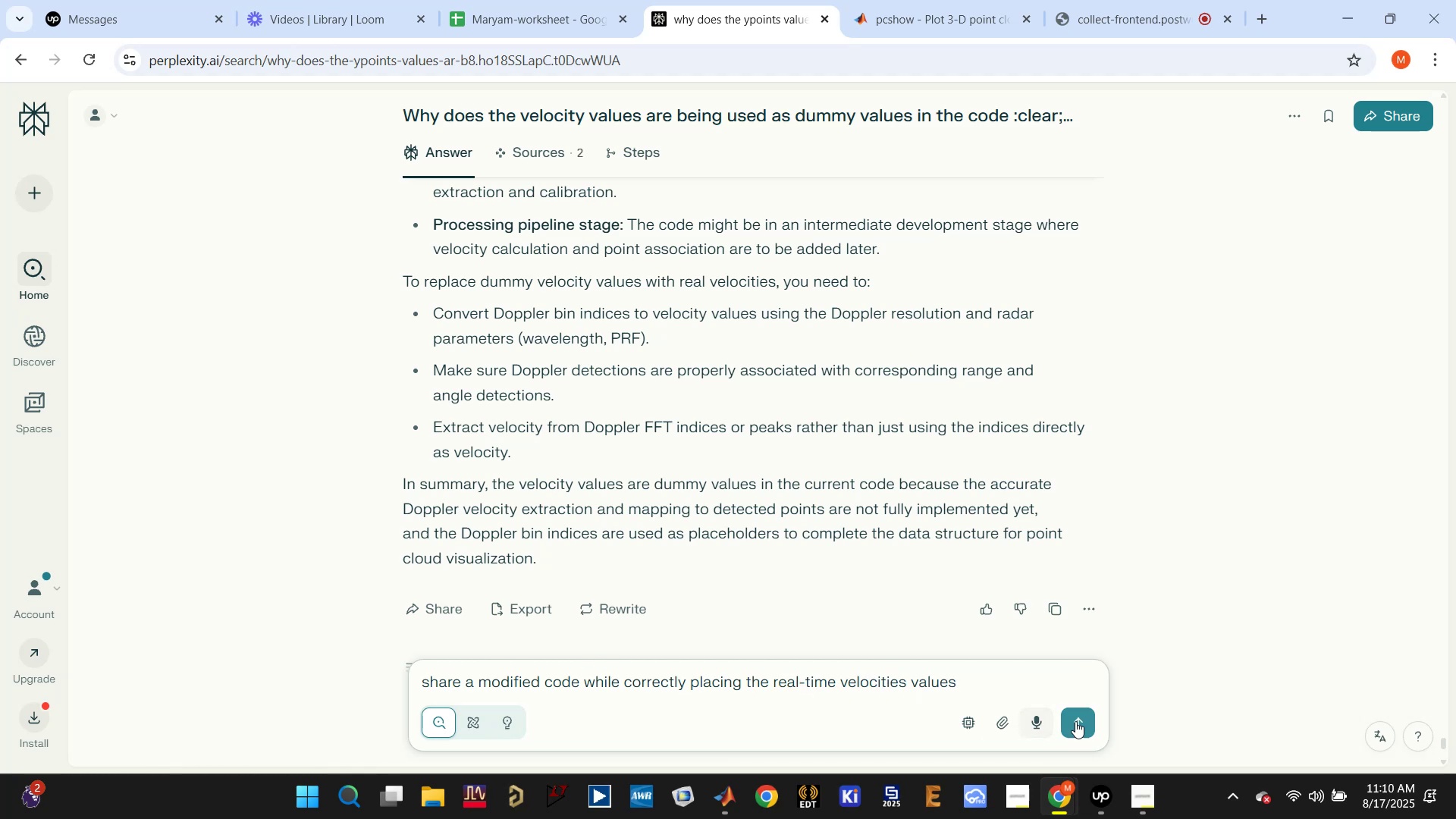 
left_click([1078, 718])
 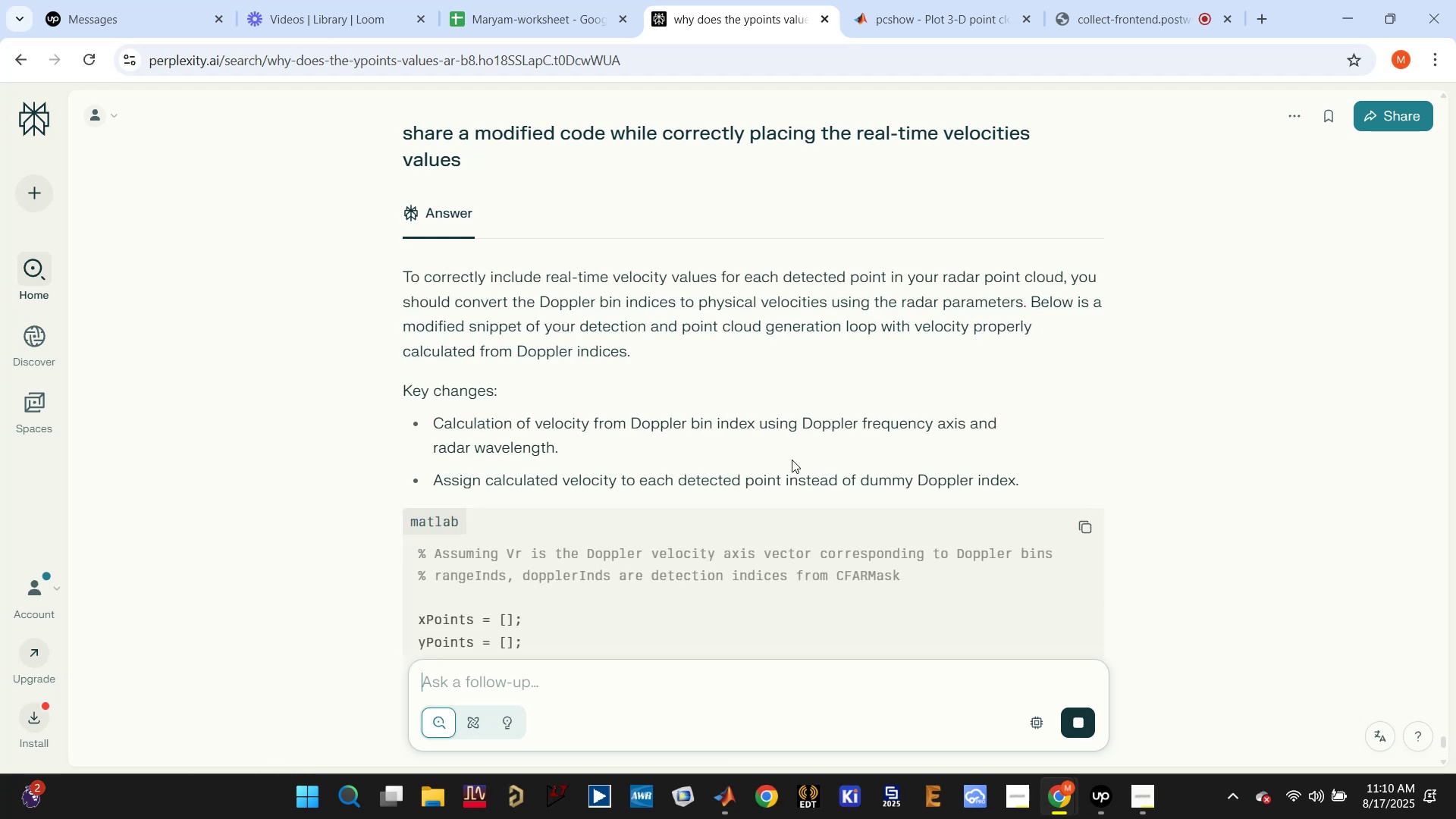 
wait(10.96)
 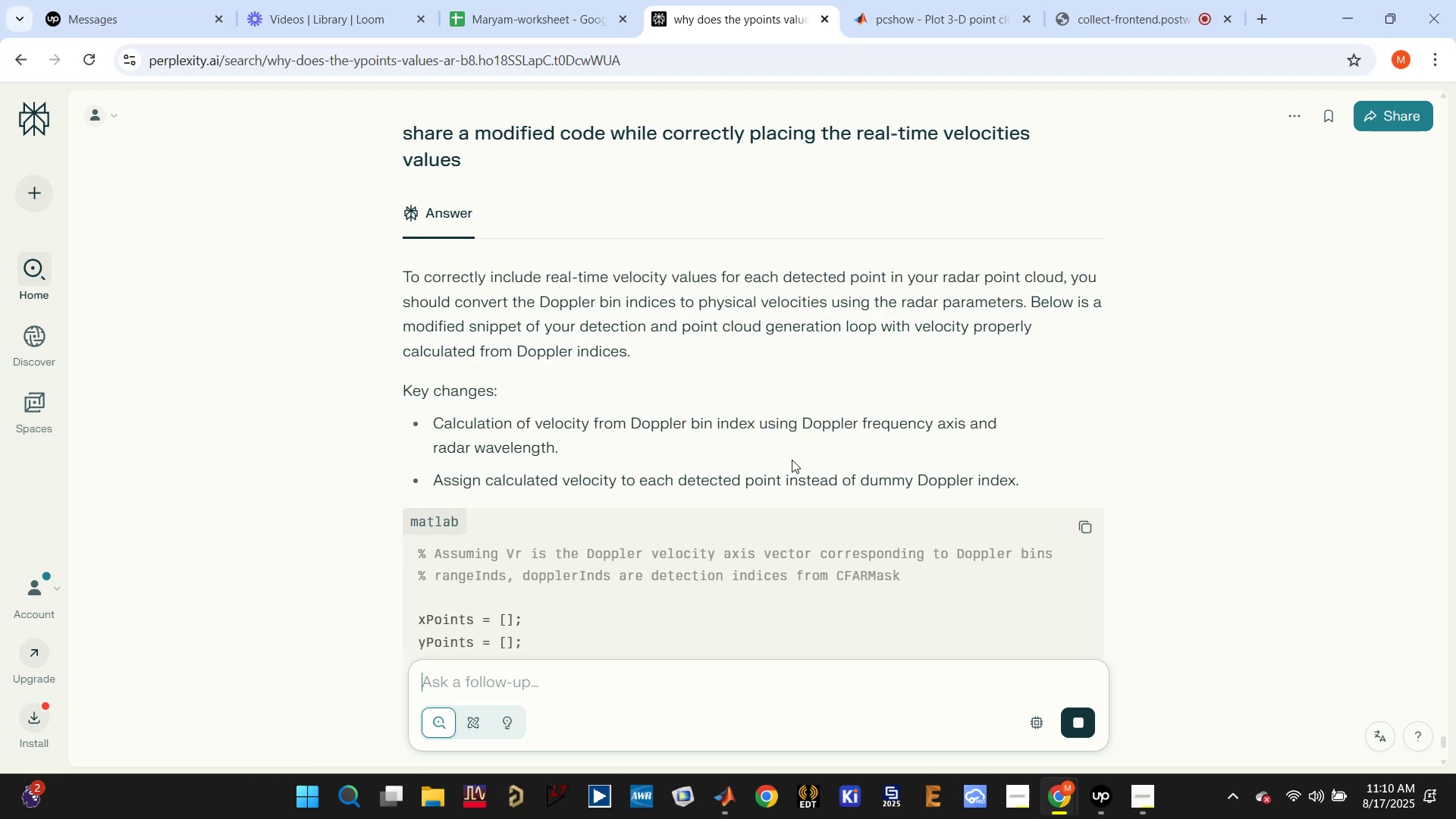 
scroll: coordinate [789, 466], scroll_direction: down, amount: 5.0
 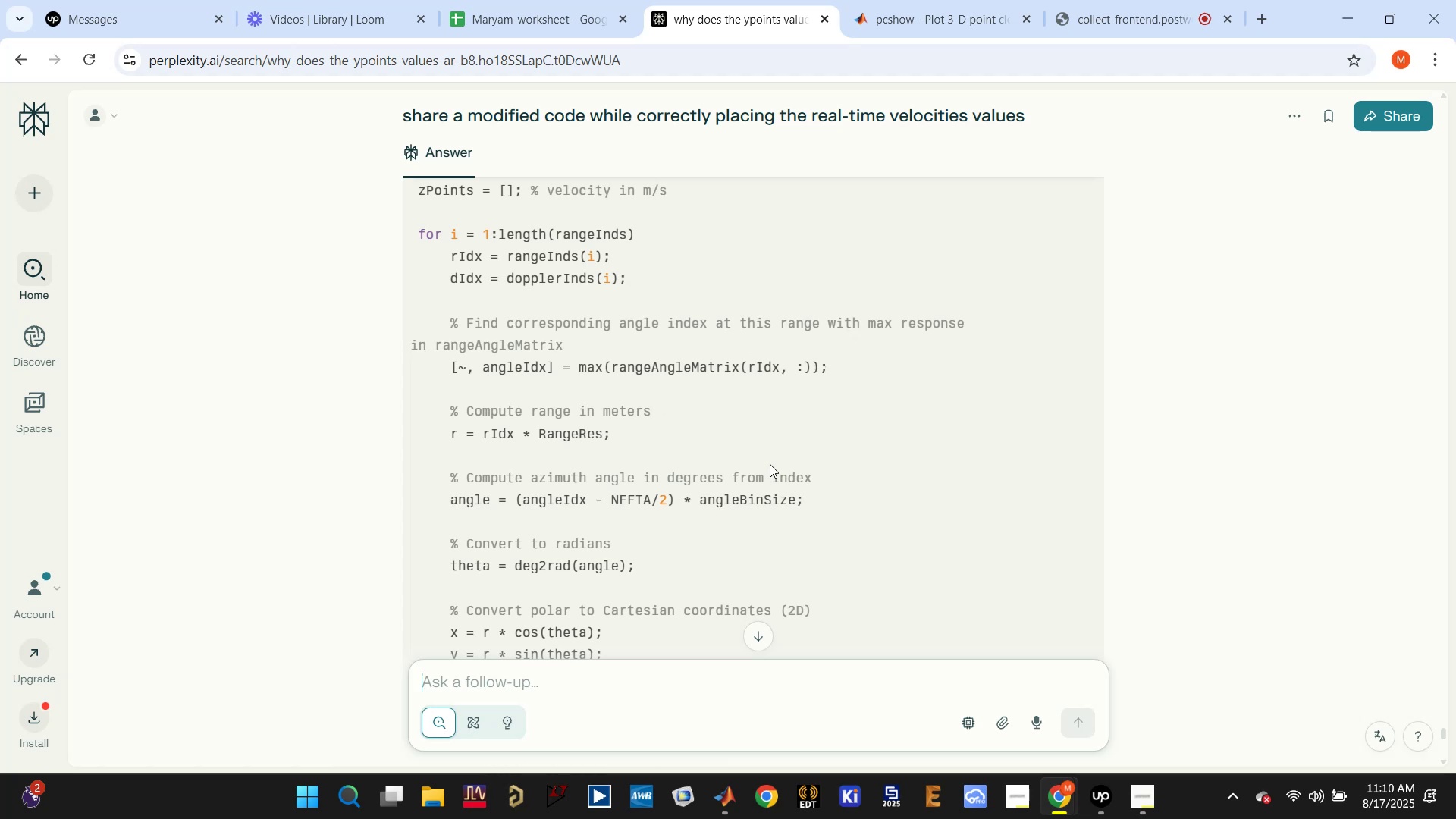 
wait(10.73)
 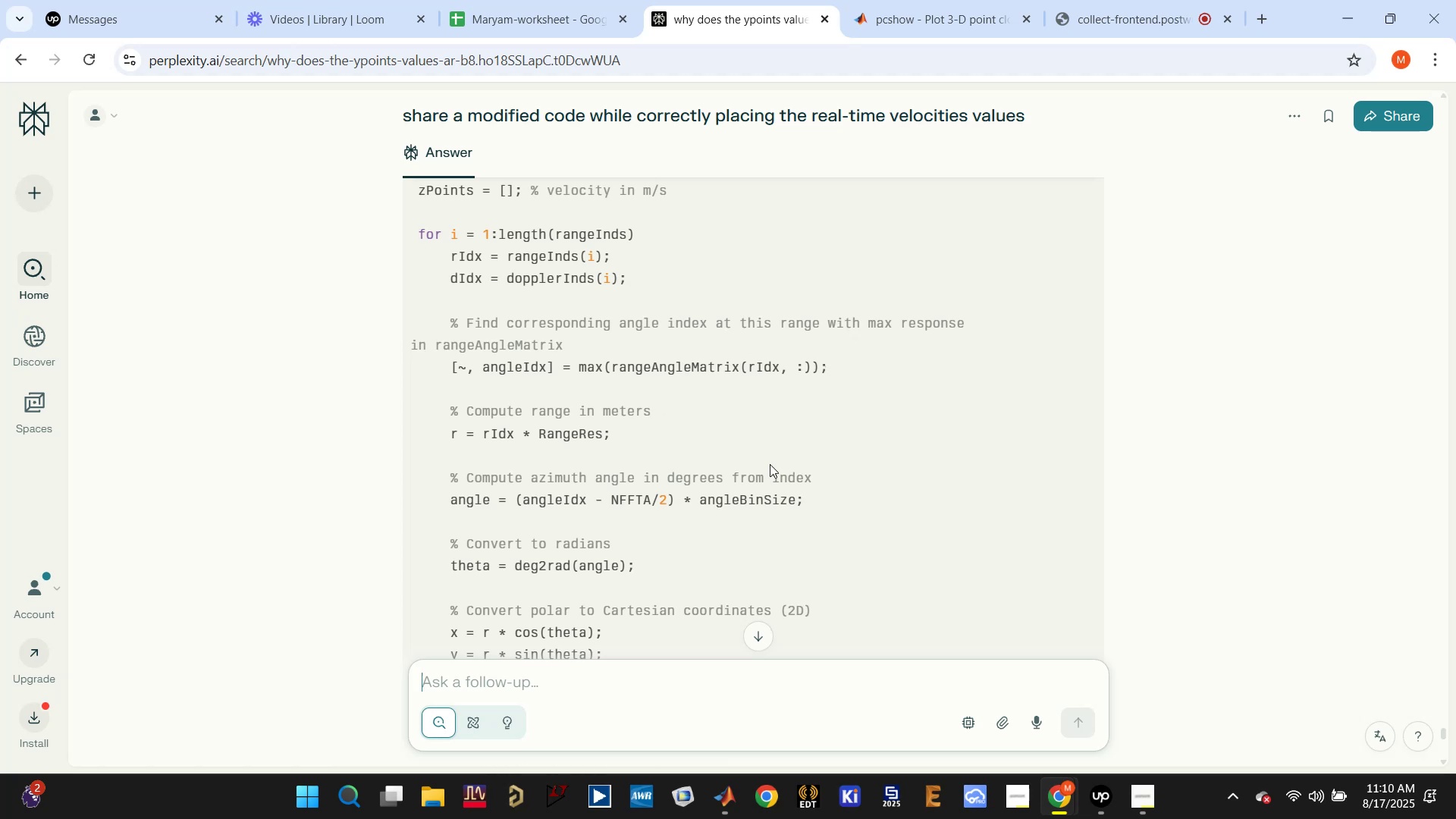 
scroll: coordinate [764, 446], scroll_direction: down, amount: 1.0
 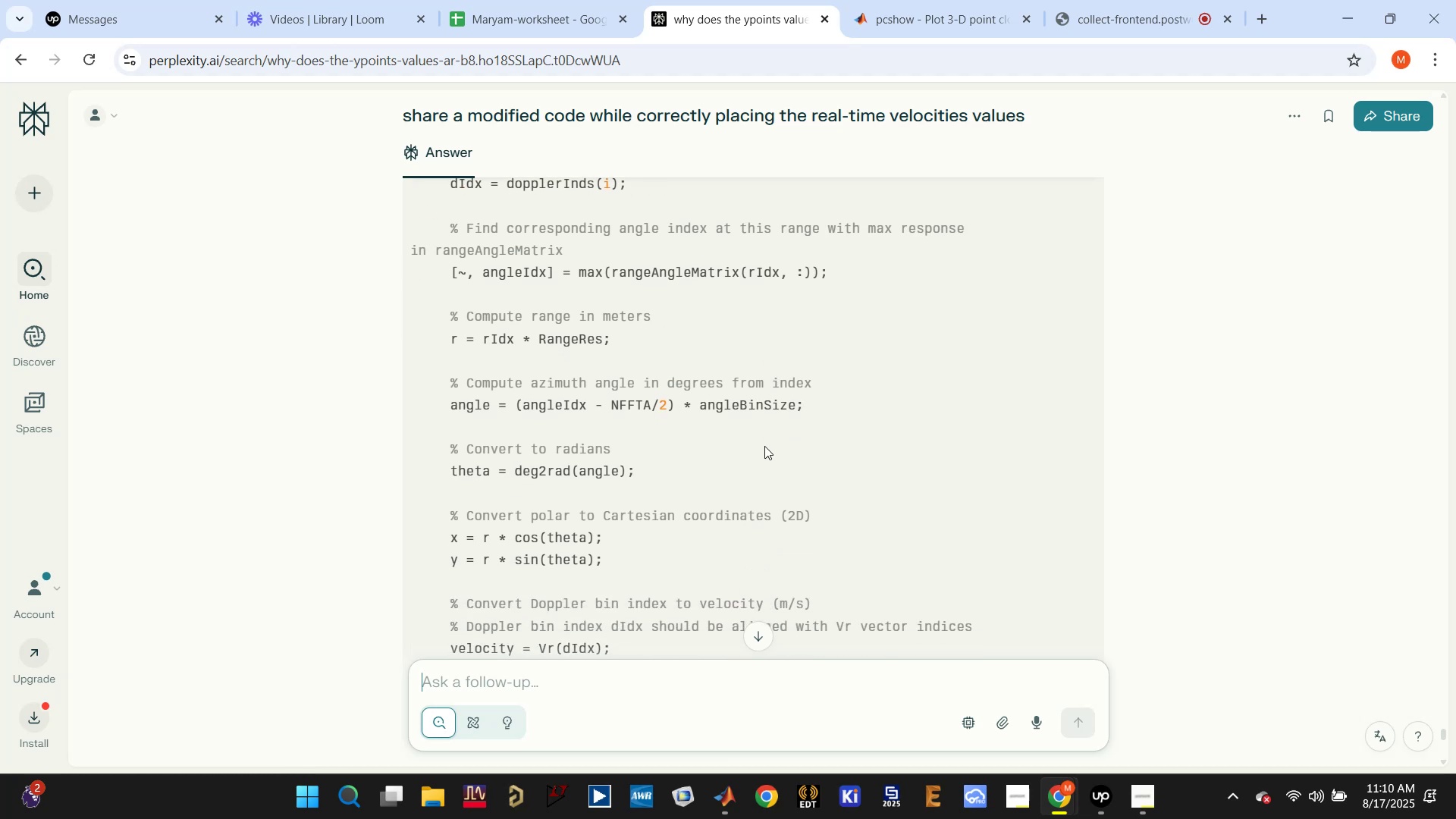 
scroll: coordinate [764, 446], scroll_direction: up, amount: 3.0
 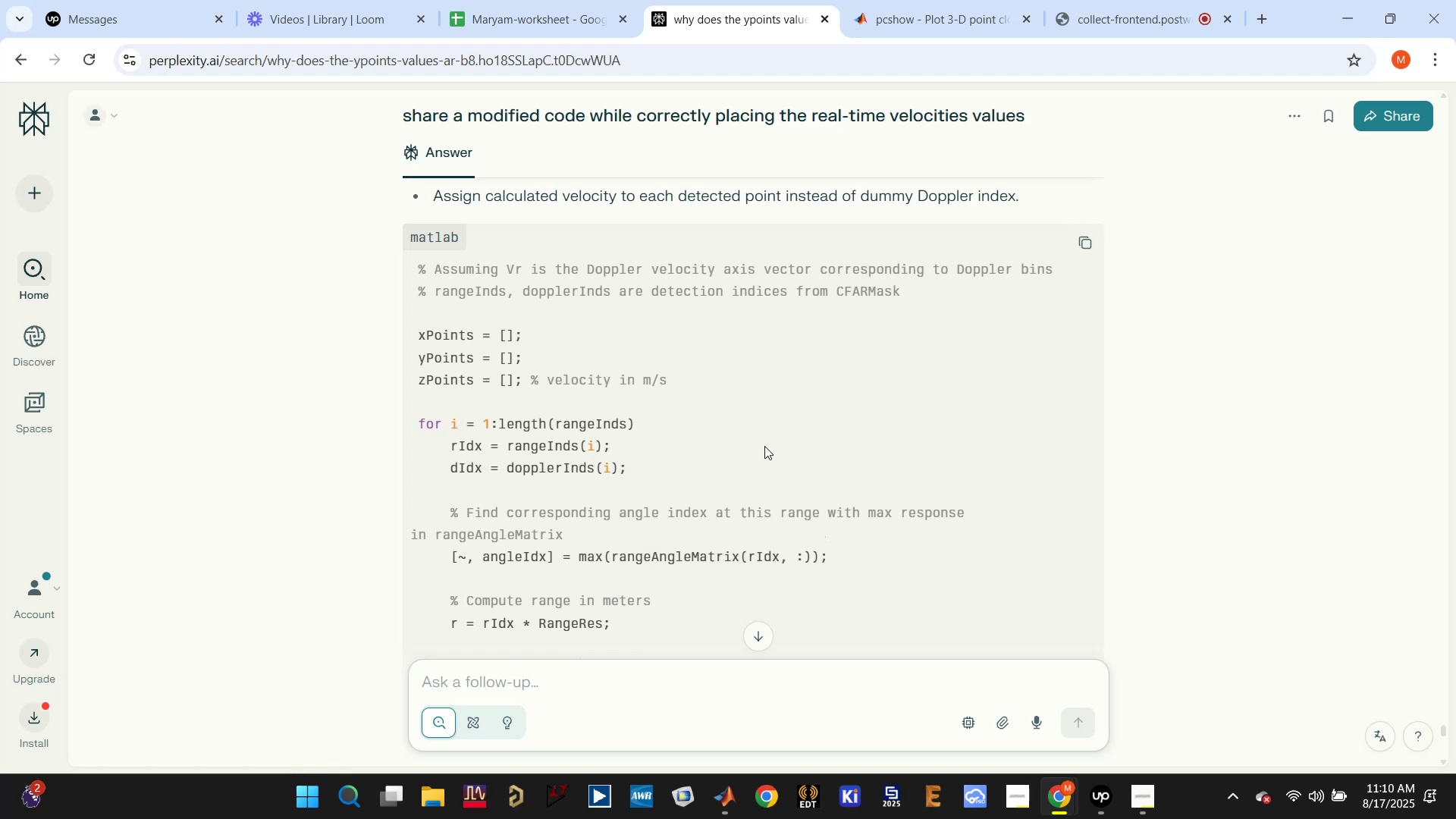 
scroll: coordinate [764, 446], scroll_direction: down, amount: 1.0
 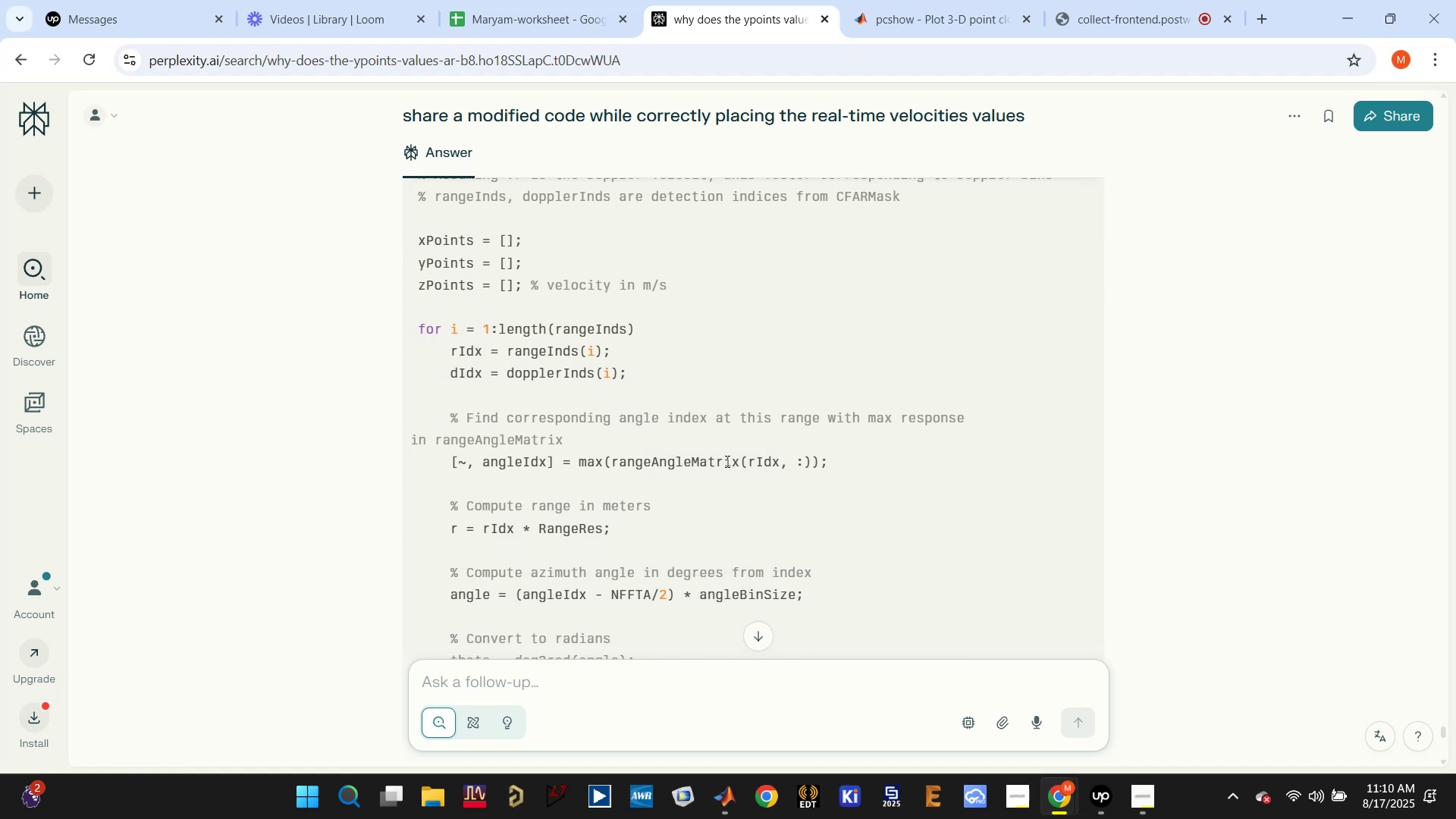 
double_click([726, 461])
 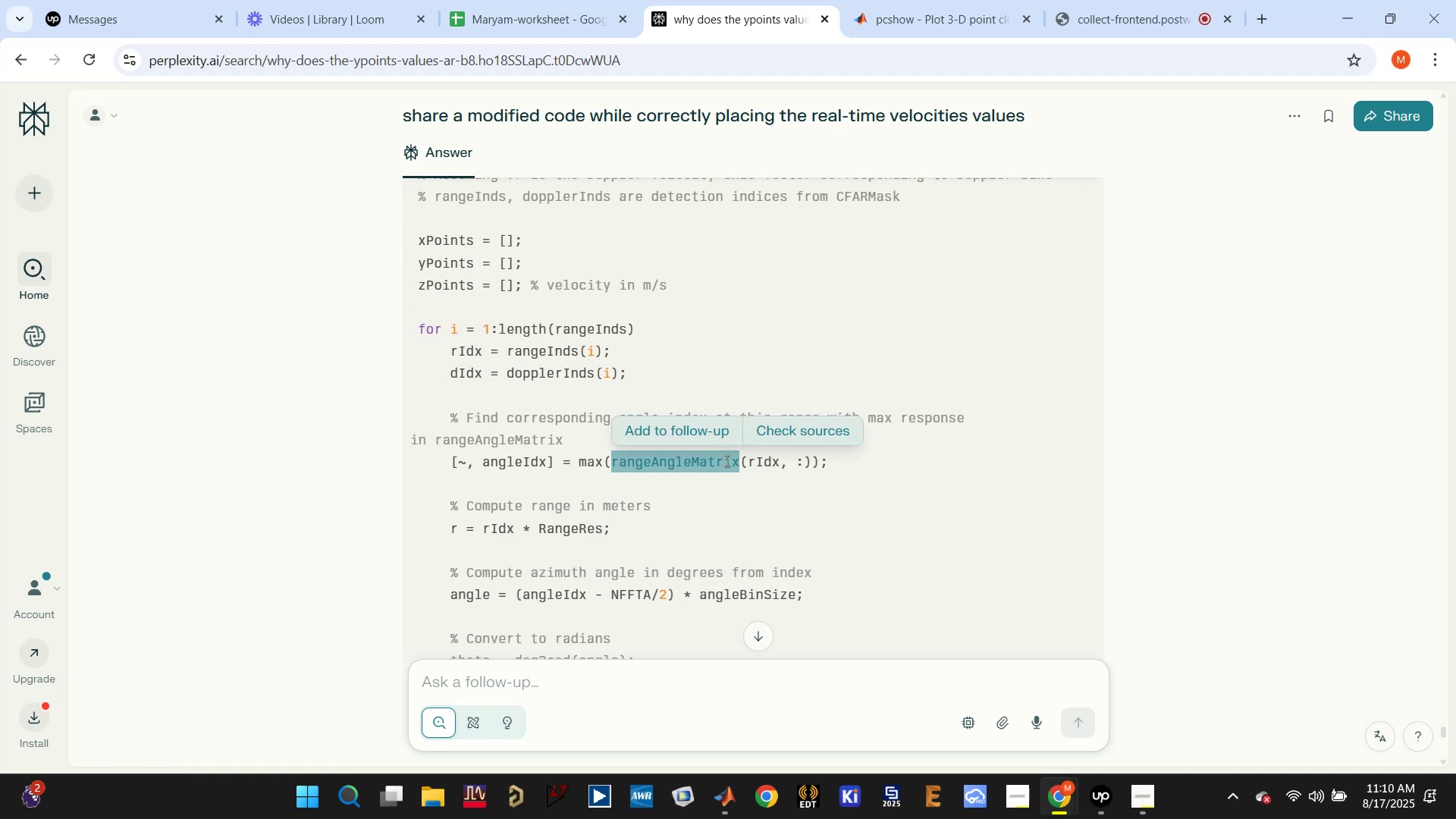 
scroll: coordinate [597, 511], scroll_direction: down, amount: 10.0
 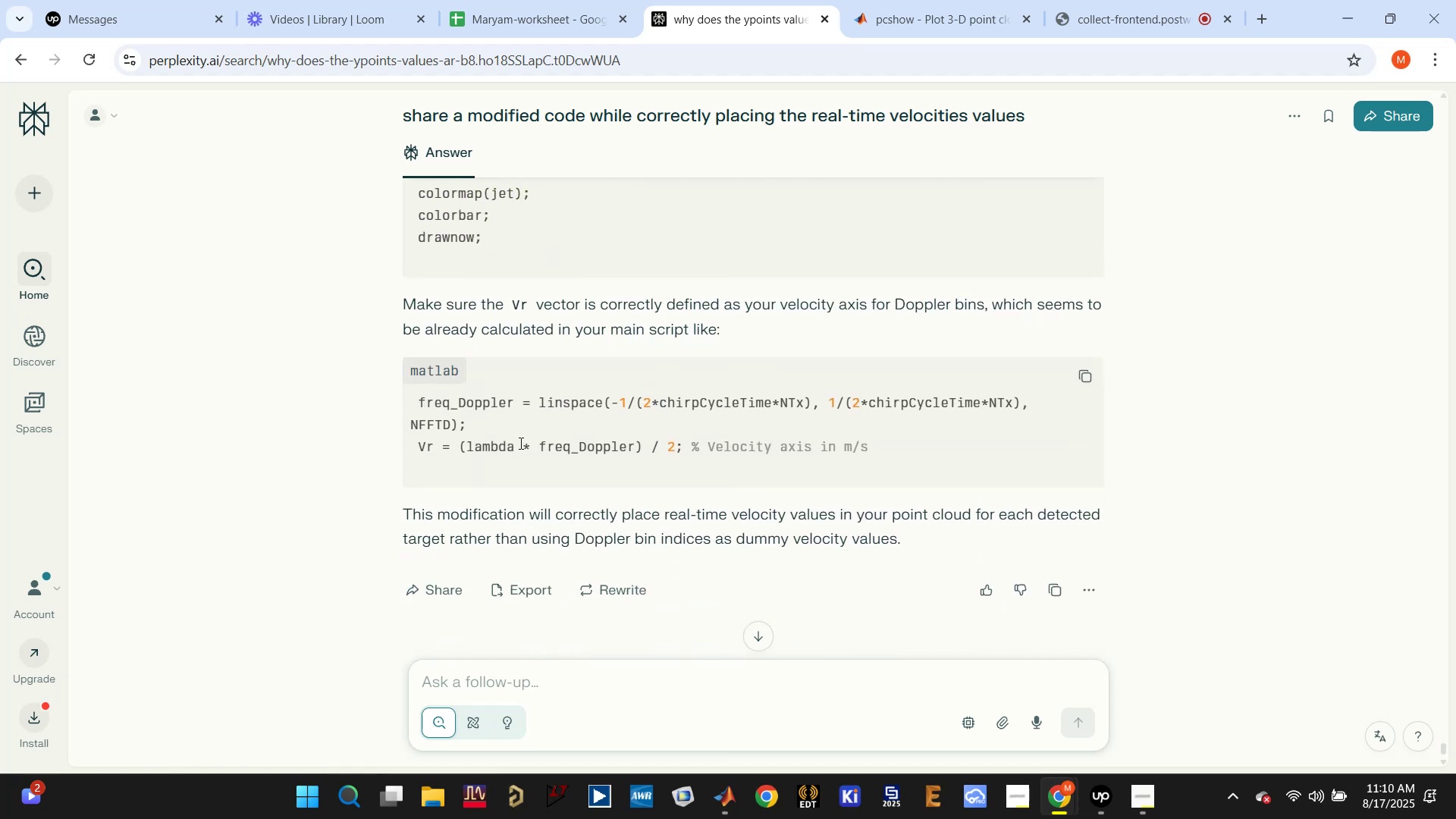 
wait(5.15)
 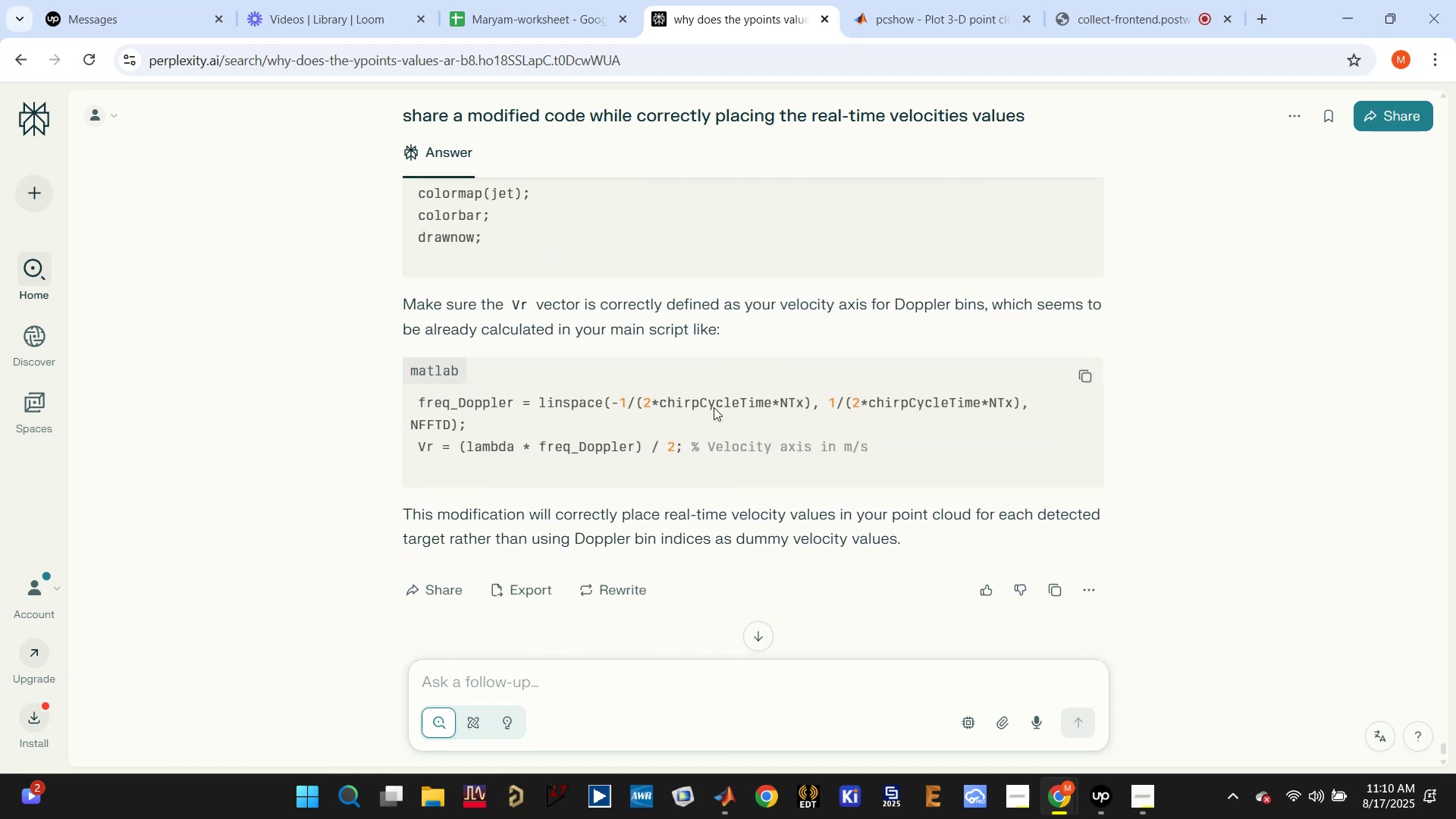 
scroll: coordinate [432, 445], scroll_direction: none, amount: 0.0
 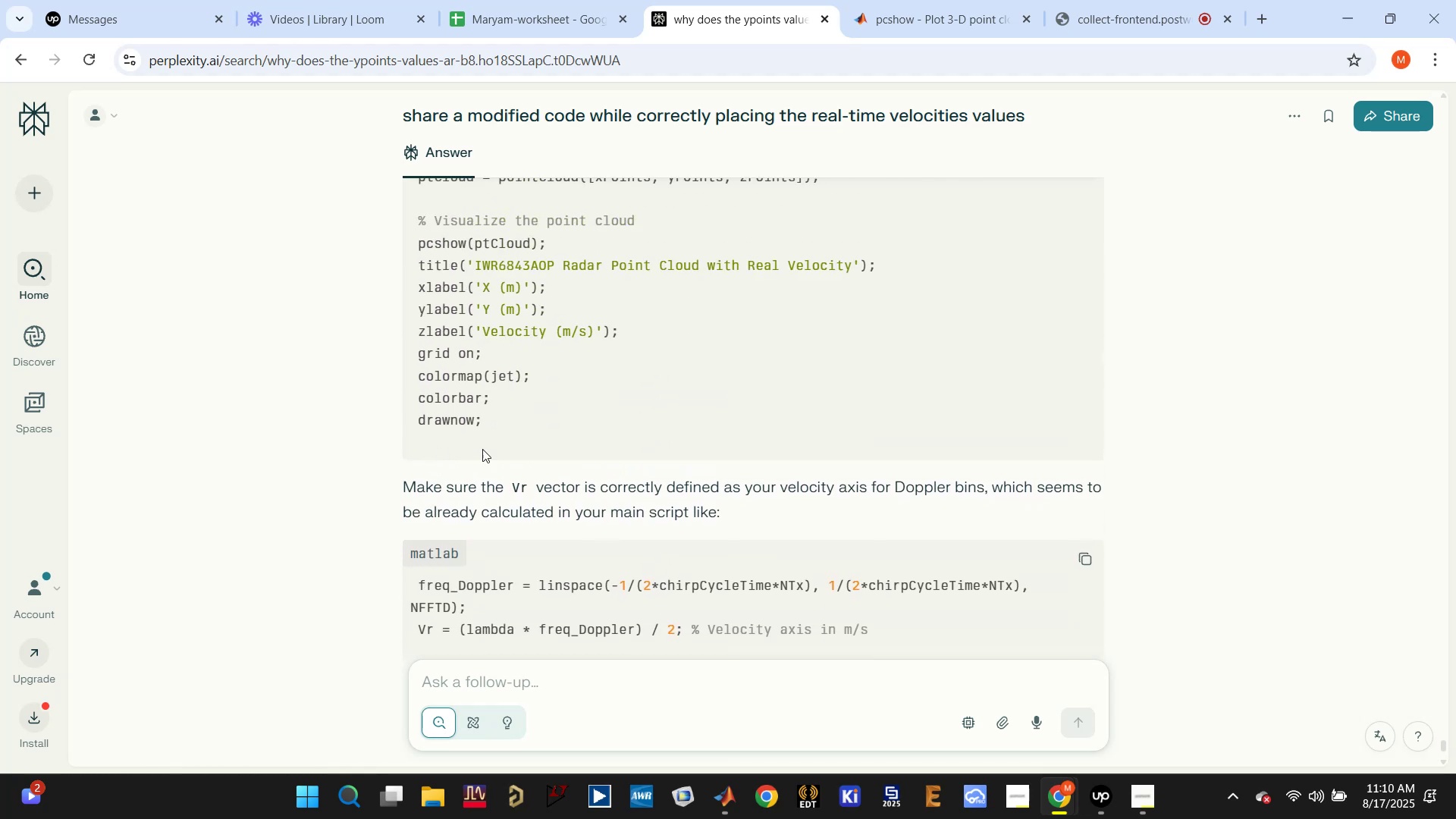 
scroll: coordinate [604, 353], scroll_direction: up, amount: 3.0
 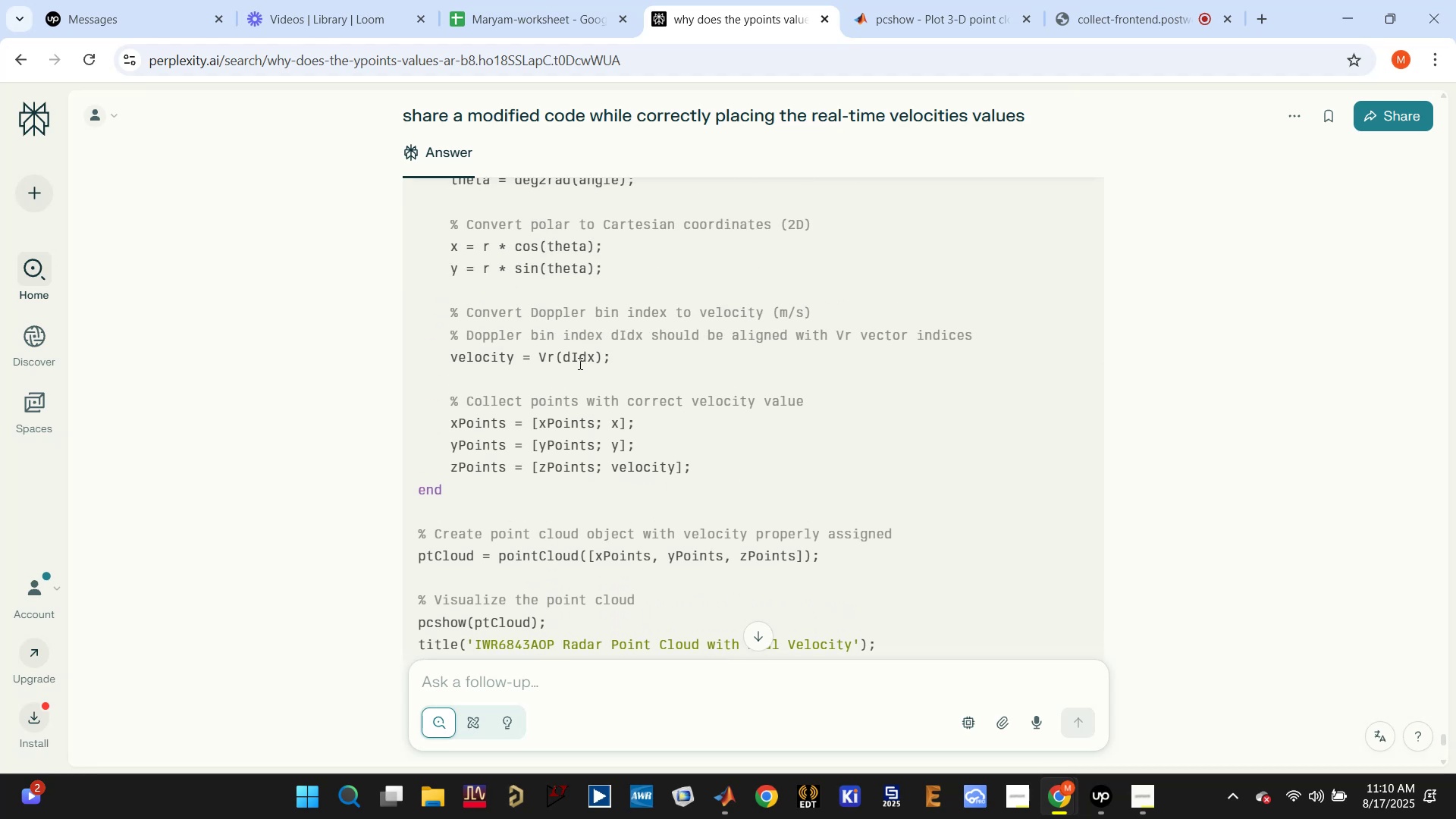 
left_click([572, 351])
 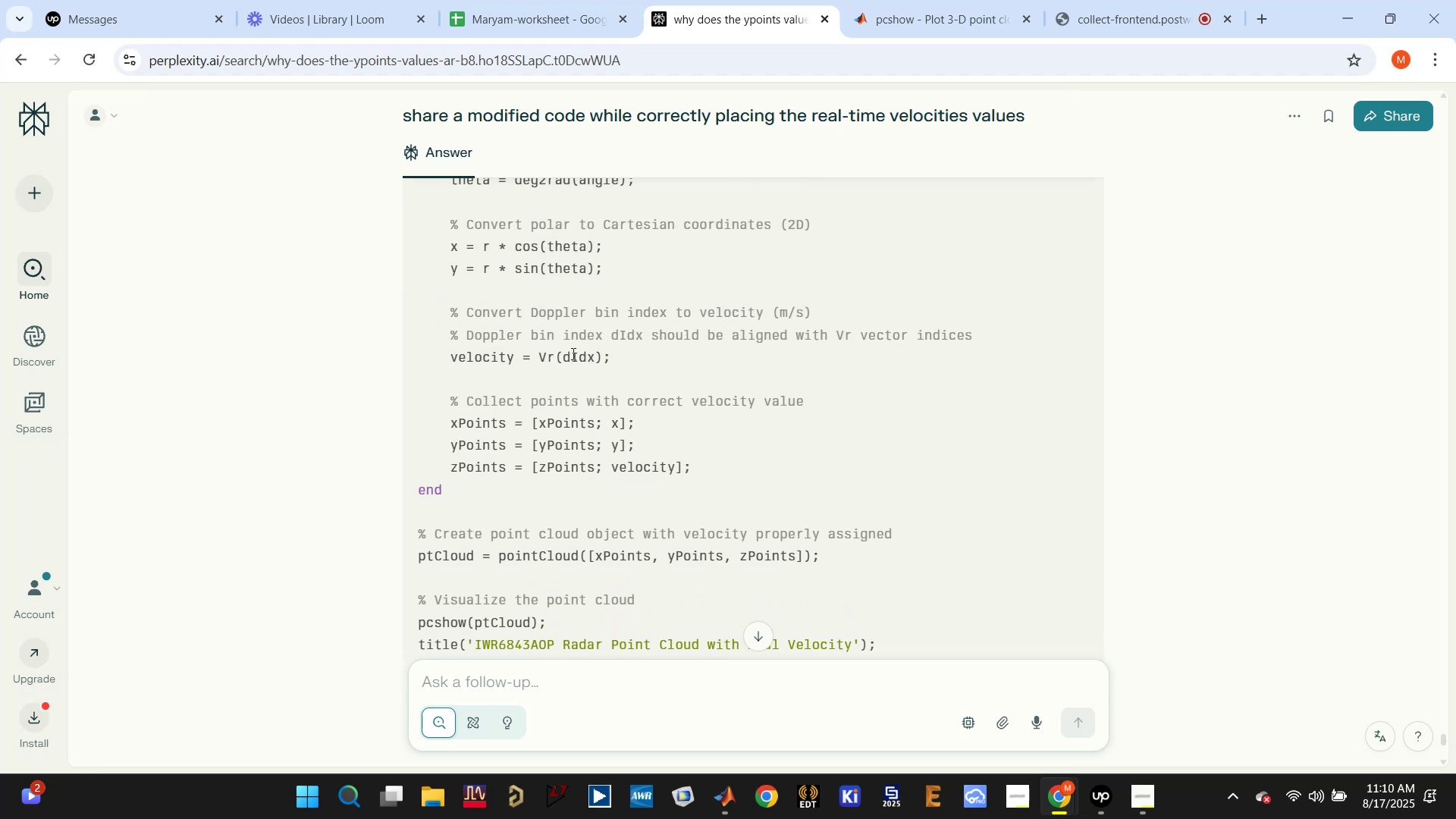 
scroll: coordinate [576, 452], scroll_direction: up, amount: 2.0
 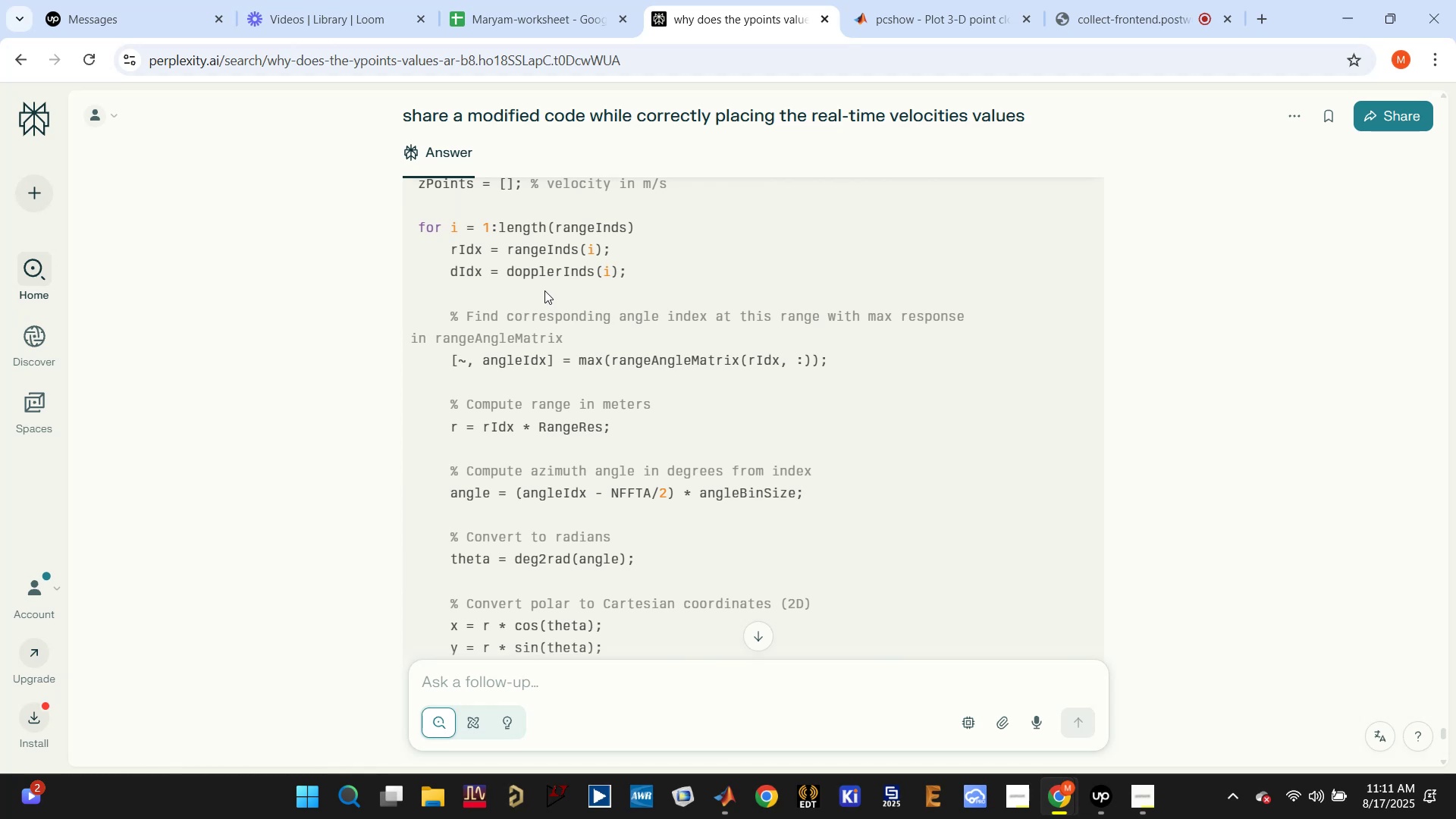 
wait(18.99)
 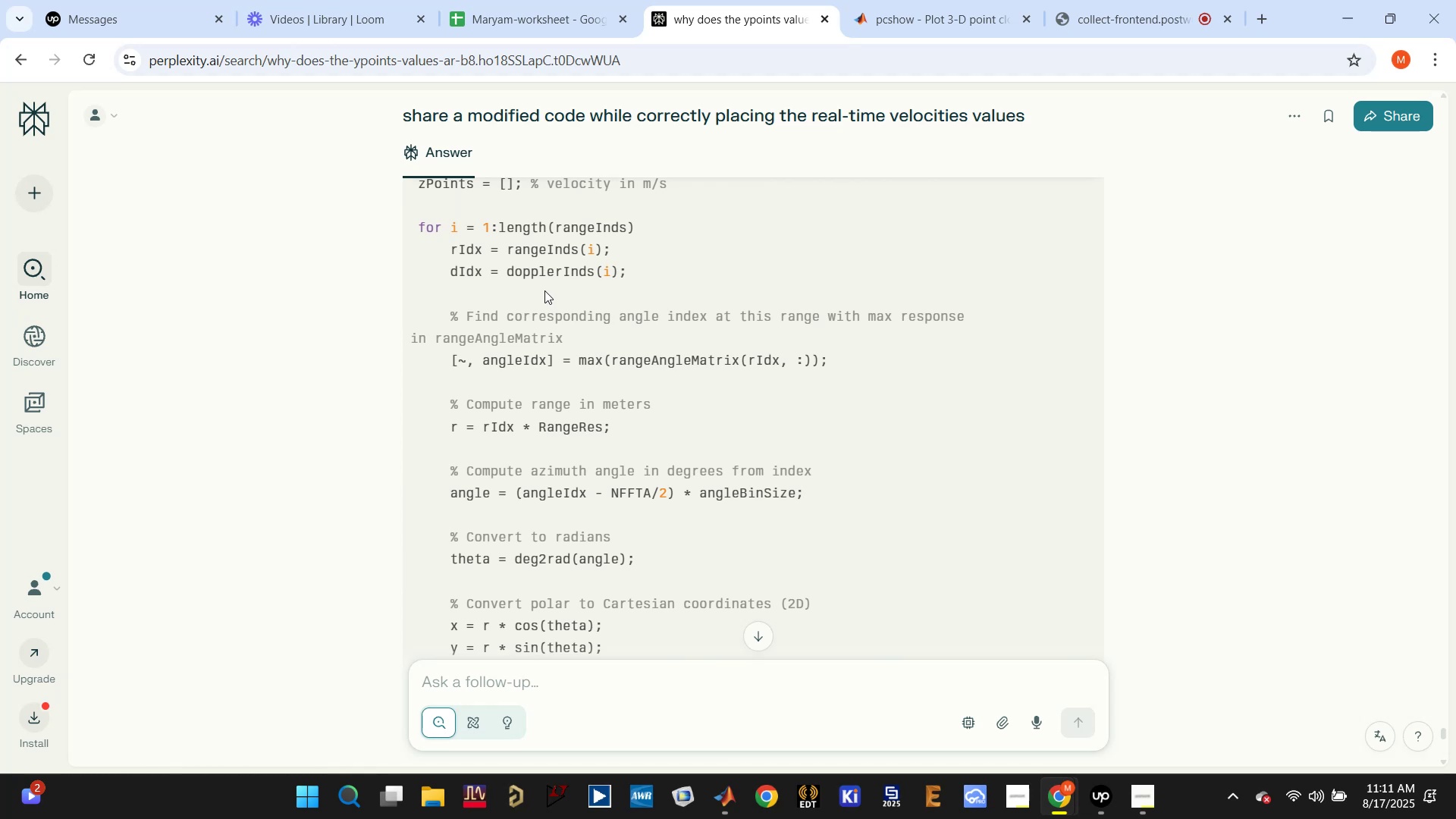 
double_click([539, 275])
 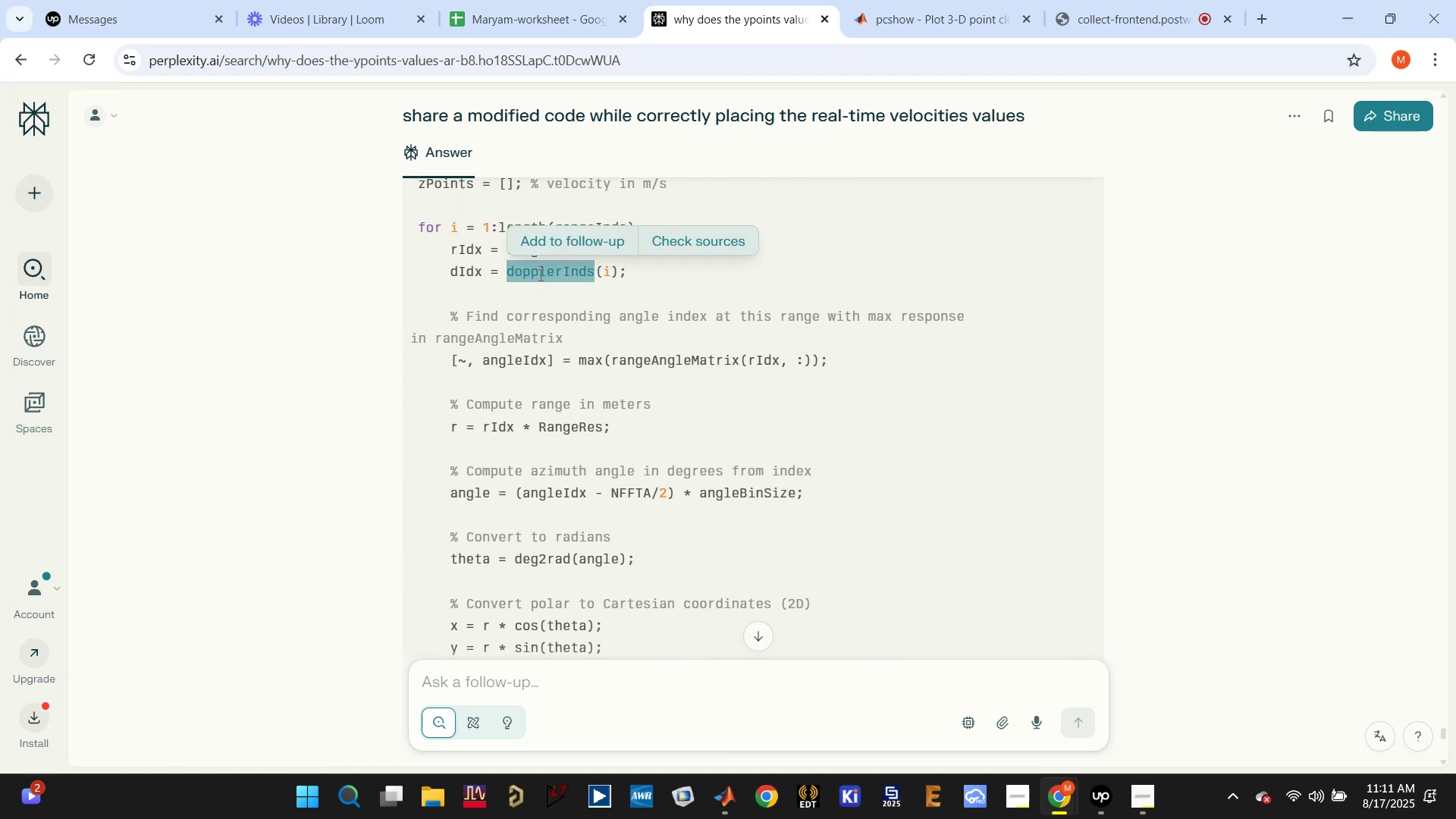 
triple_click([539, 275])
 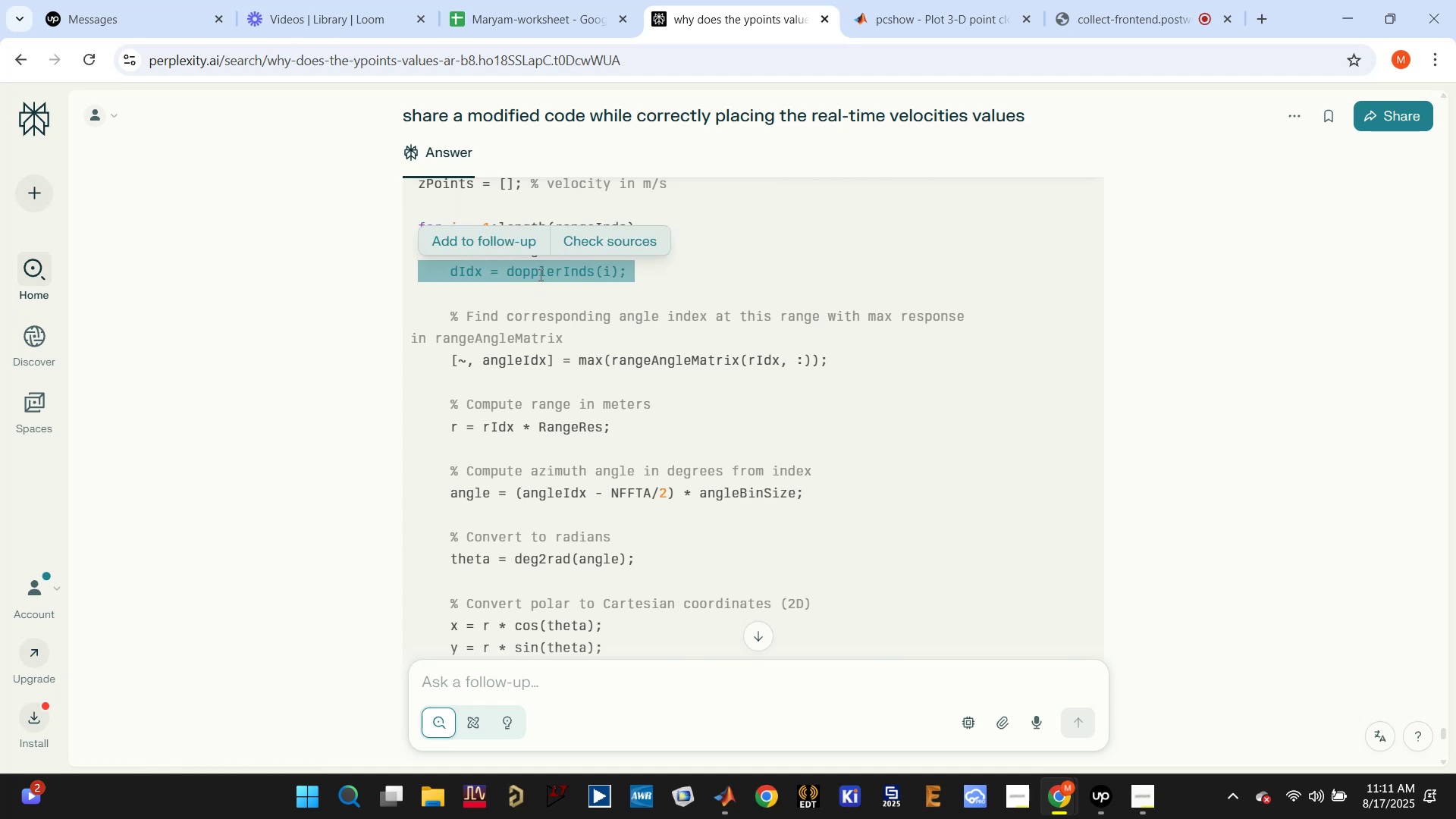 
key(Control+C)
 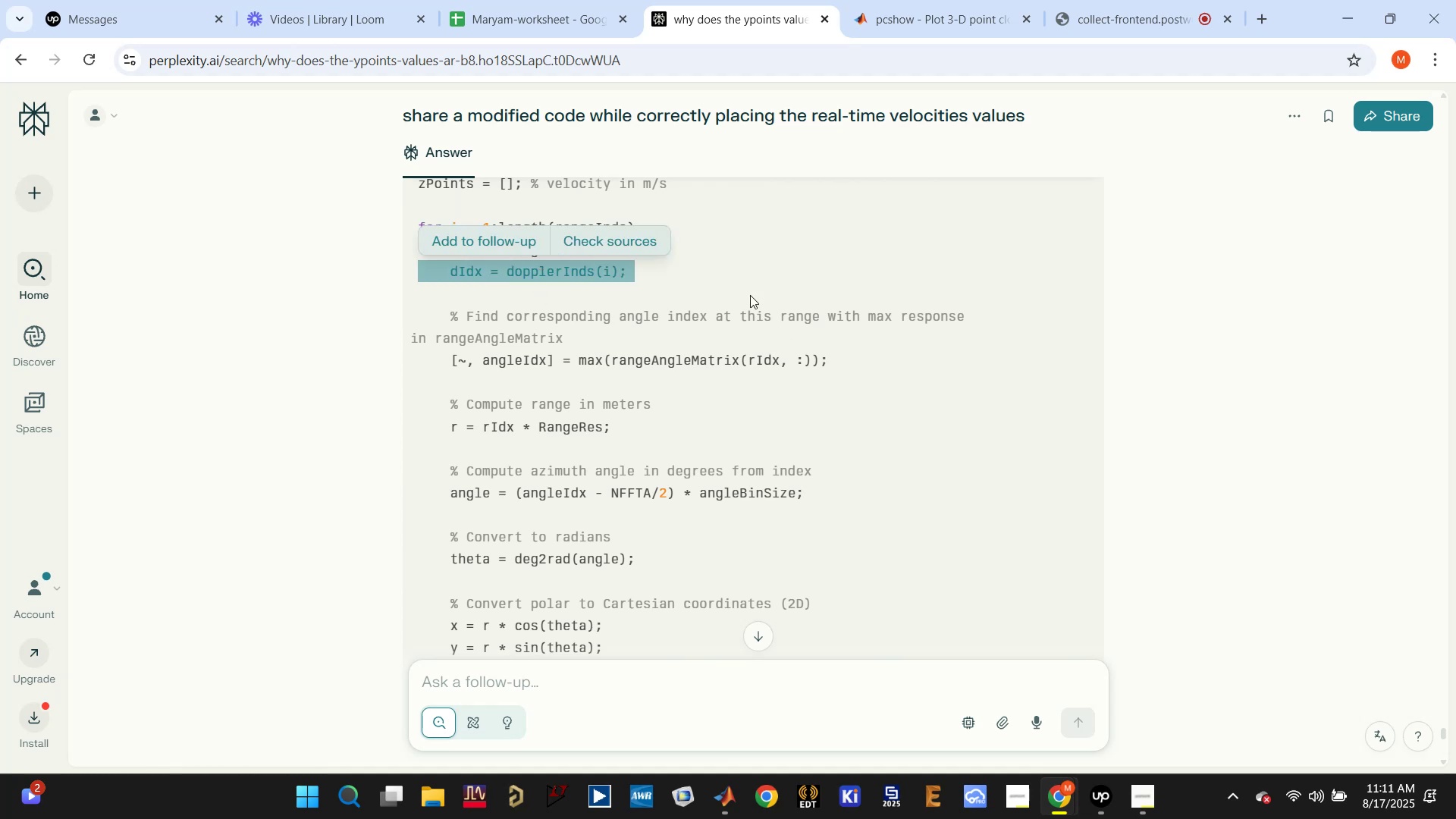 
left_click([743, 253])
 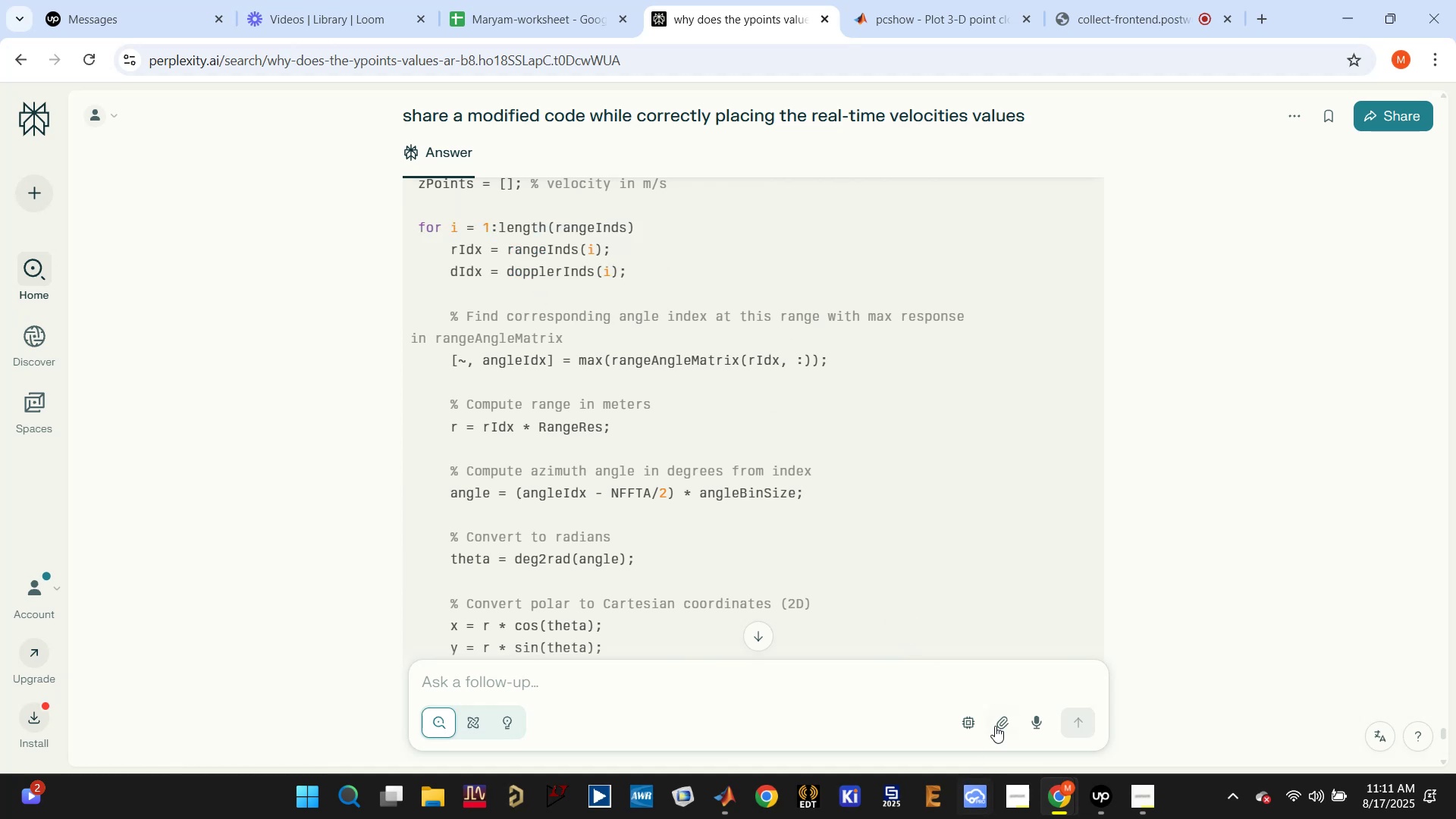 
mouse_move([1034, 787])
 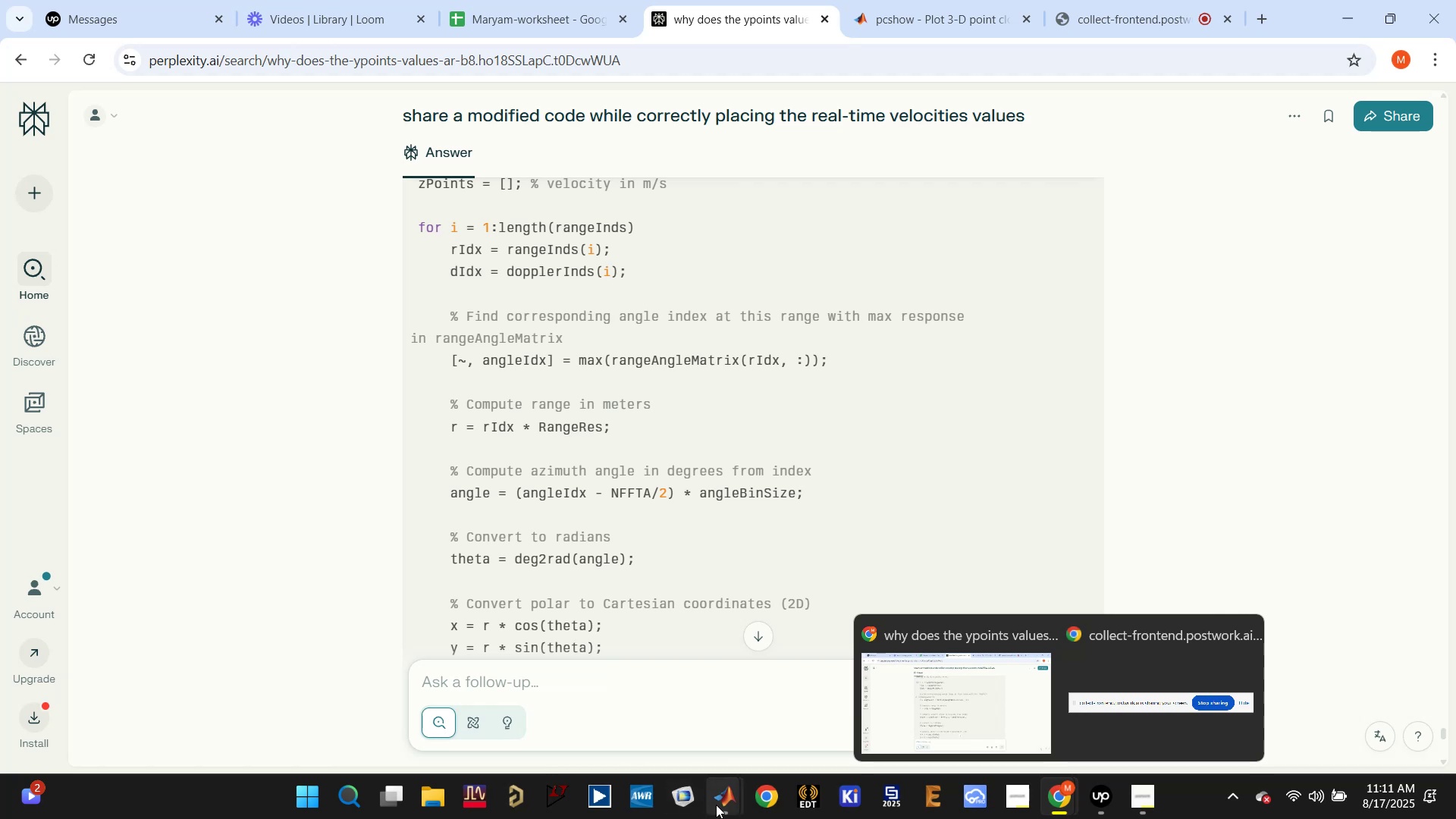 
left_click([655, 698])
 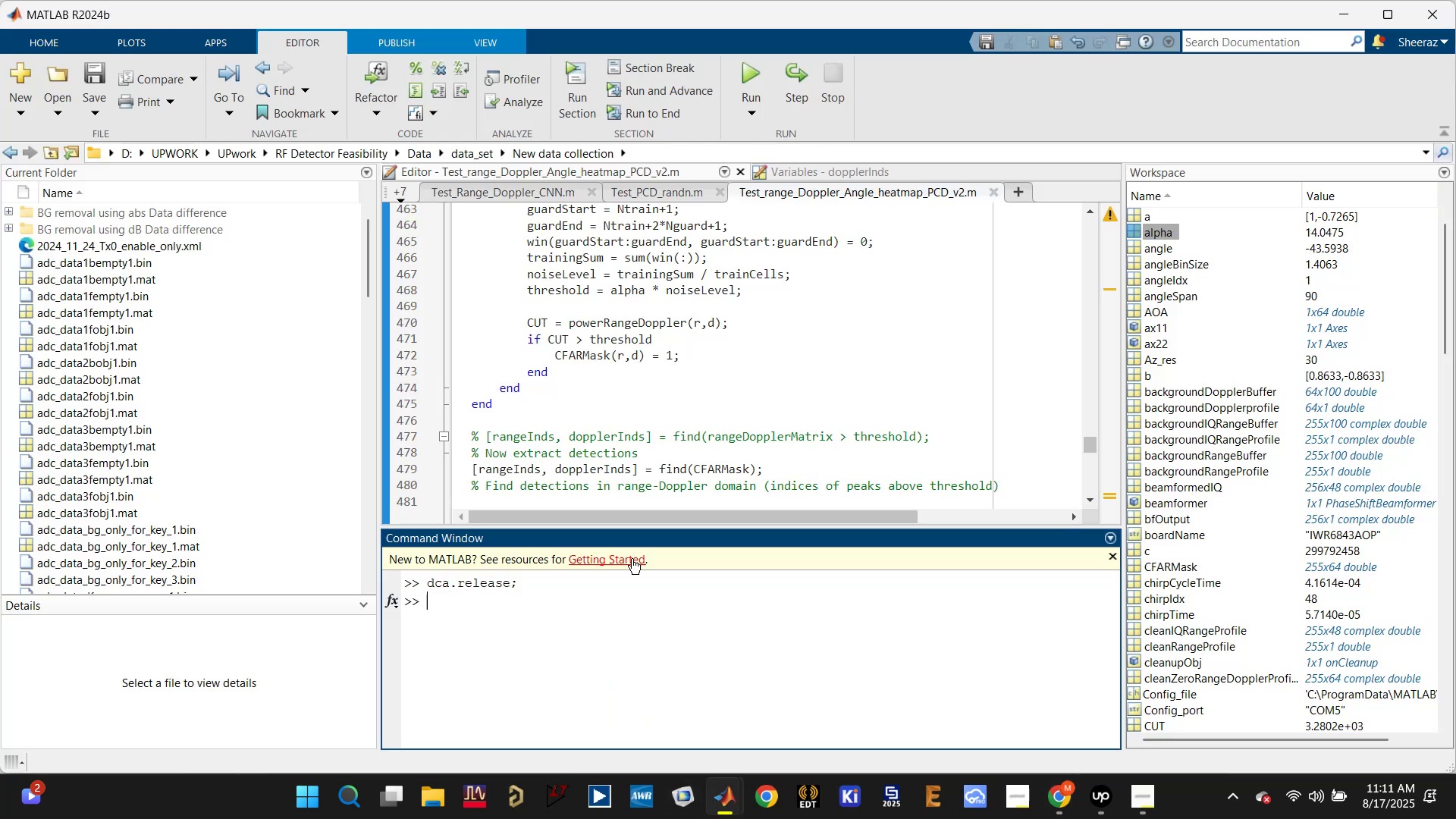 
scroll: coordinate [655, 447], scroll_direction: up, amount: 4.0
 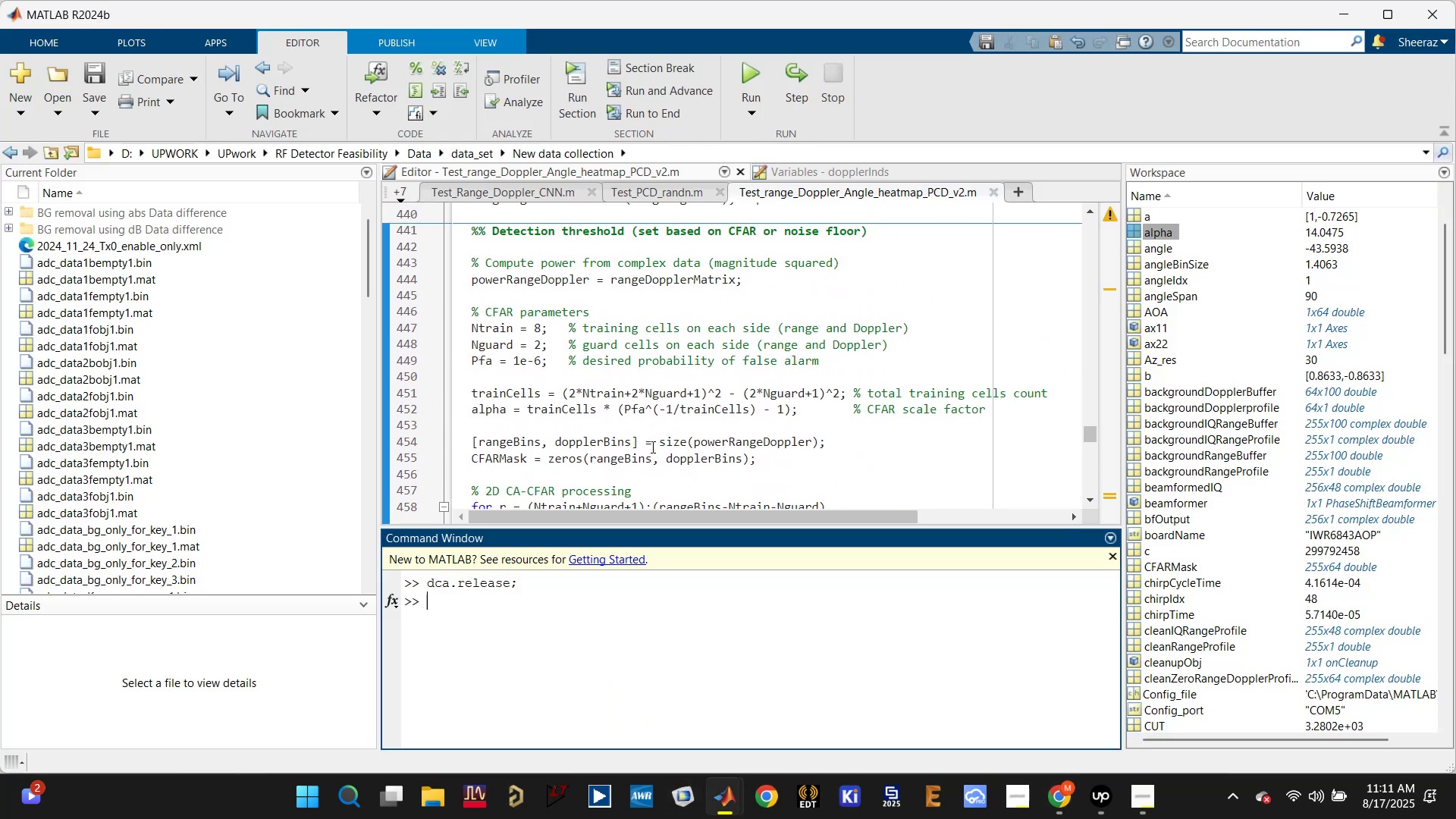 
scroll: coordinate [622, 438], scroll_direction: down, amount: 8.0
 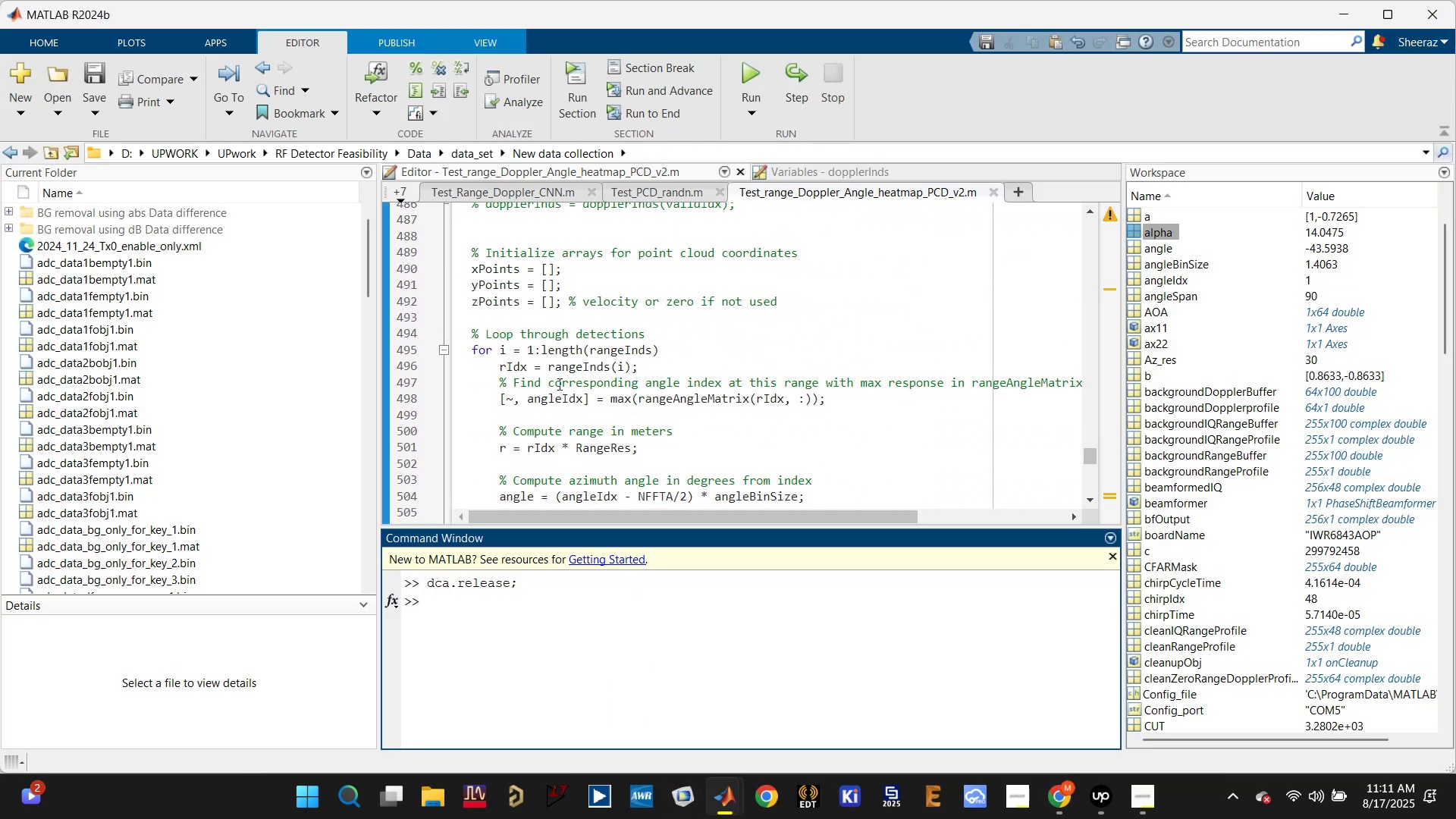 
left_click([523, 367])
 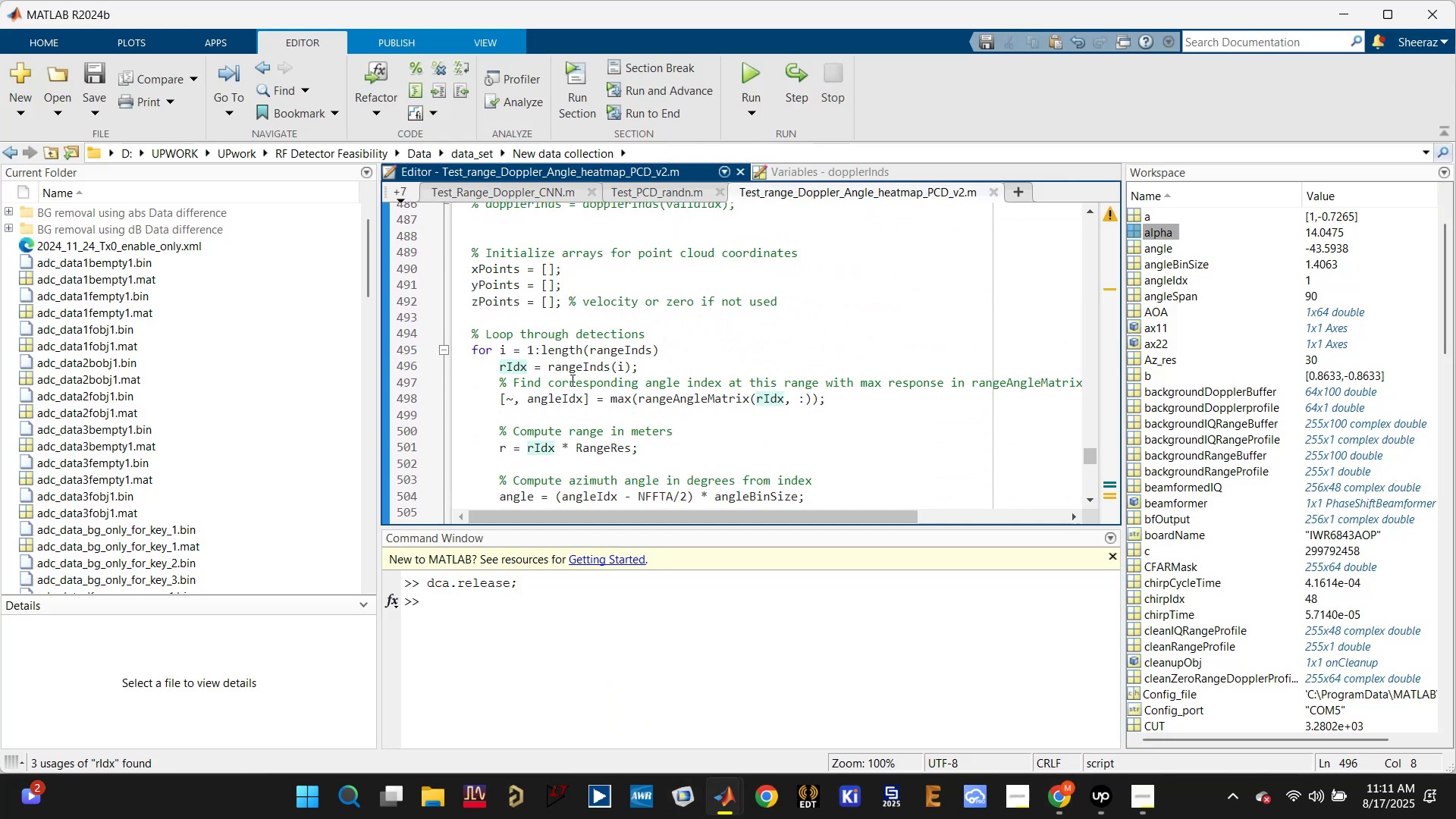 
scroll: coordinate [590, 412], scroll_direction: down, amount: 3.0
 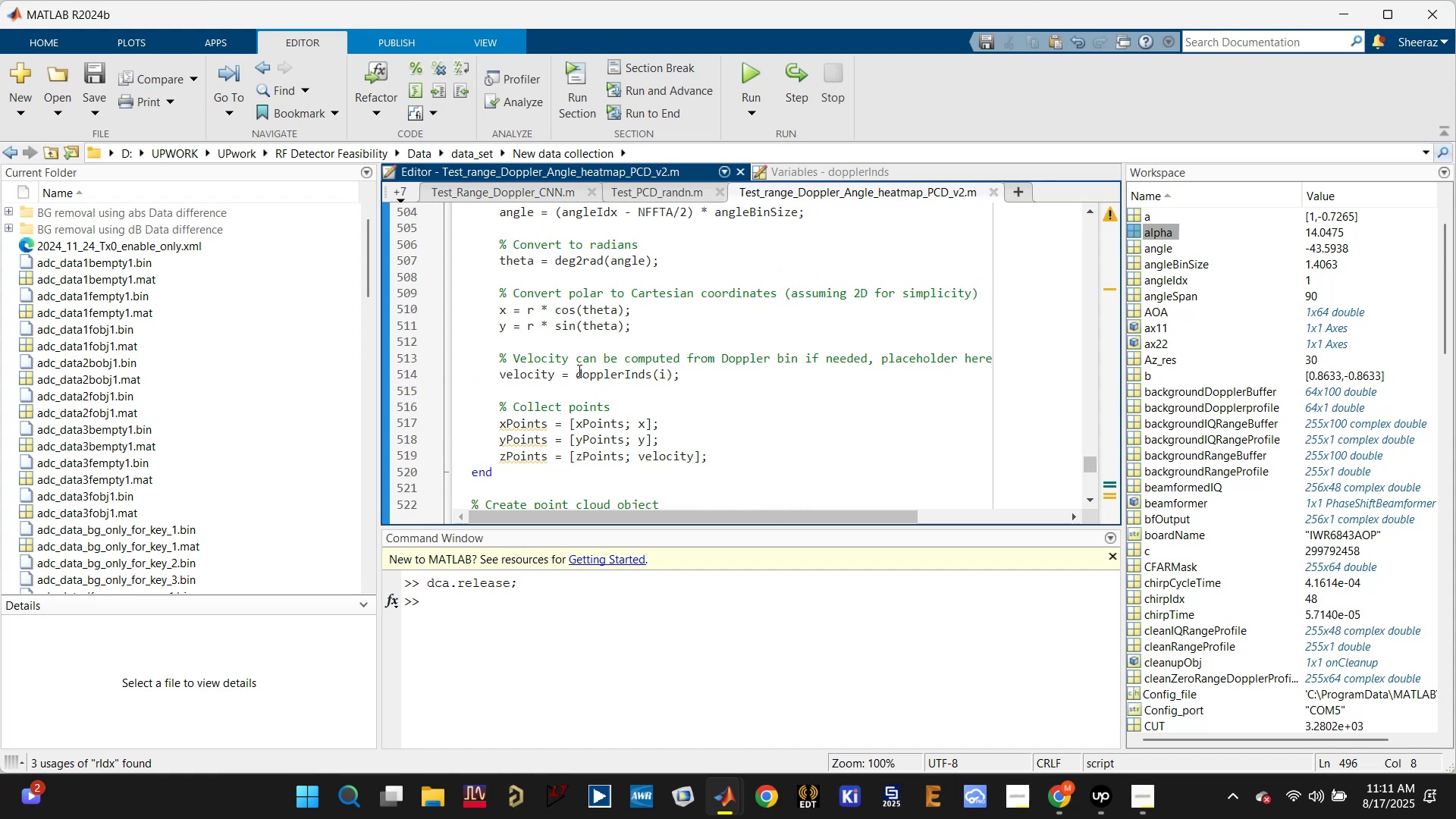 
left_click([575, 349])
 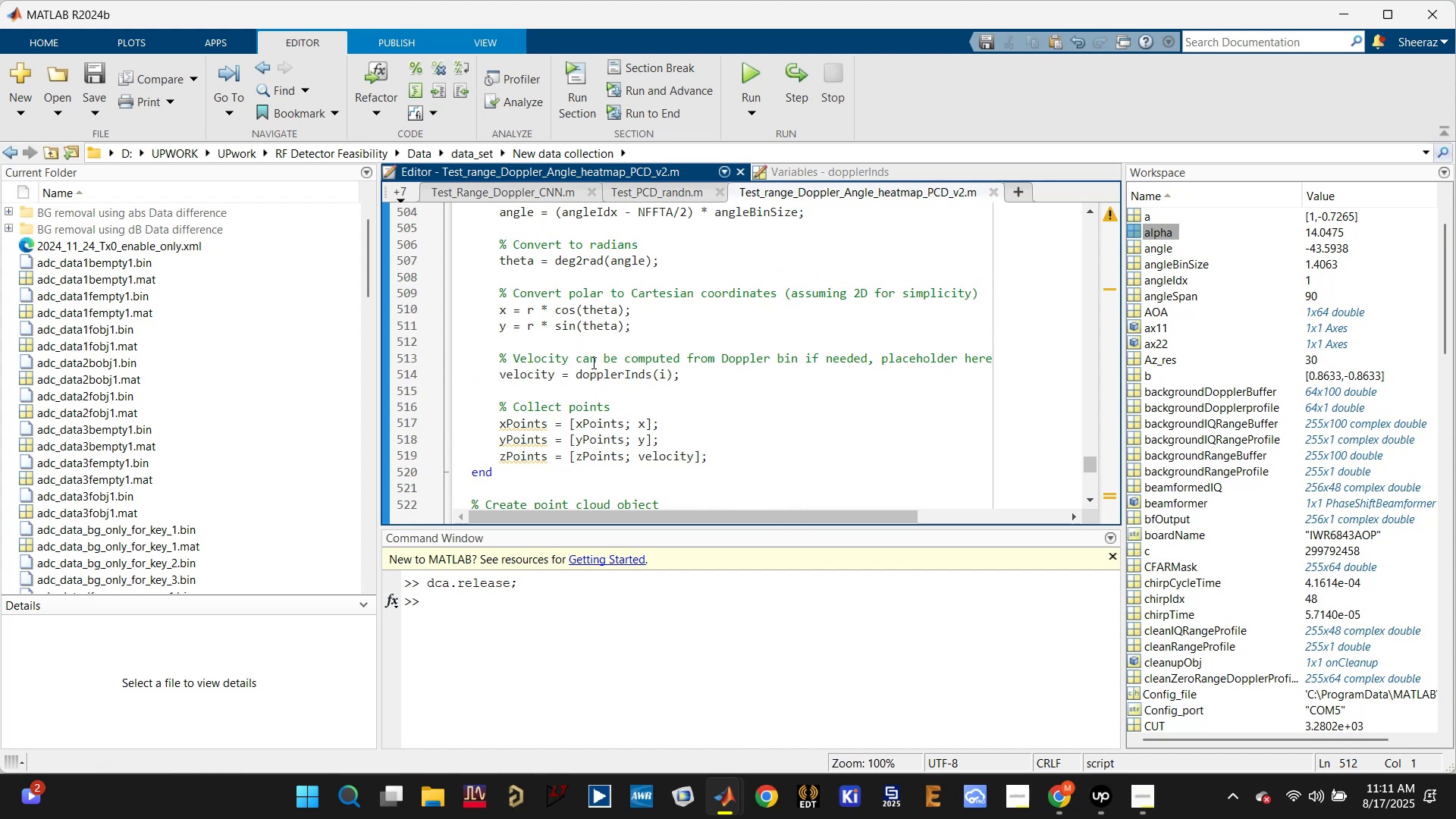 
key(Control+V)
 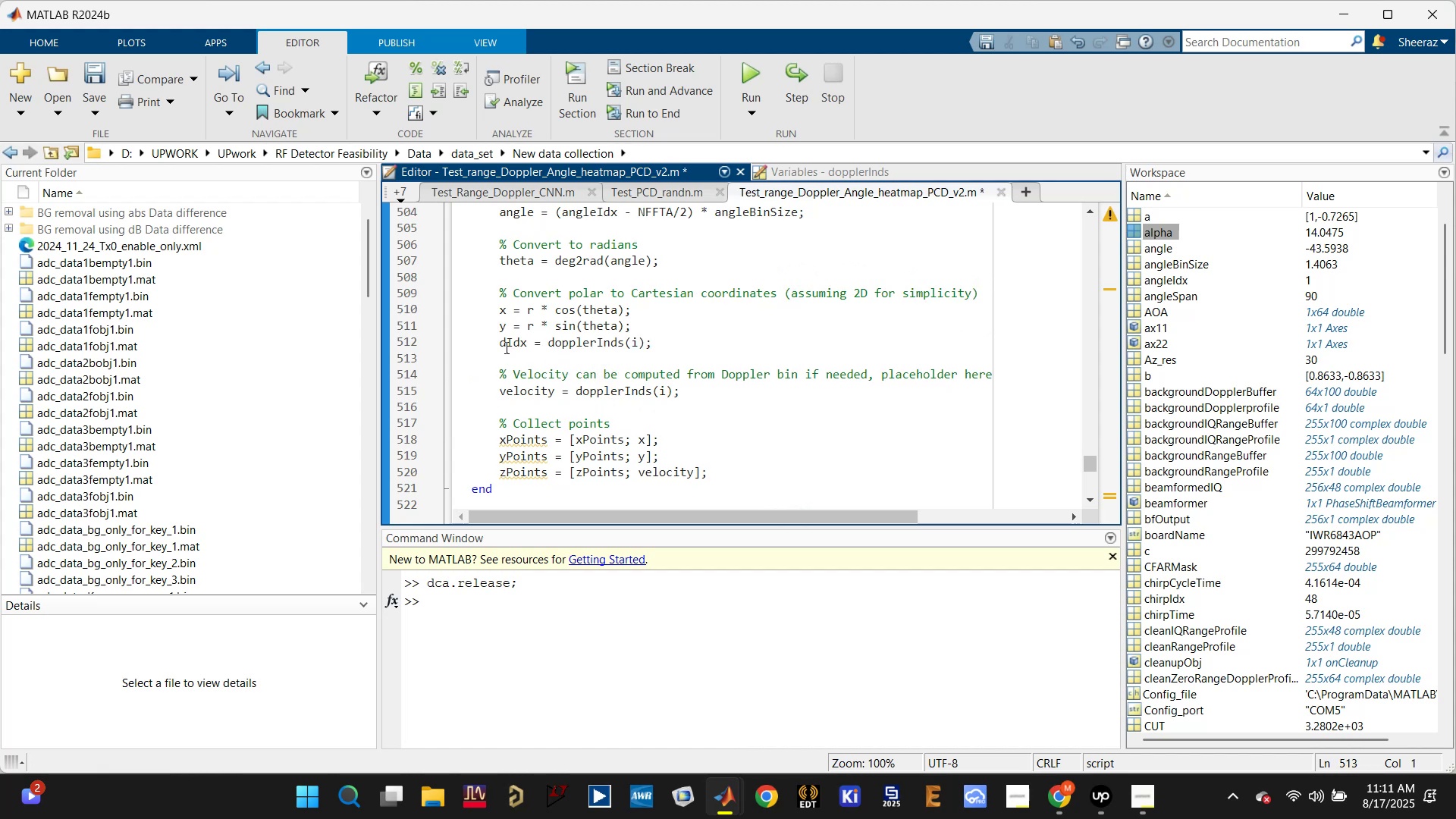 
left_click([498, 347])
 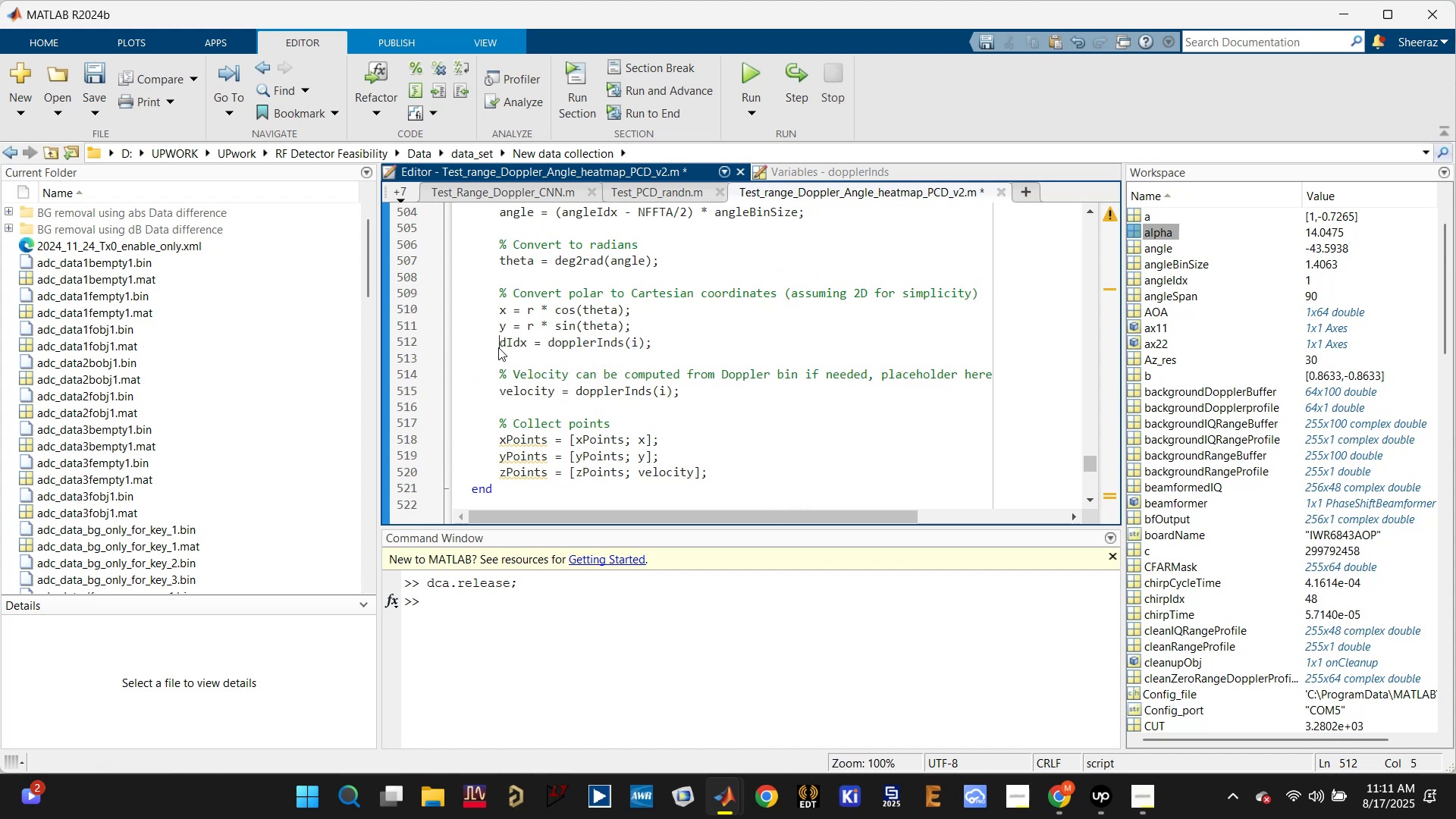 
key(Enter)
 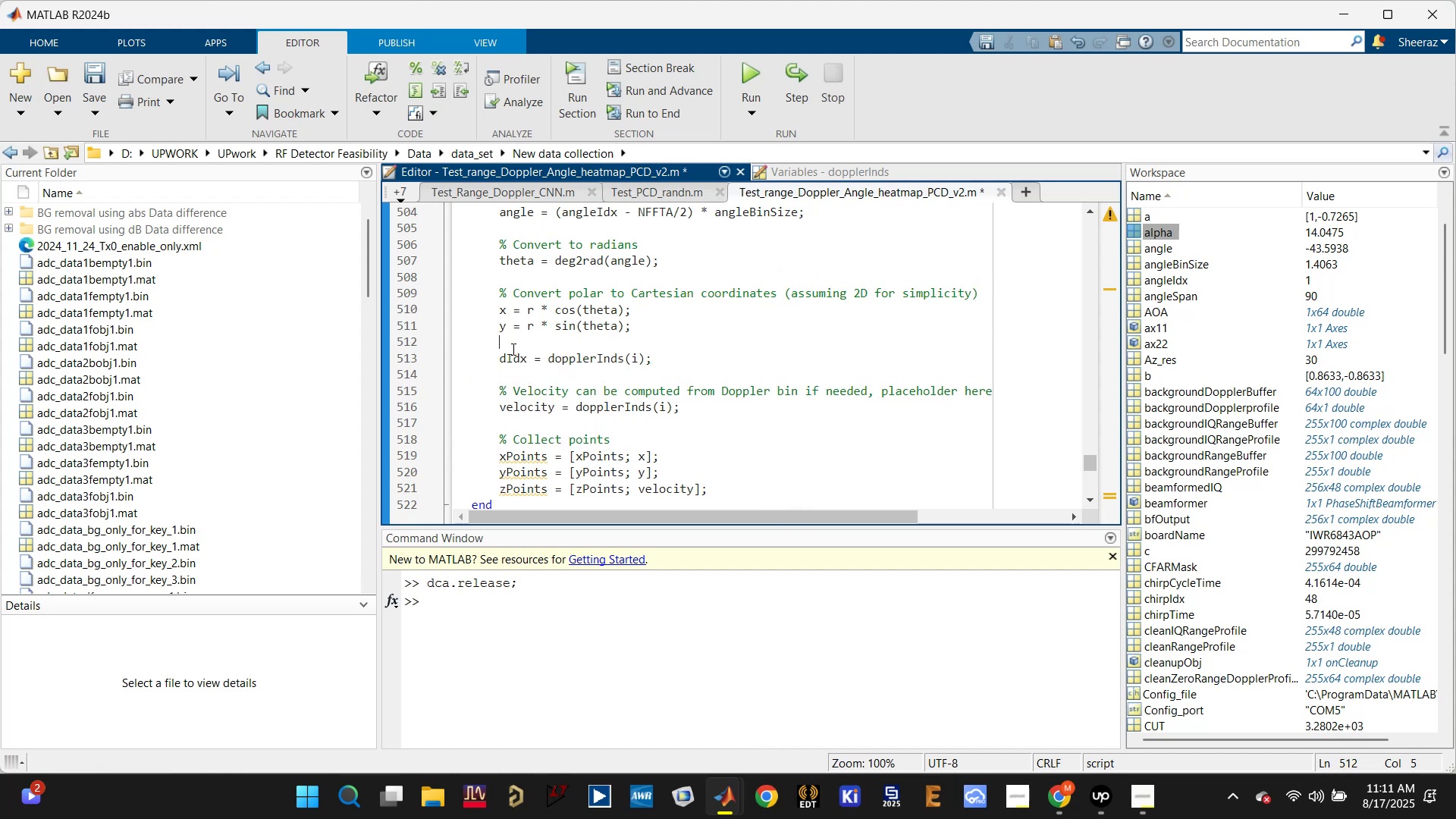 
double_click([512, 359])
 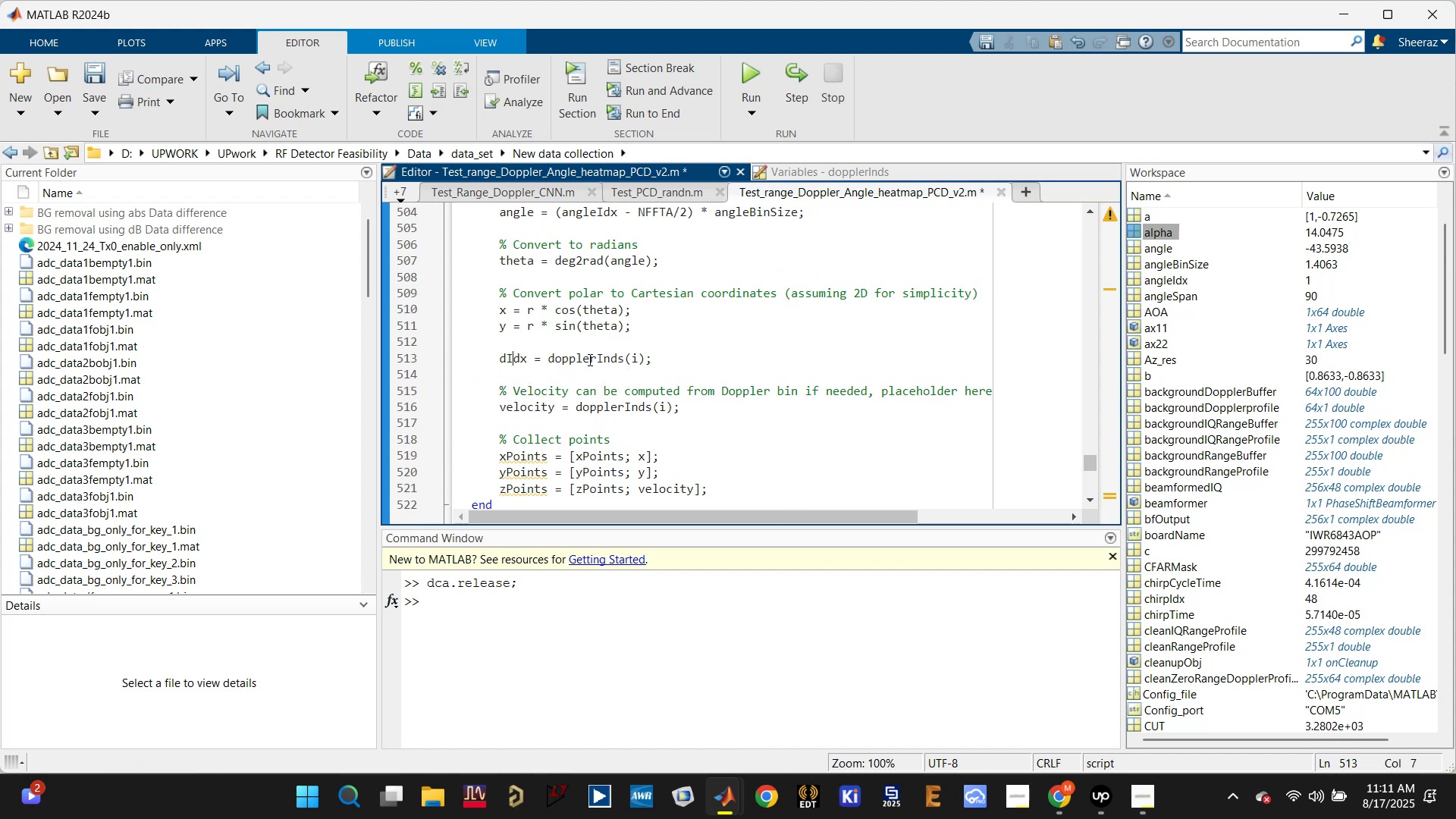 
left_click([588, 358])
 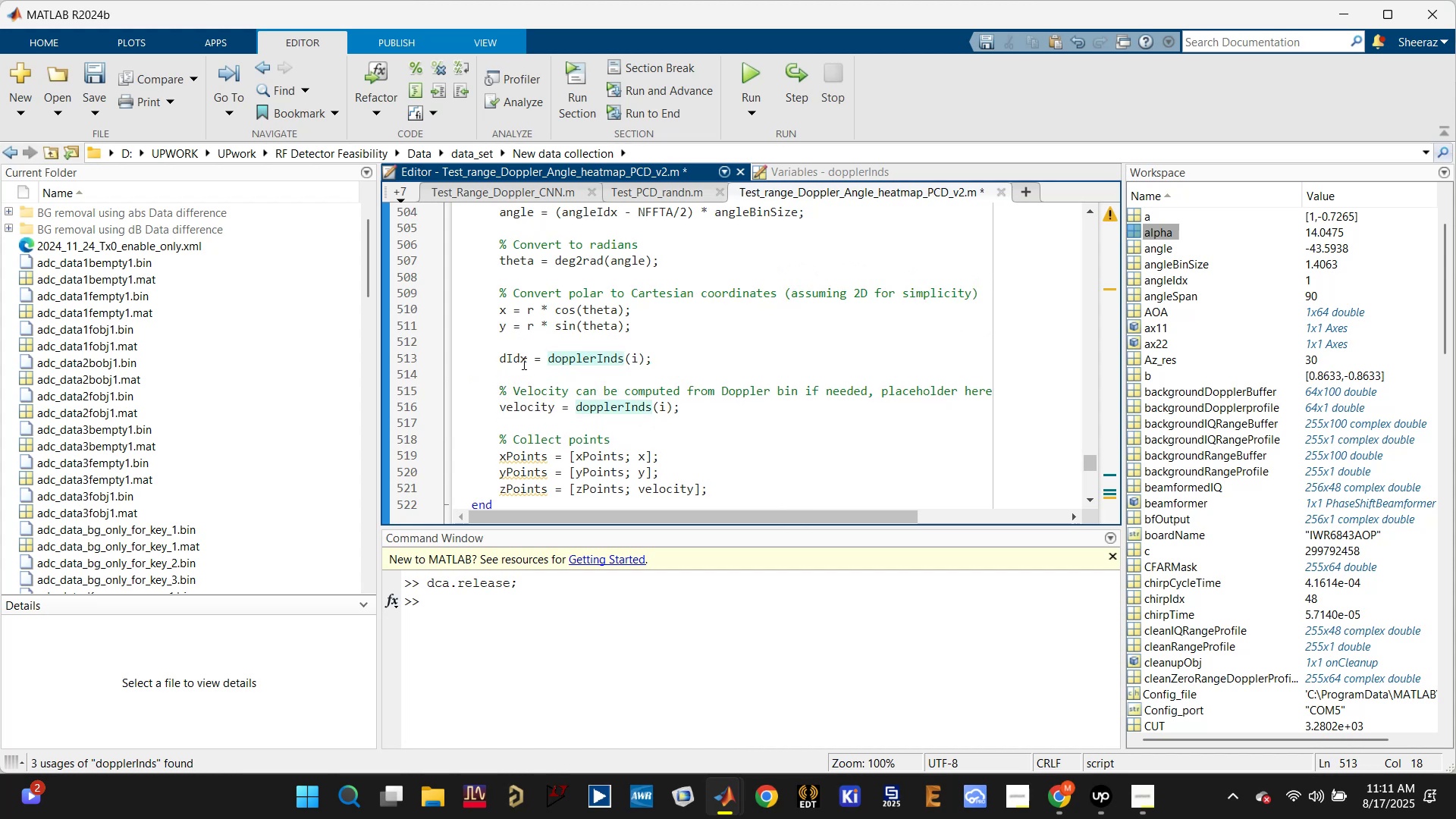 
double_click([522, 363])
 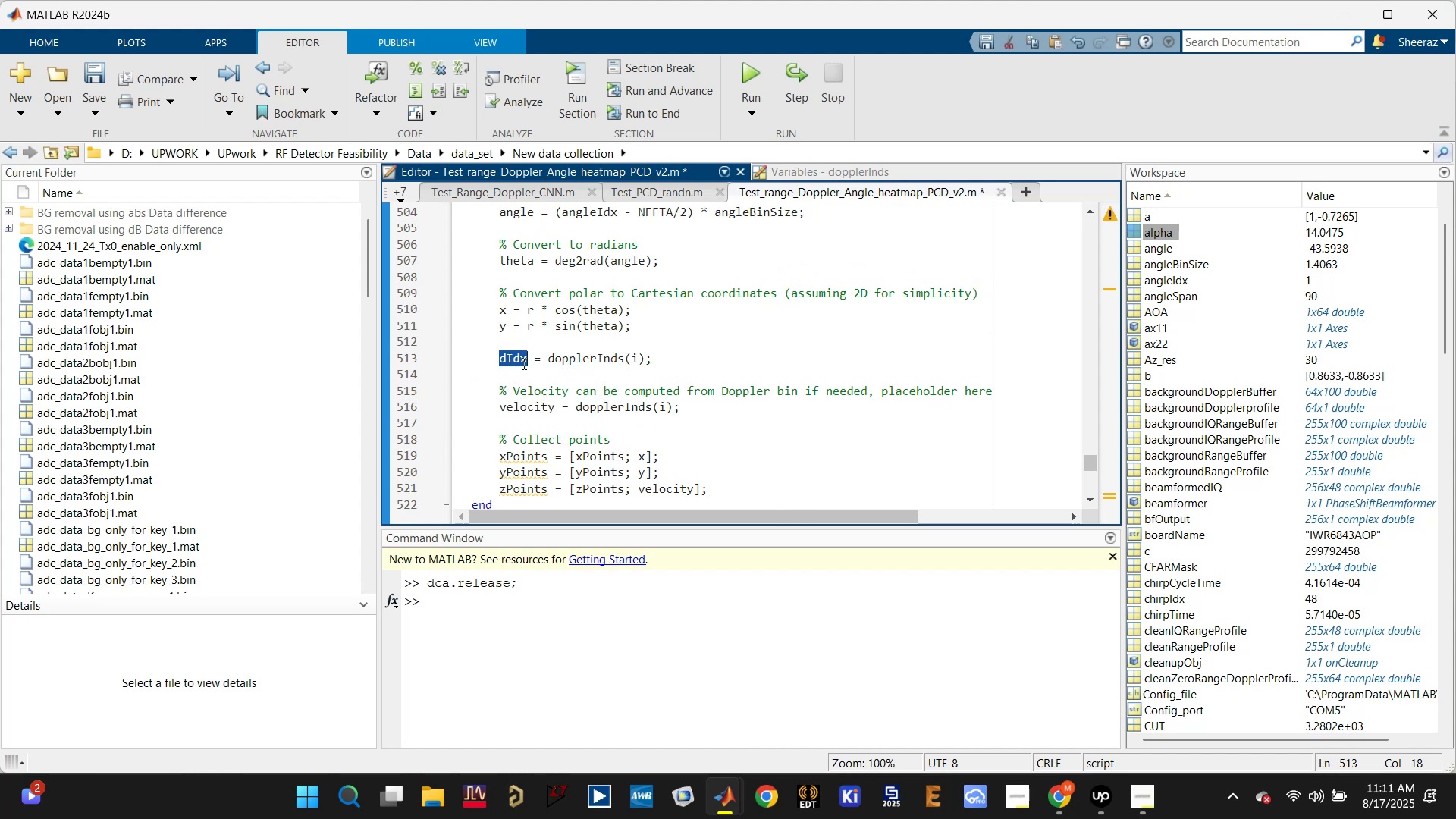 
key(Control+C)
 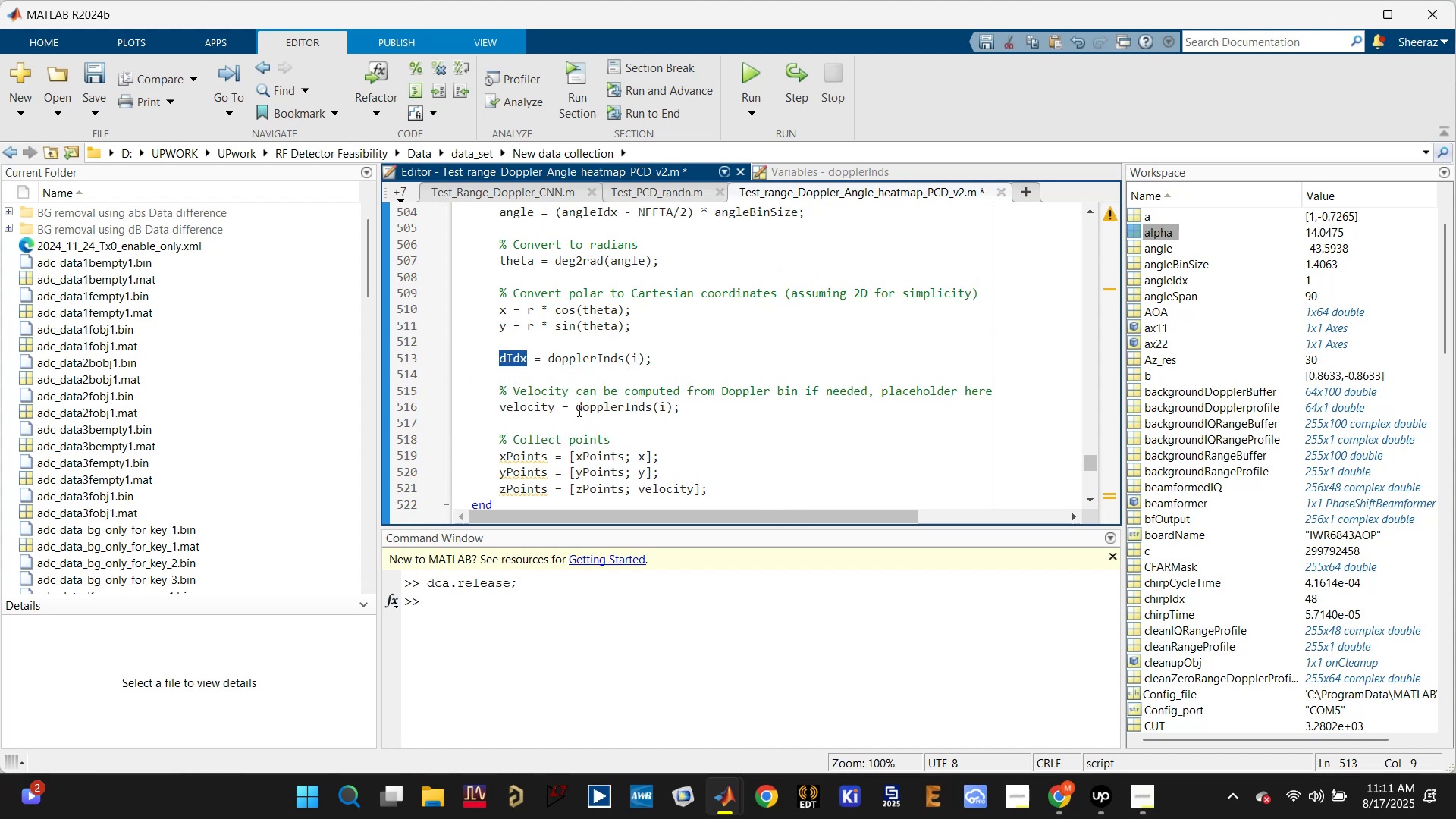 
left_click_drag(start_coordinate=[575, 408], to_coordinate=[671, 406])
 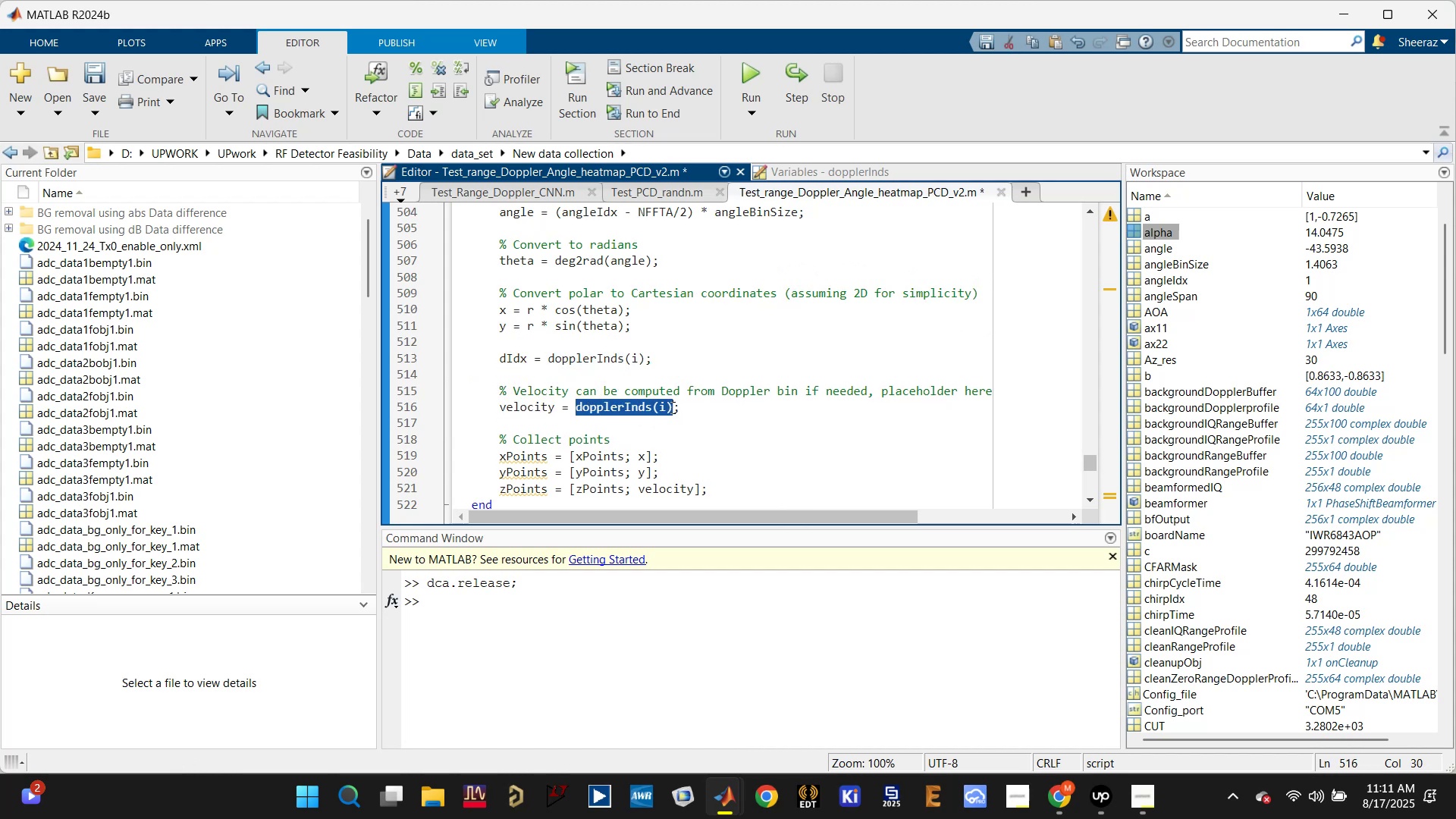 
type(Vr())
 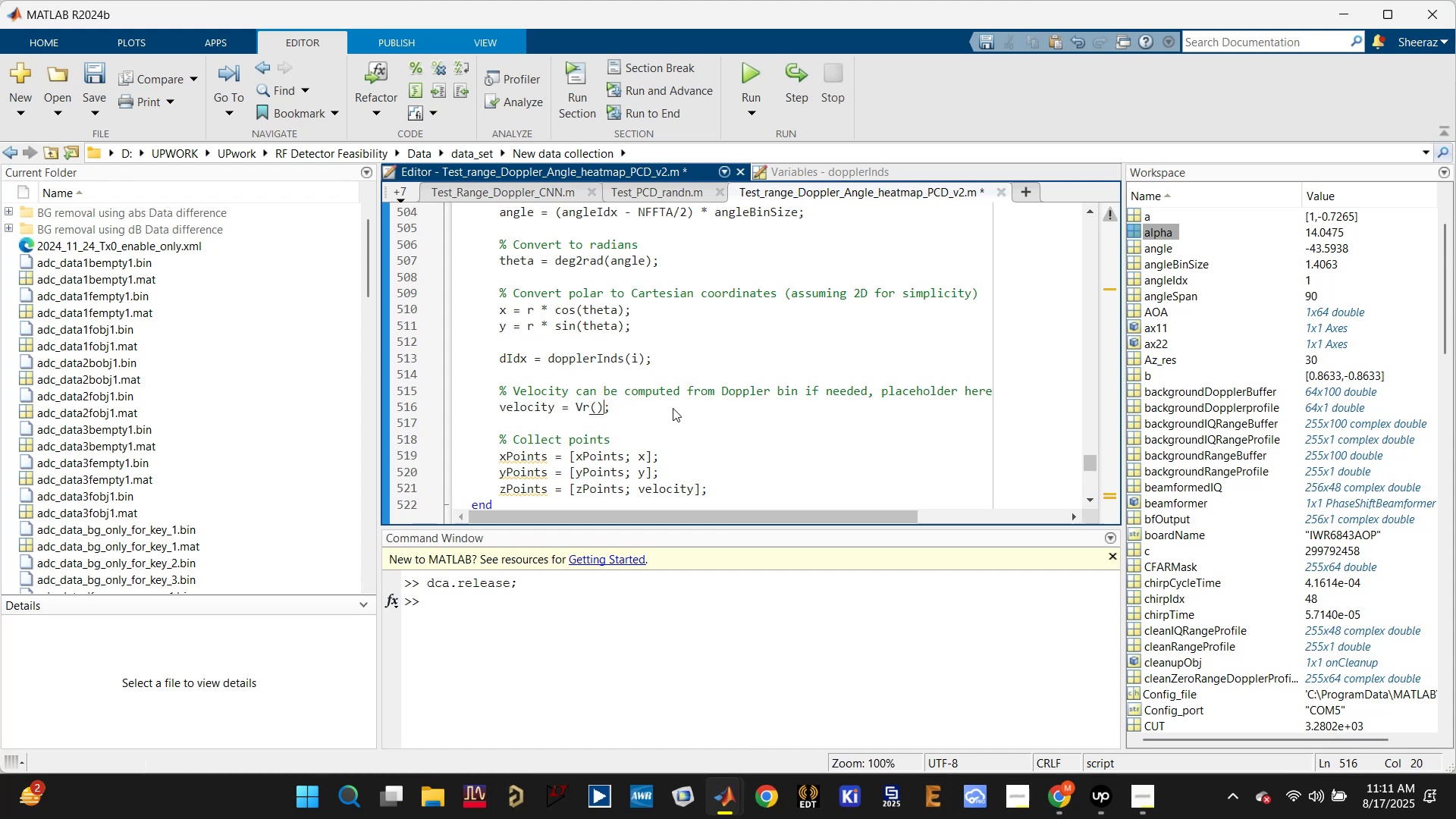 
double_click([518, 359])
 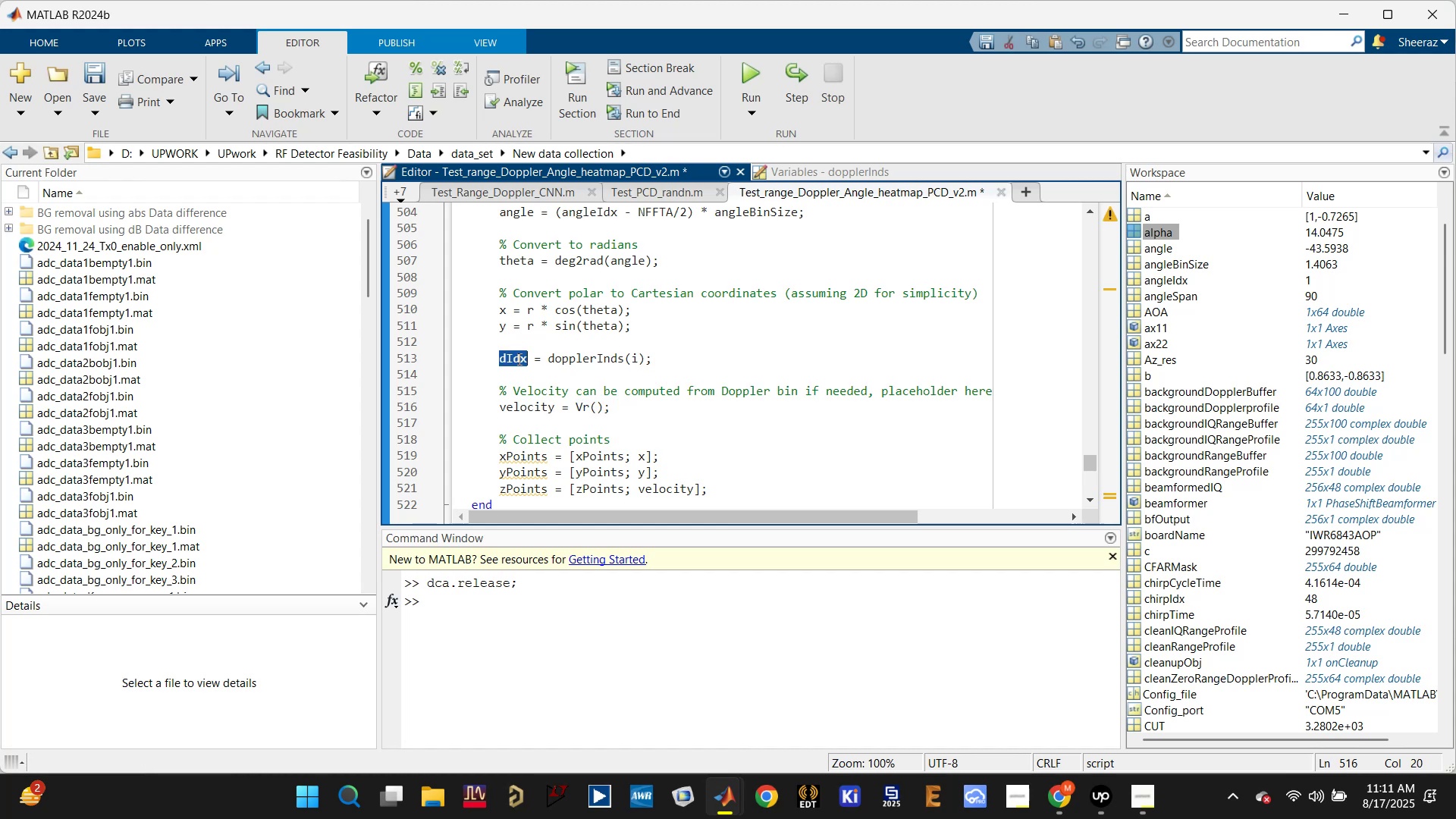 
key(Control+ControlLeft)
 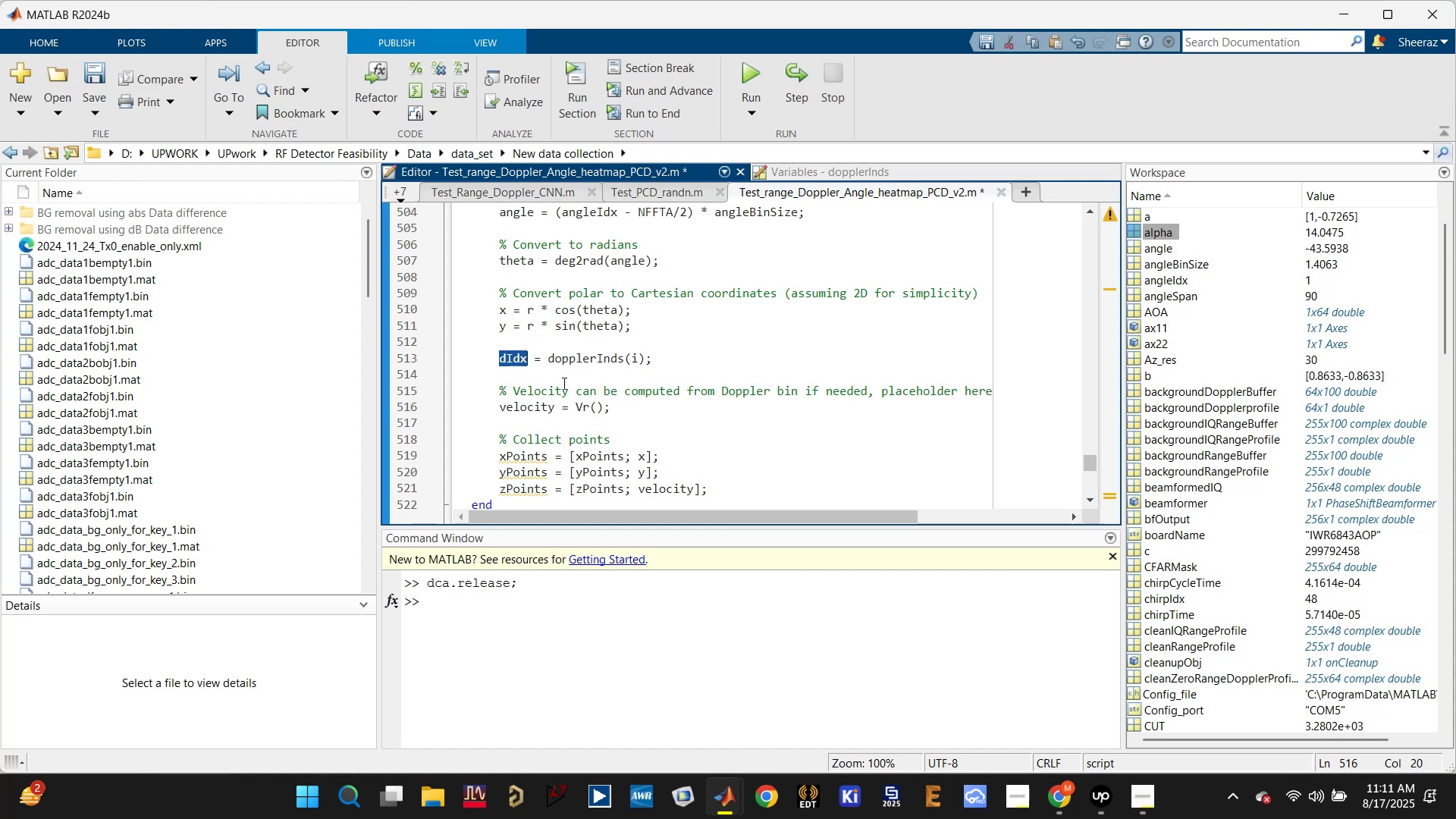 
key(Control+C)
 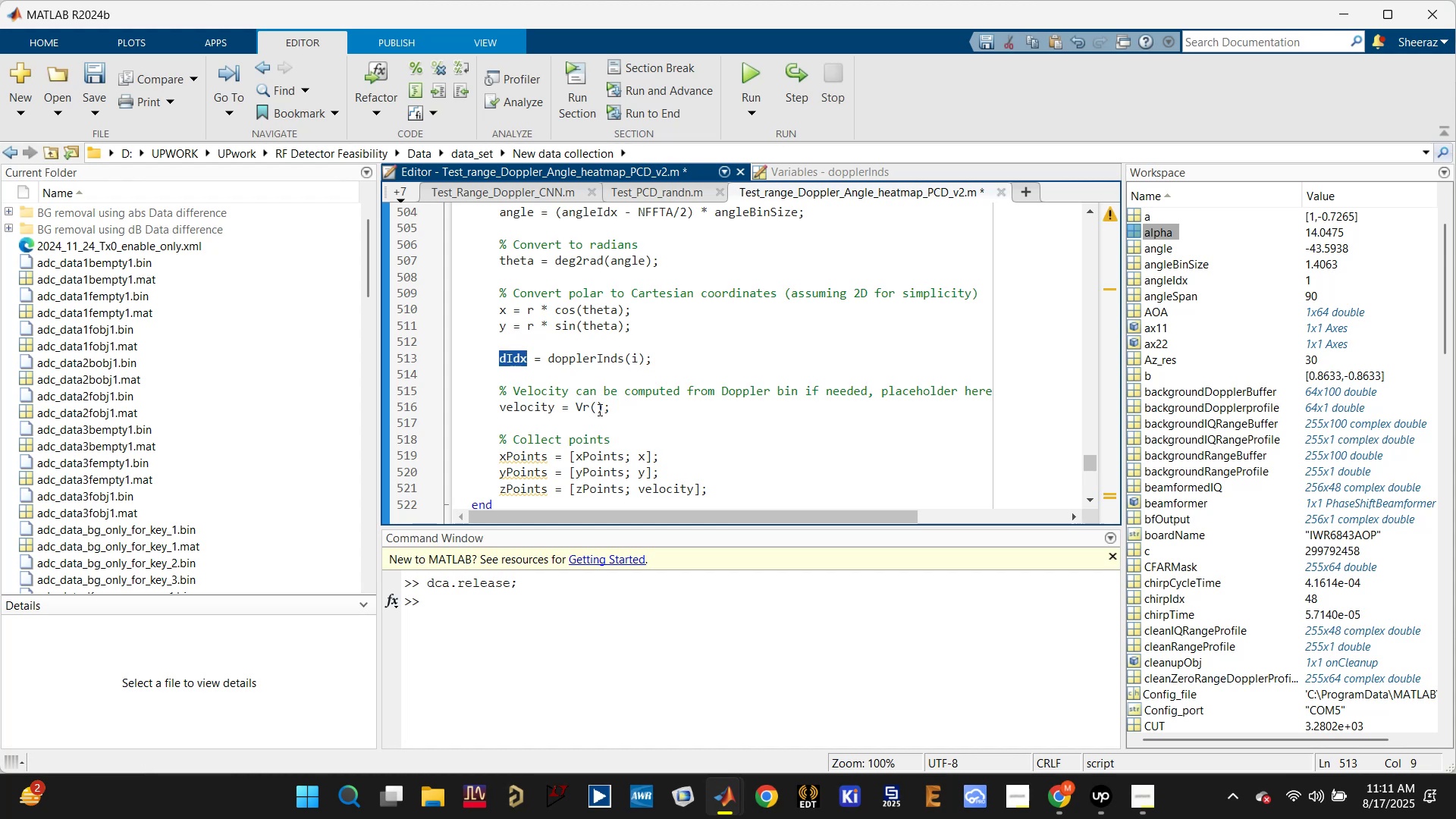 
left_click([598, 410])
 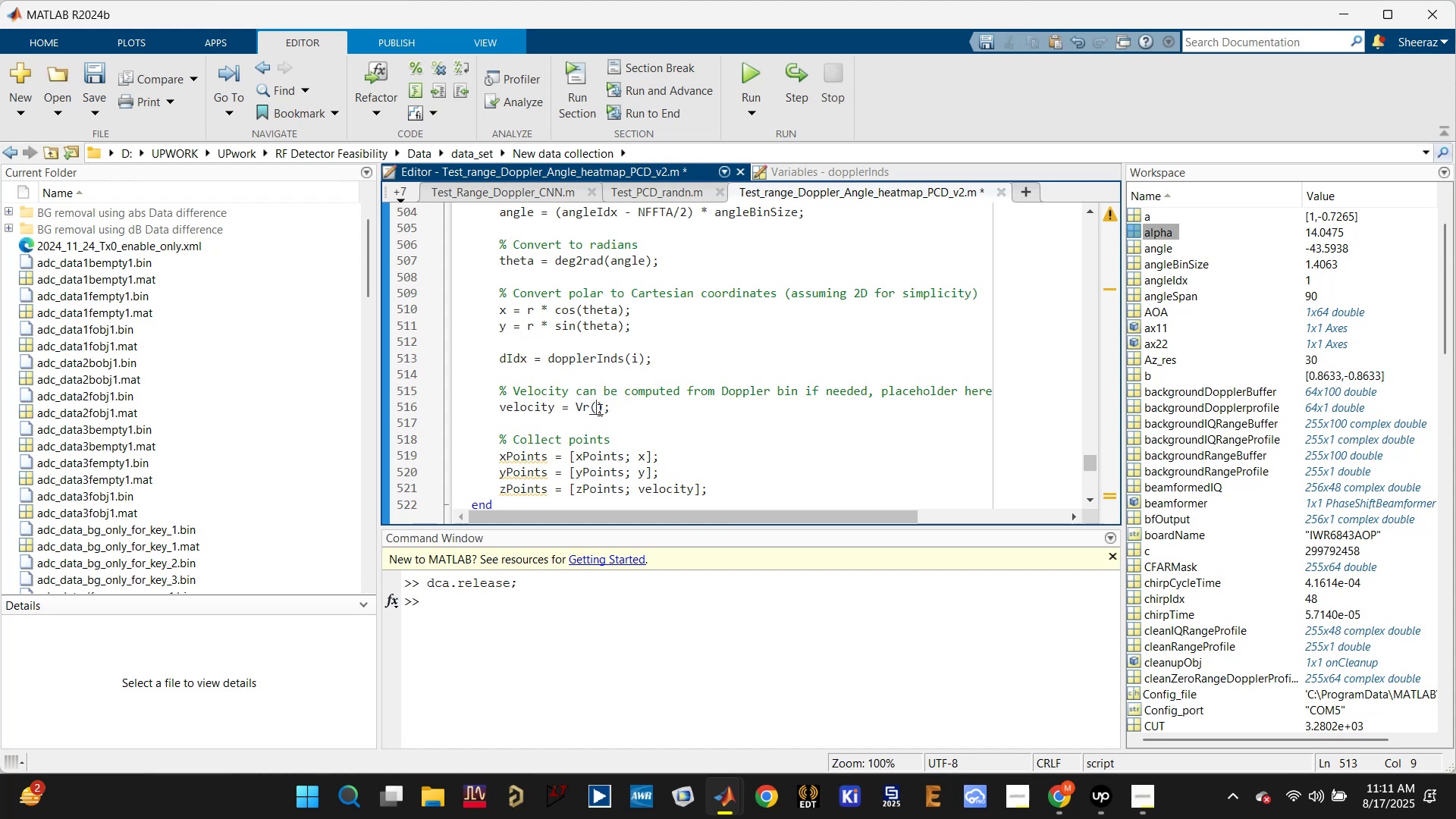 
key(Control+V)
 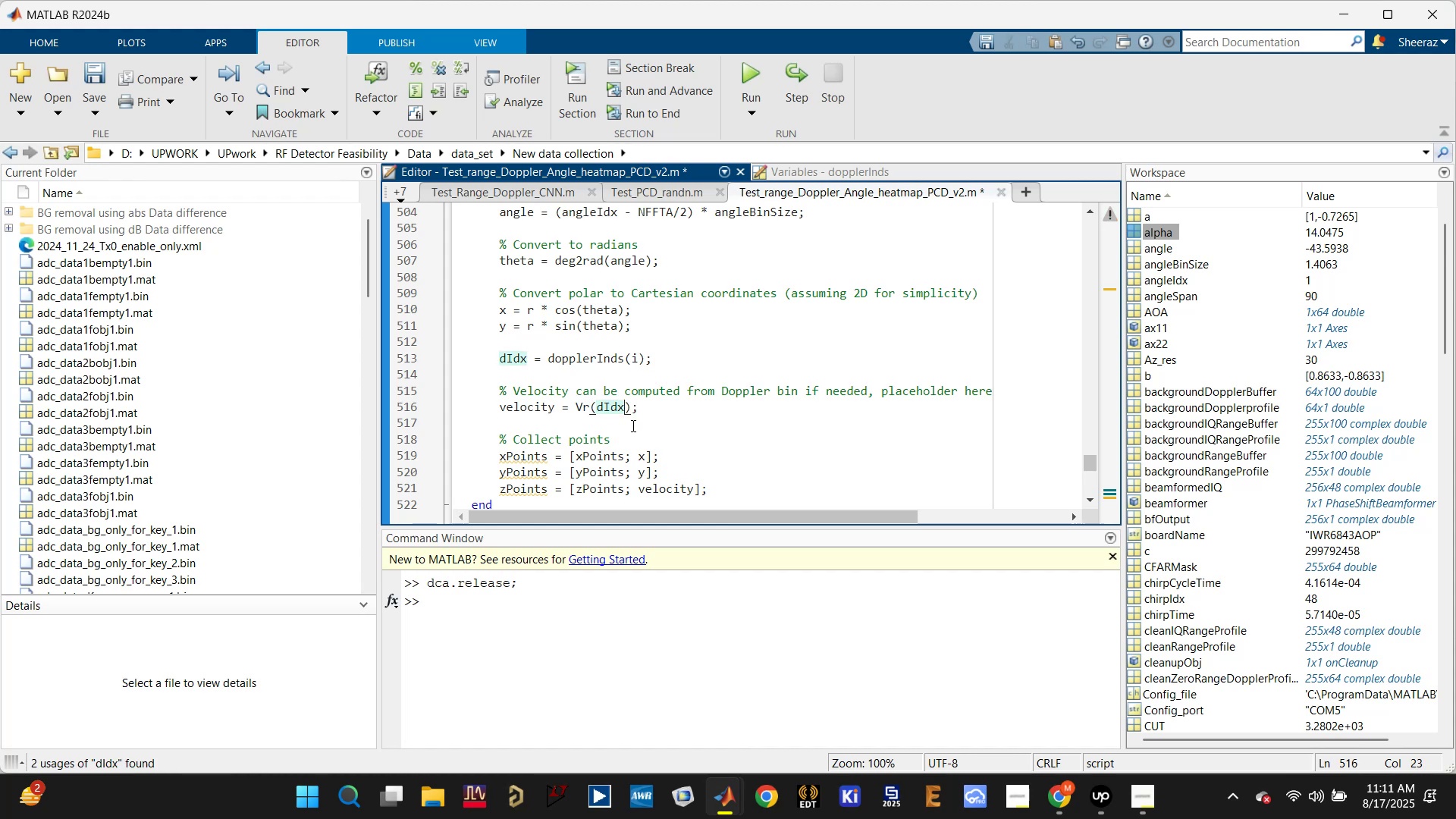 
key(Control+S)
 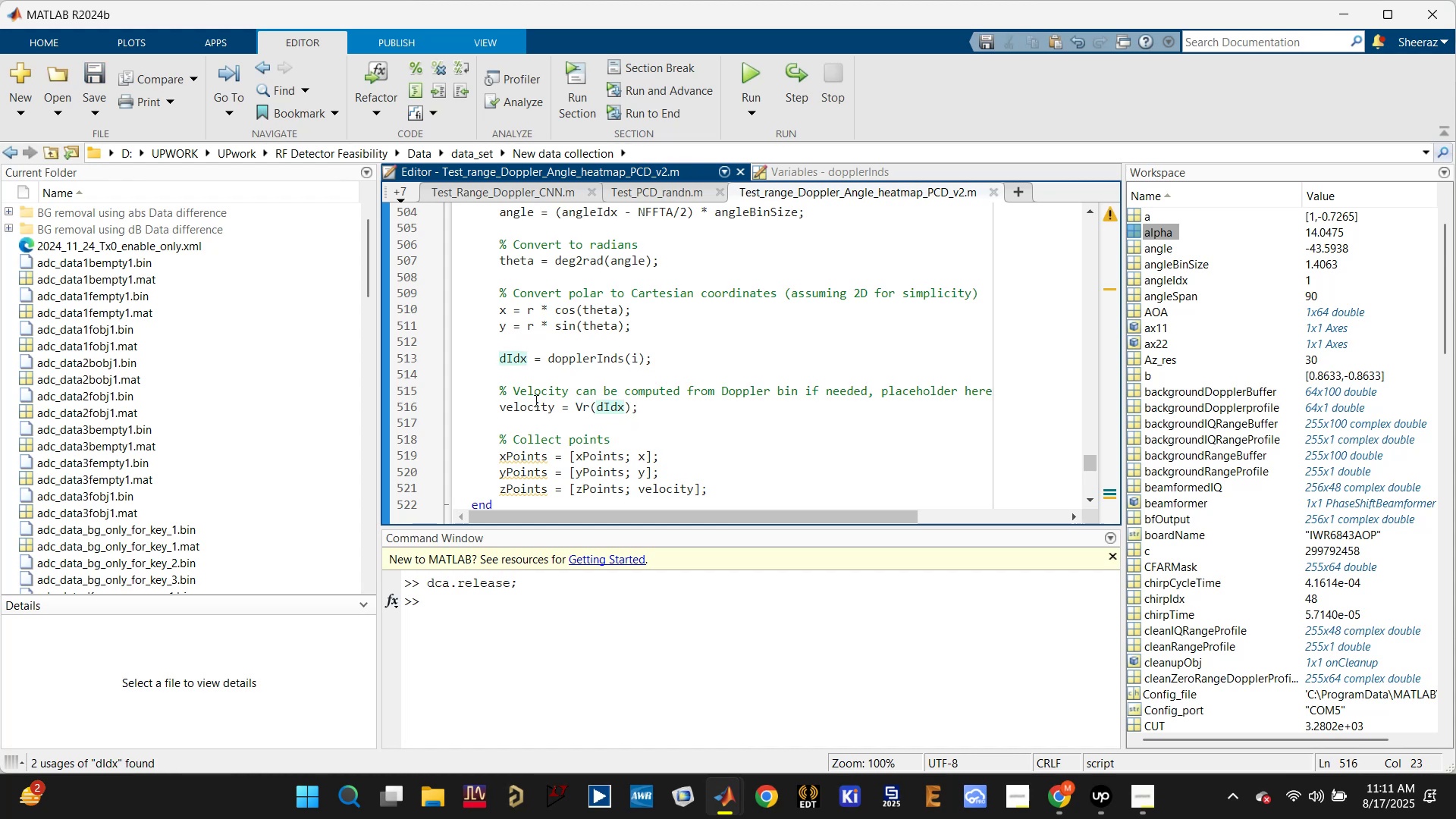 
left_click([532, 403])
 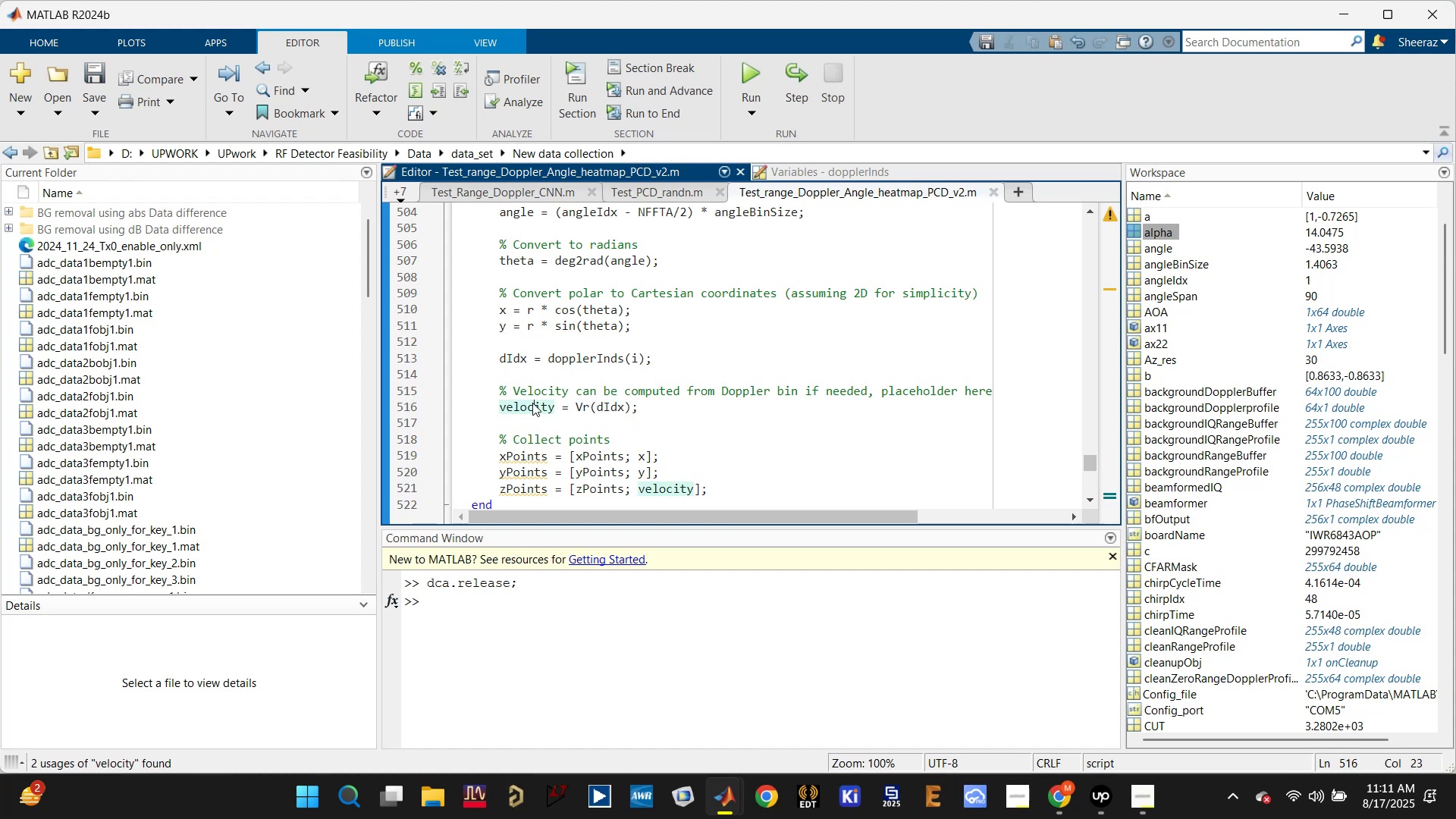 
key(Control+ControlLeft)
 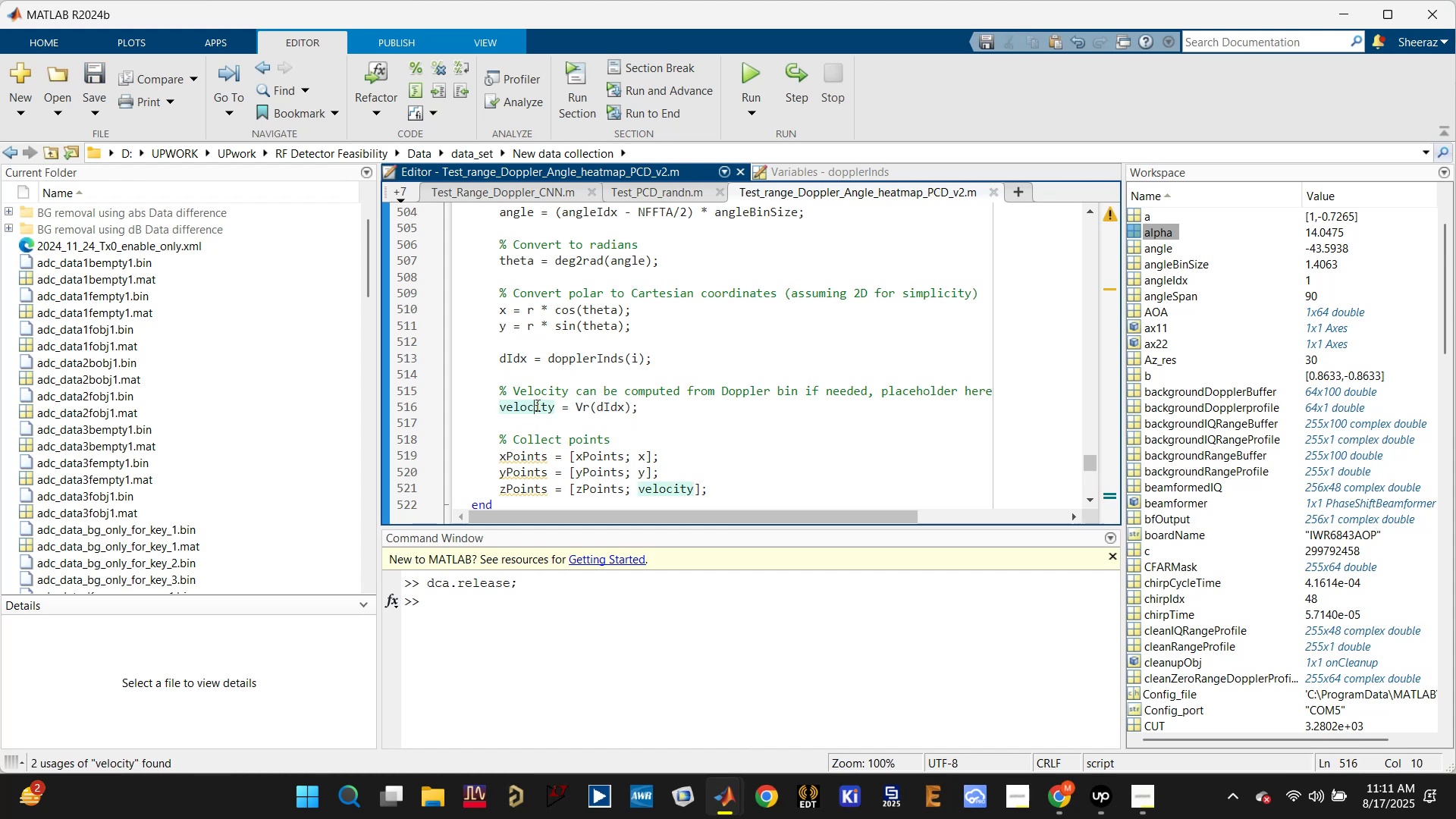 
key(Control+S)
 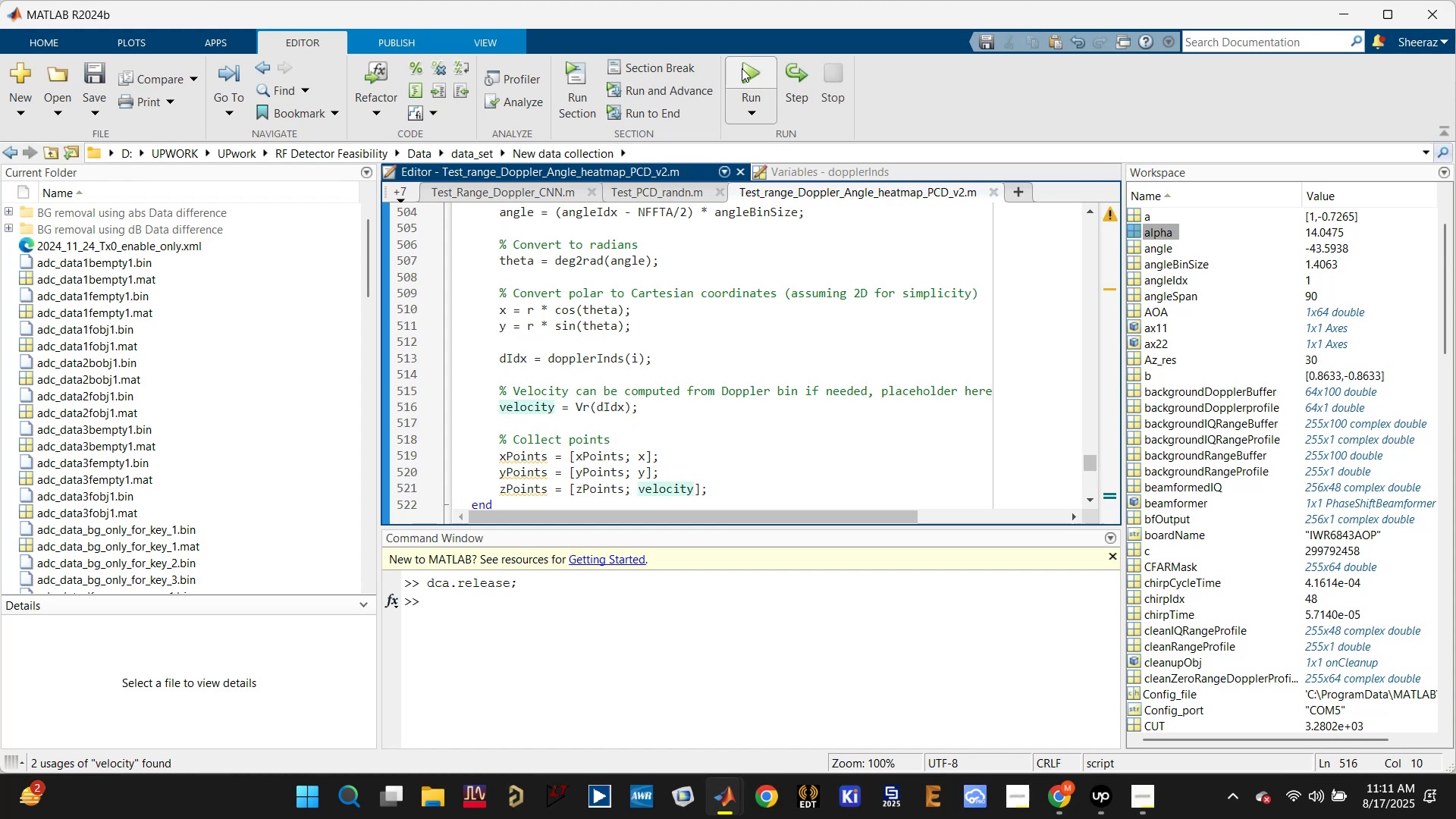 
left_click([745, 74])
 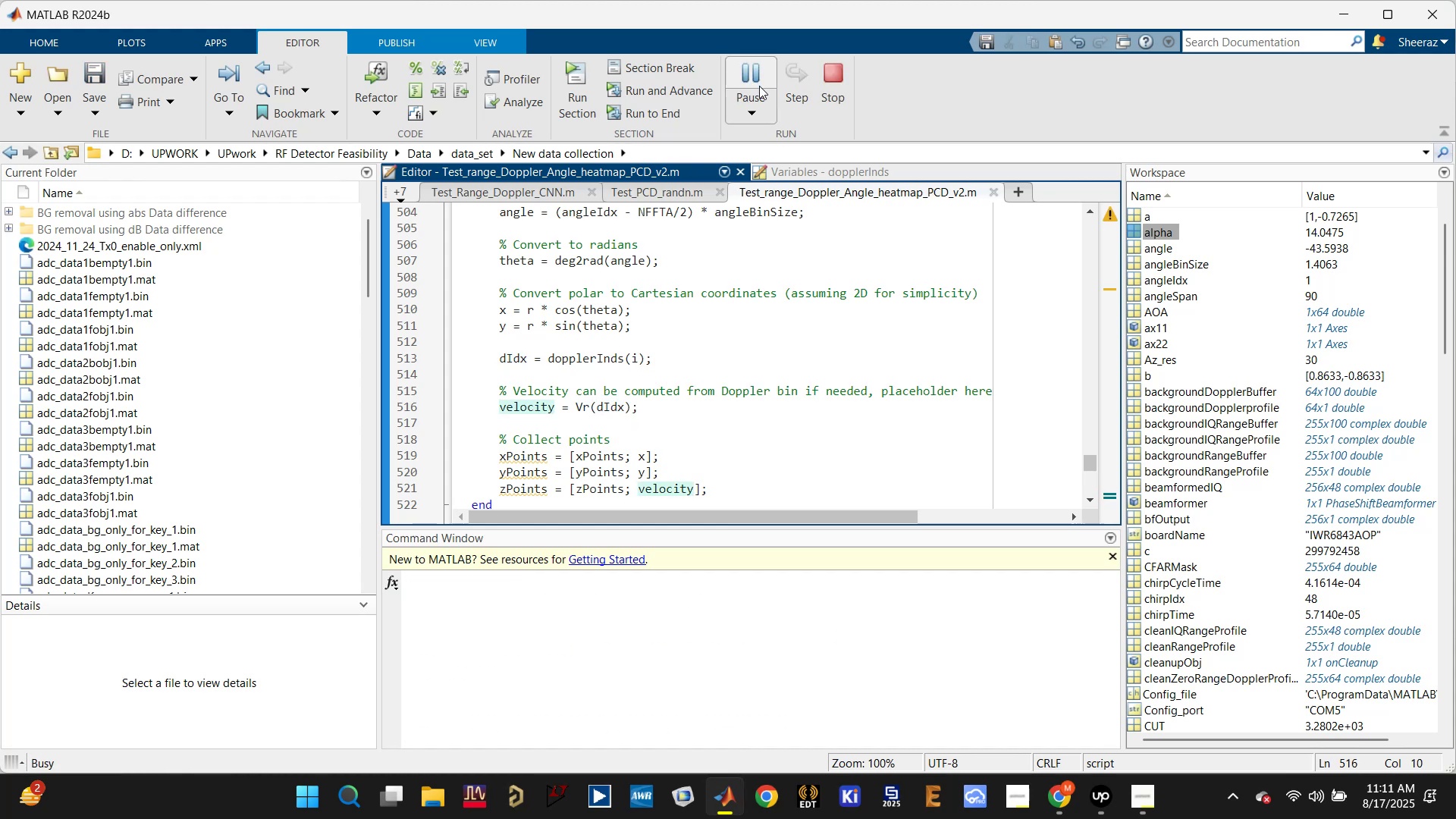 
mouse_move([782, 125])
 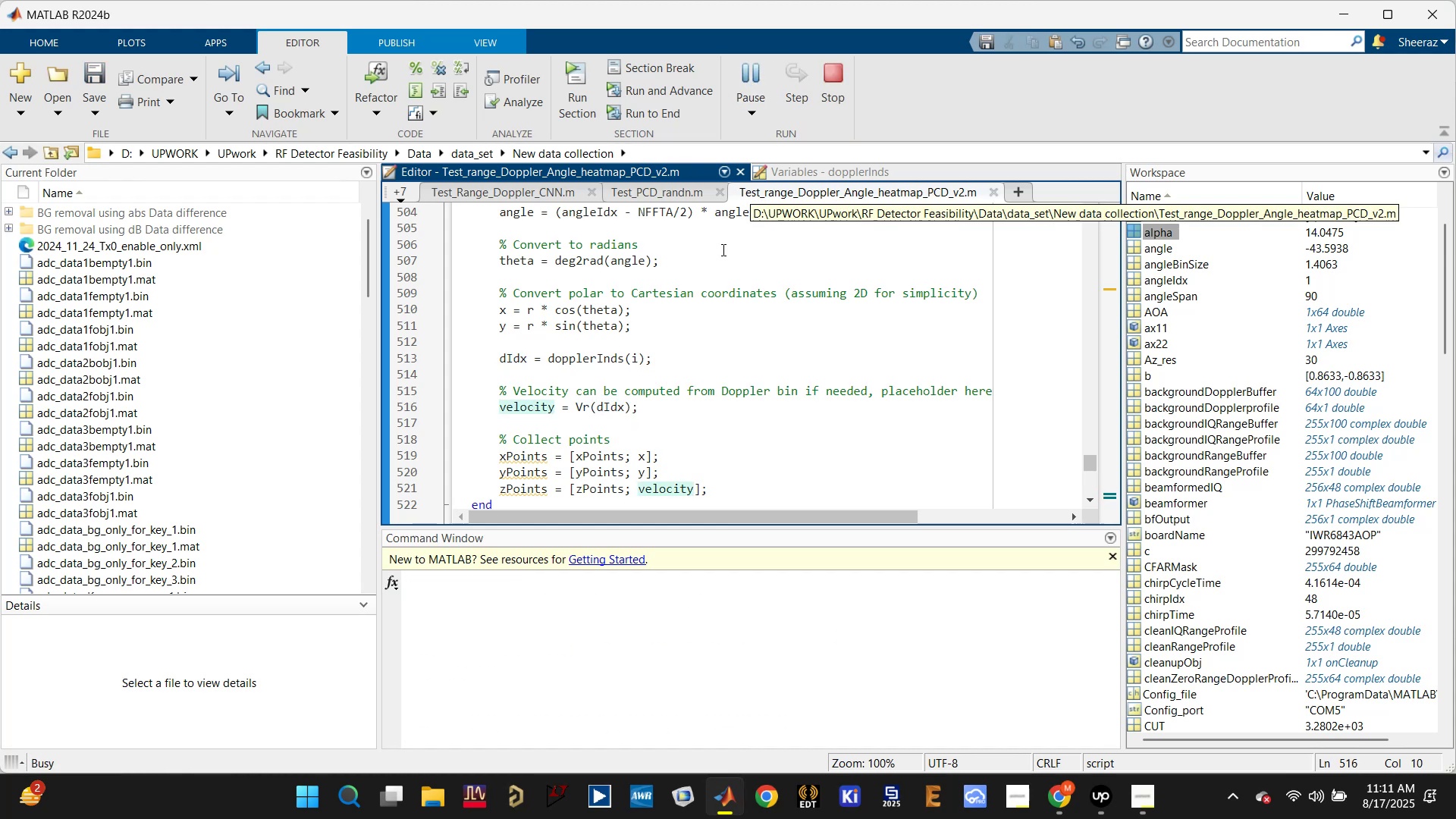 
scroll: coordinate [637, 286], scroll_direction: up, amount: 3.0
 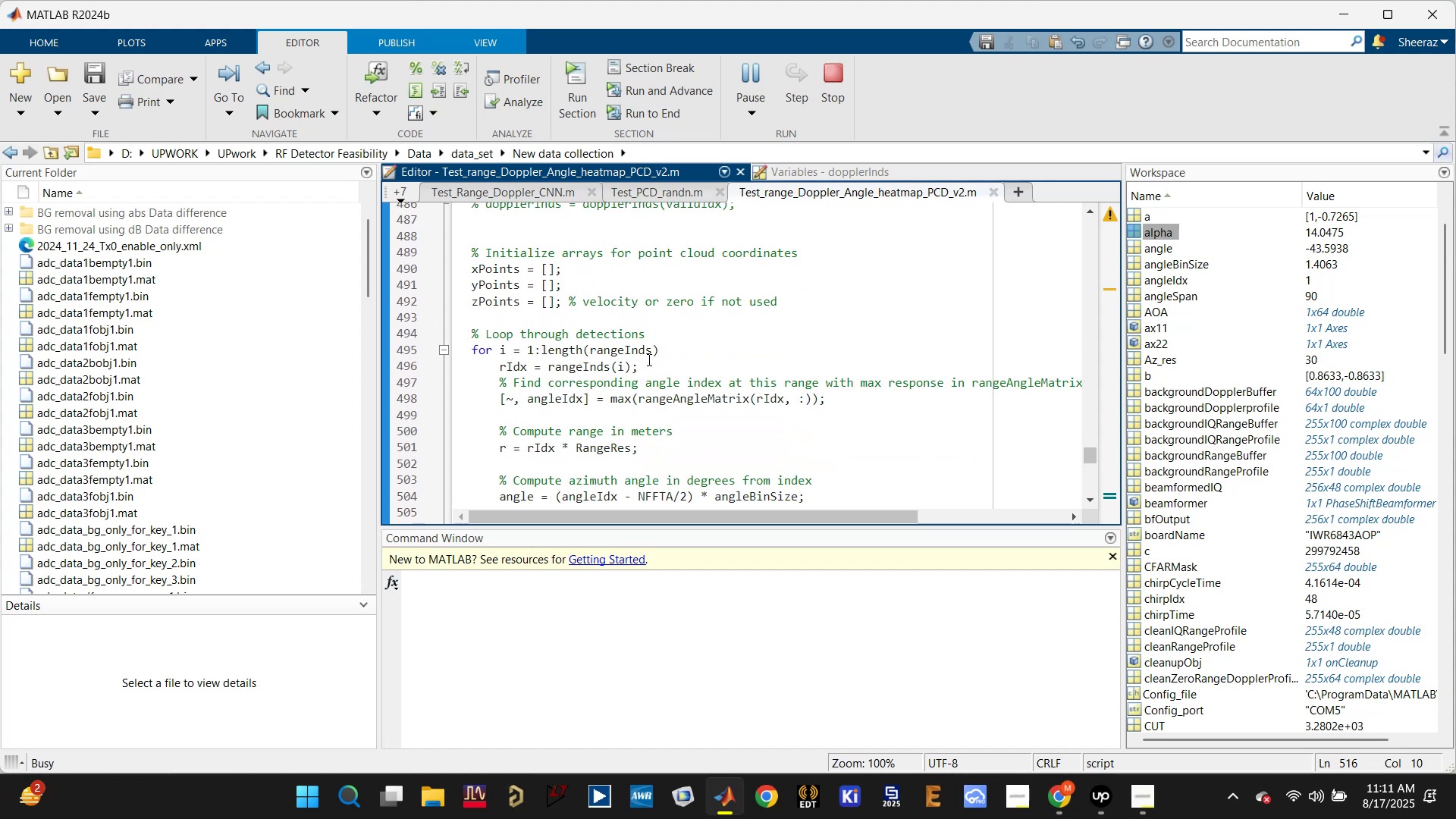 
scroll: coordinate [717, 346], scroll_direction: down, amount: 3.0
 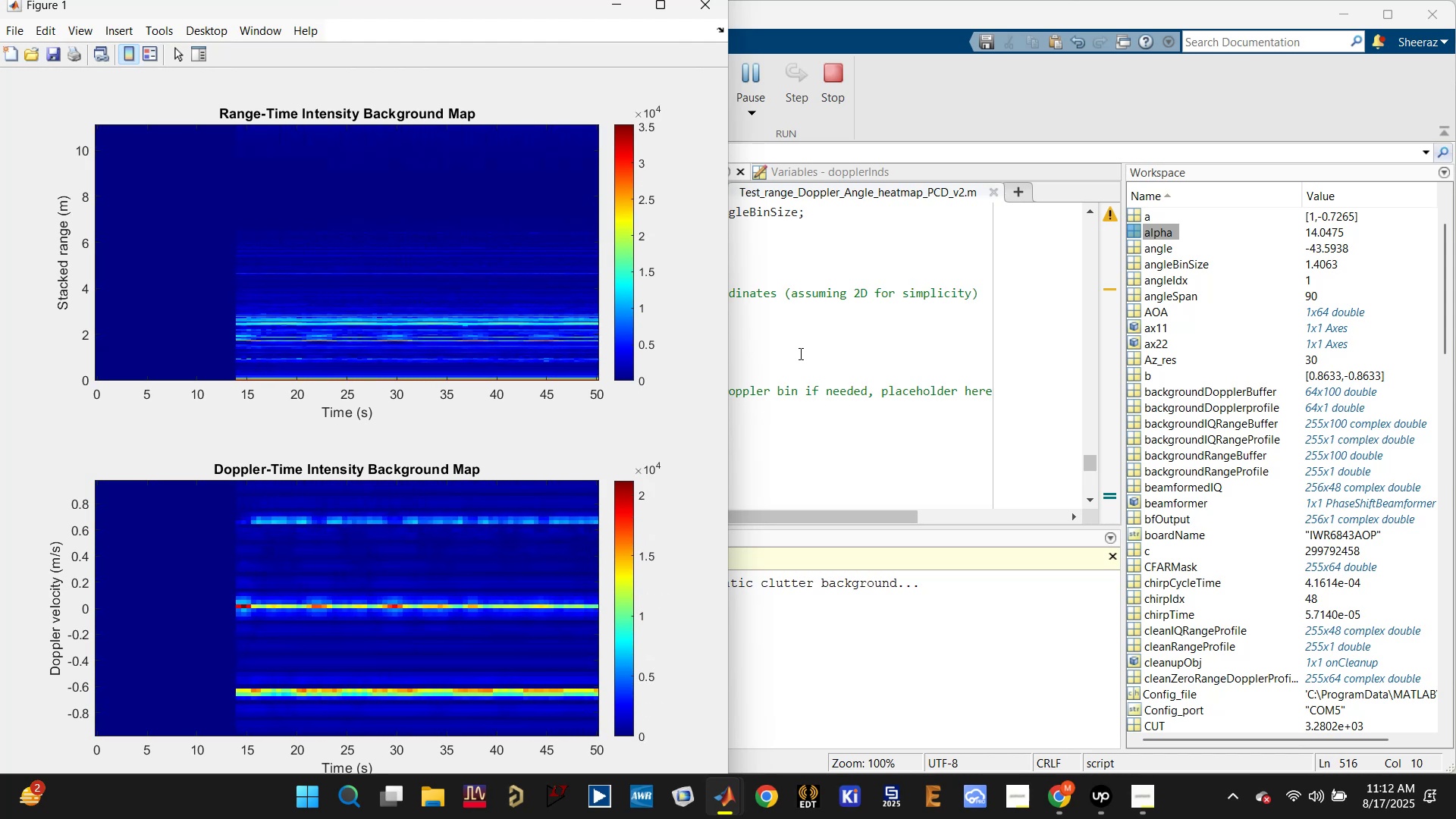 
wait(17.72)
 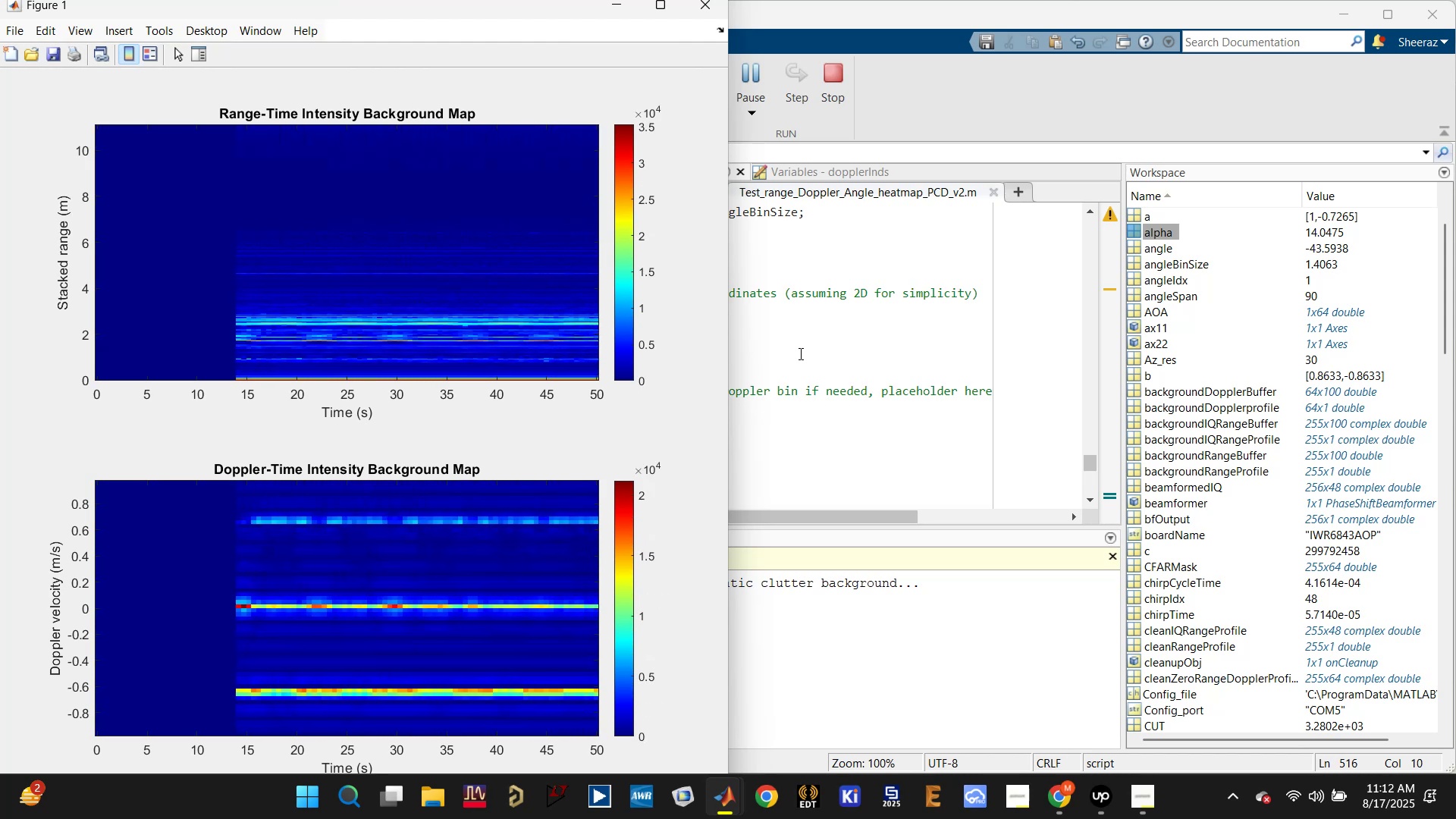 
key(Enter)
 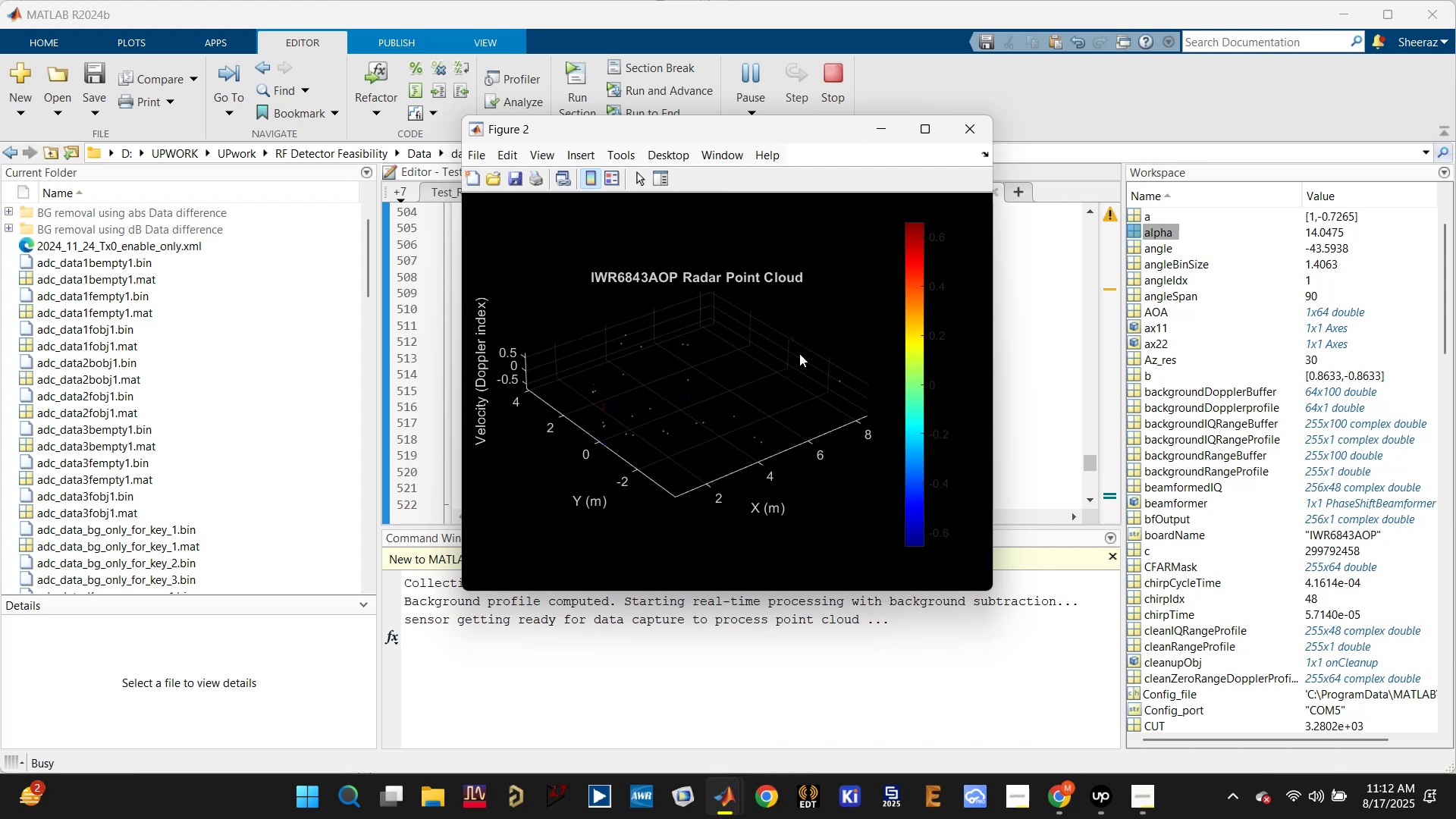 
wait(22.14)
 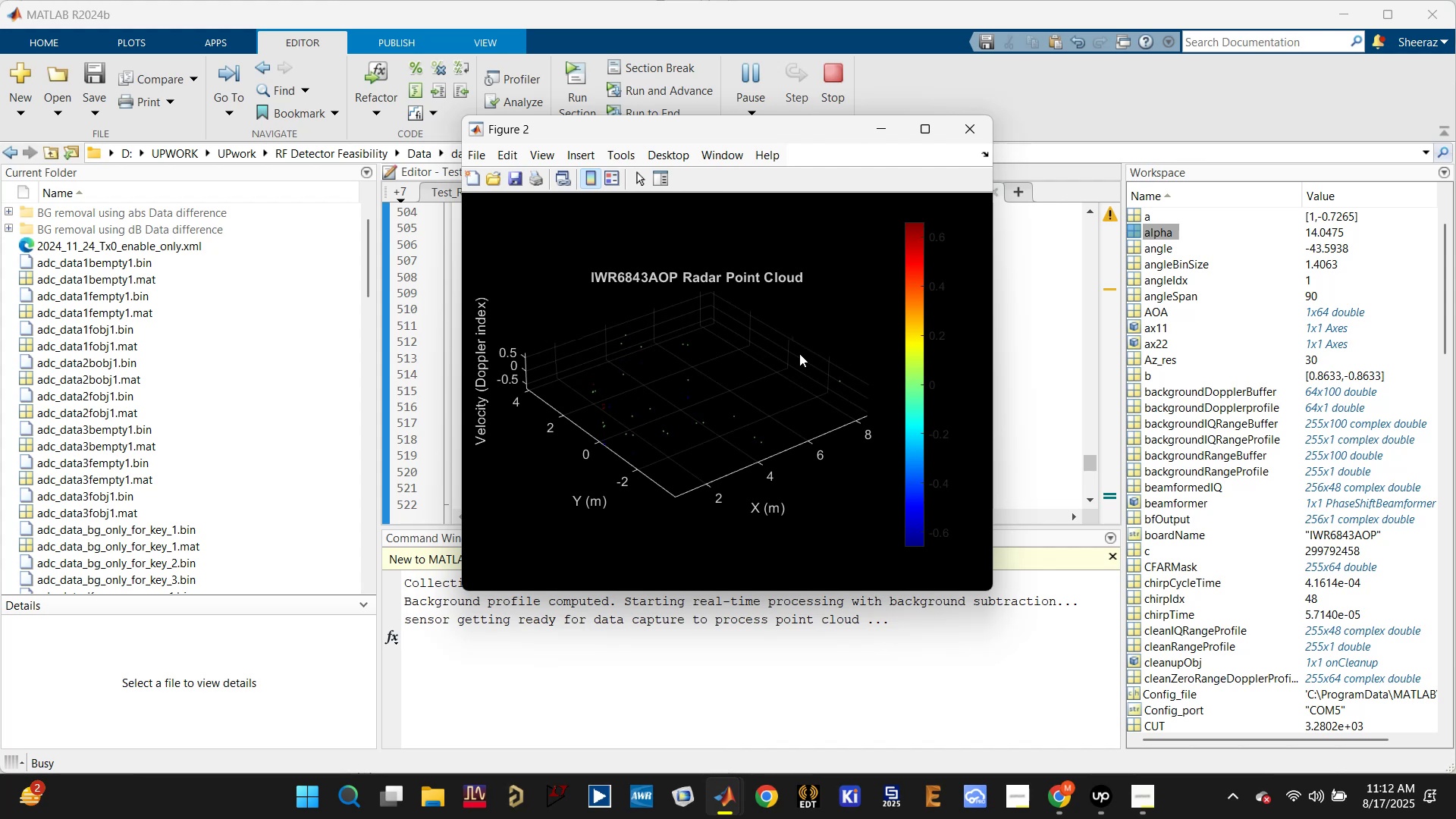 
left_click([1057, 794])
 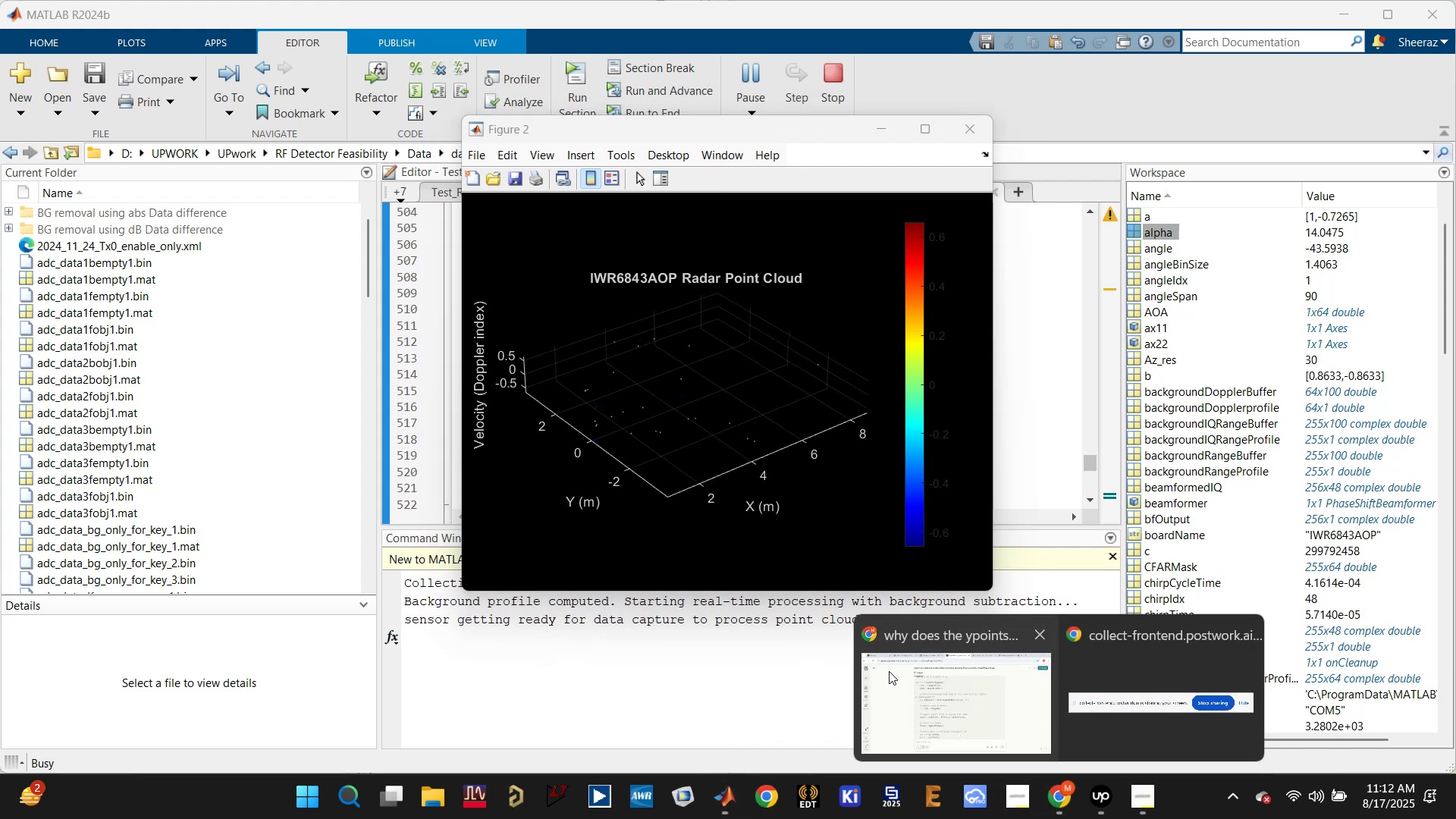 
left_click([931, 697])
 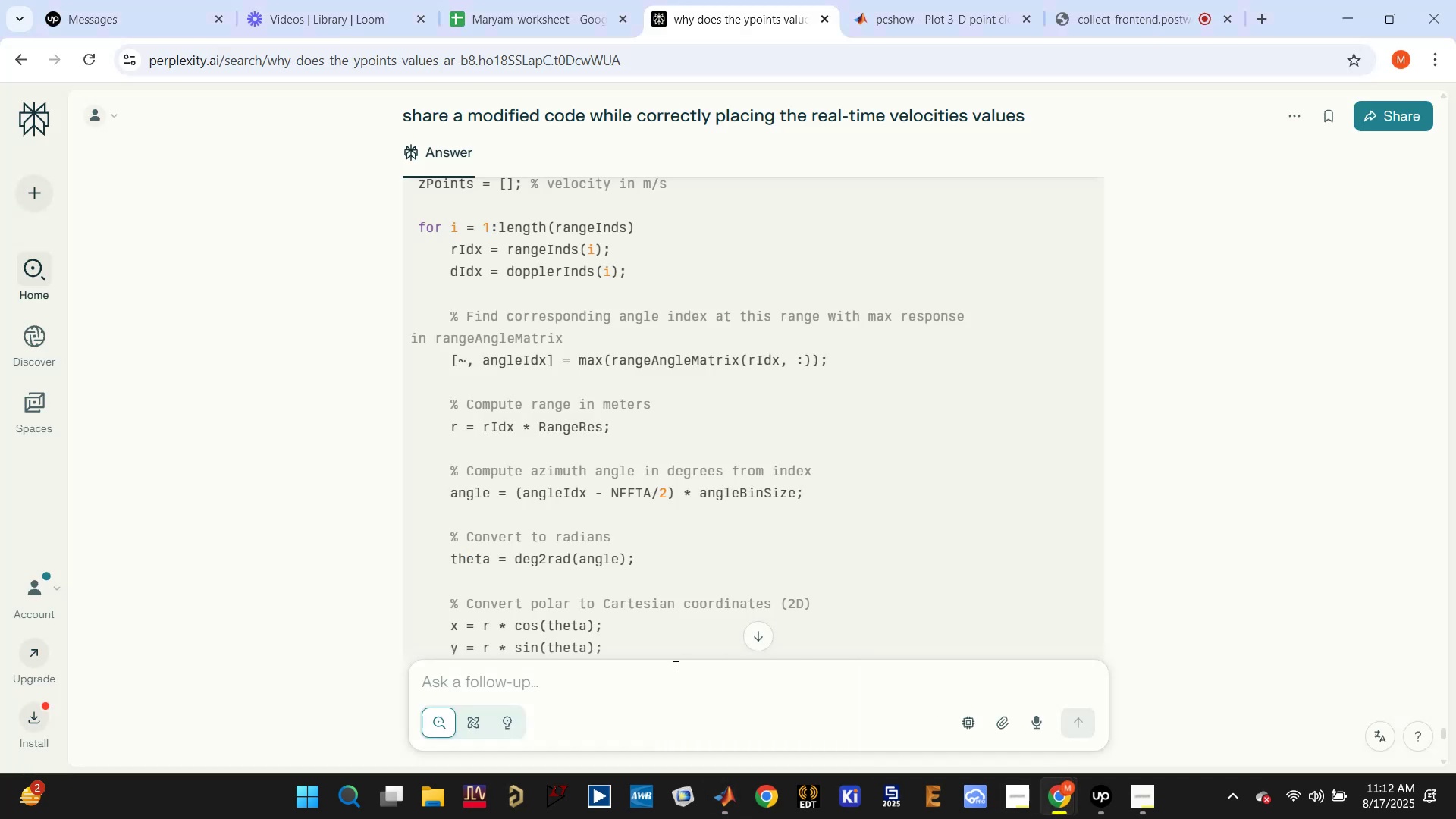 
left_click([651, 686])
 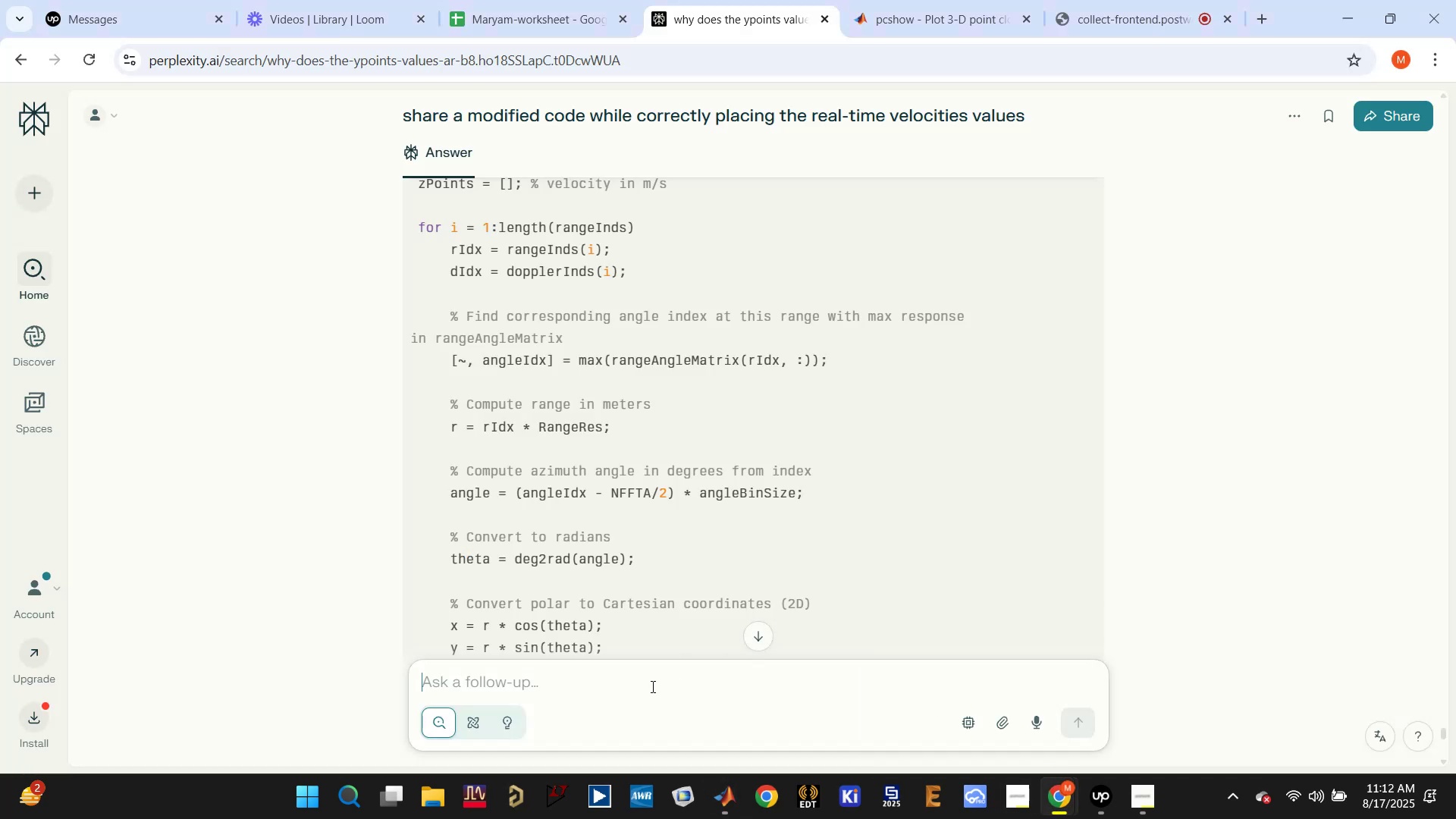 
type(the update rate is va)
key(Backspace)
type(ery slow, s)
key(Backspace)
key(Backspace)
key(Backspace)
type(. share a )
key(Backspace)
type(n optimized code while reducing )
 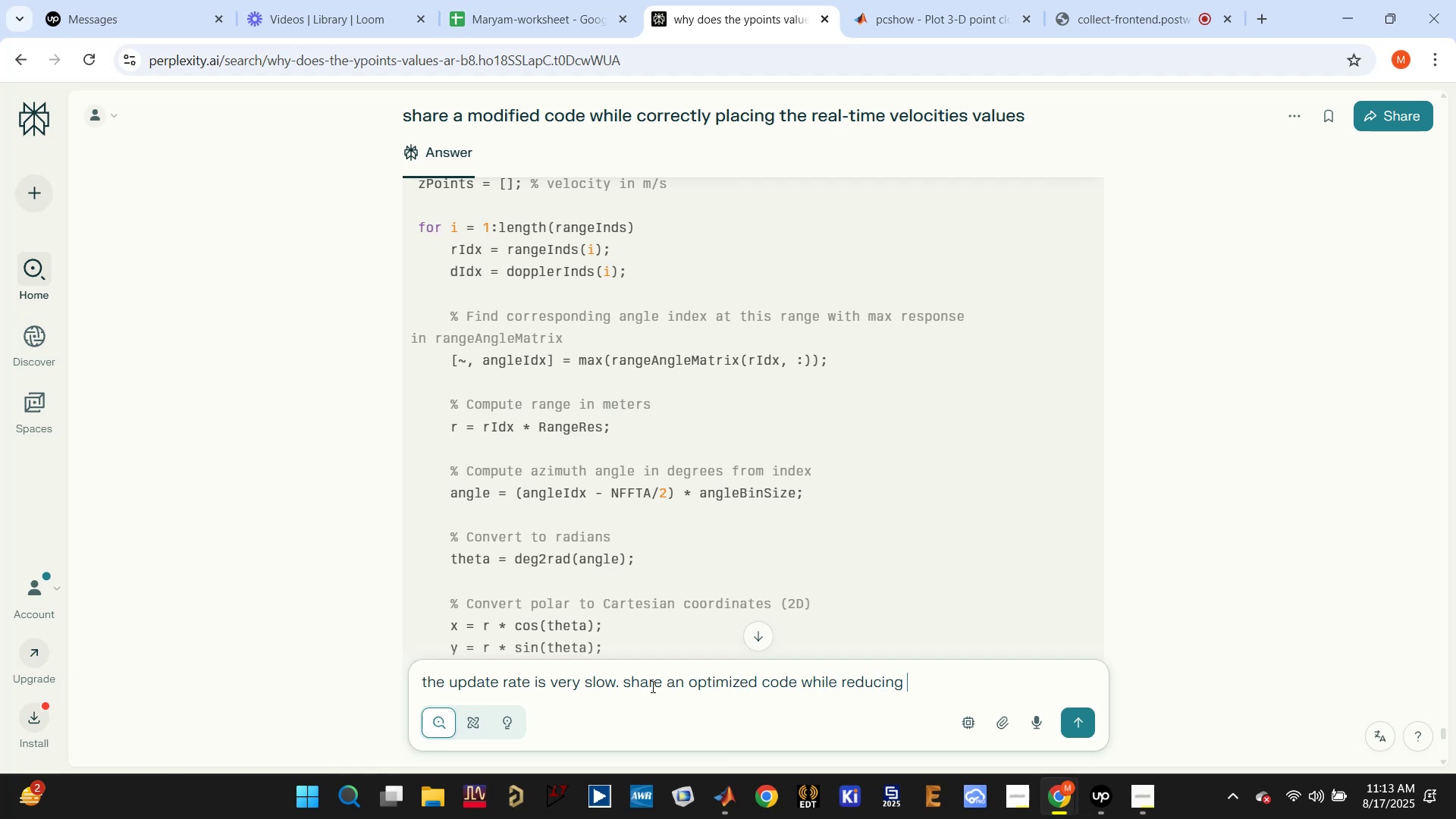 
hold_key(key=Backspace, duration=0.77)
 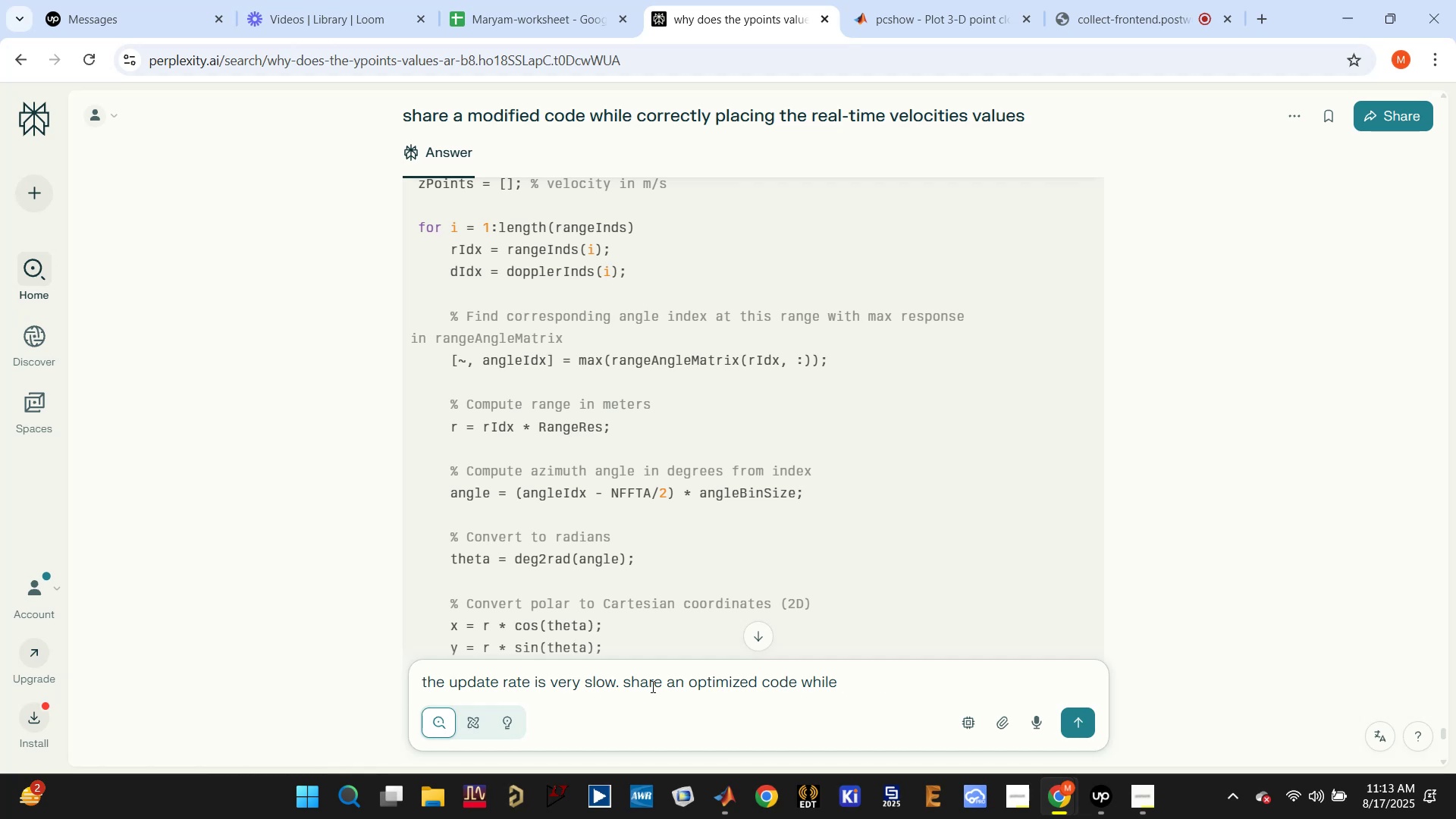 
key(Backspace)
key(Backspace)
key(Backspace)
key(Backspace)
key(Backspace)
key(Backspace)
key(Backspace)
type( to addres)
key(Backspace)
key(Backspace)
key(Backspace)
key(Backspace)
key(Backspace)
key(Backspace)
type(improve the update rate)
 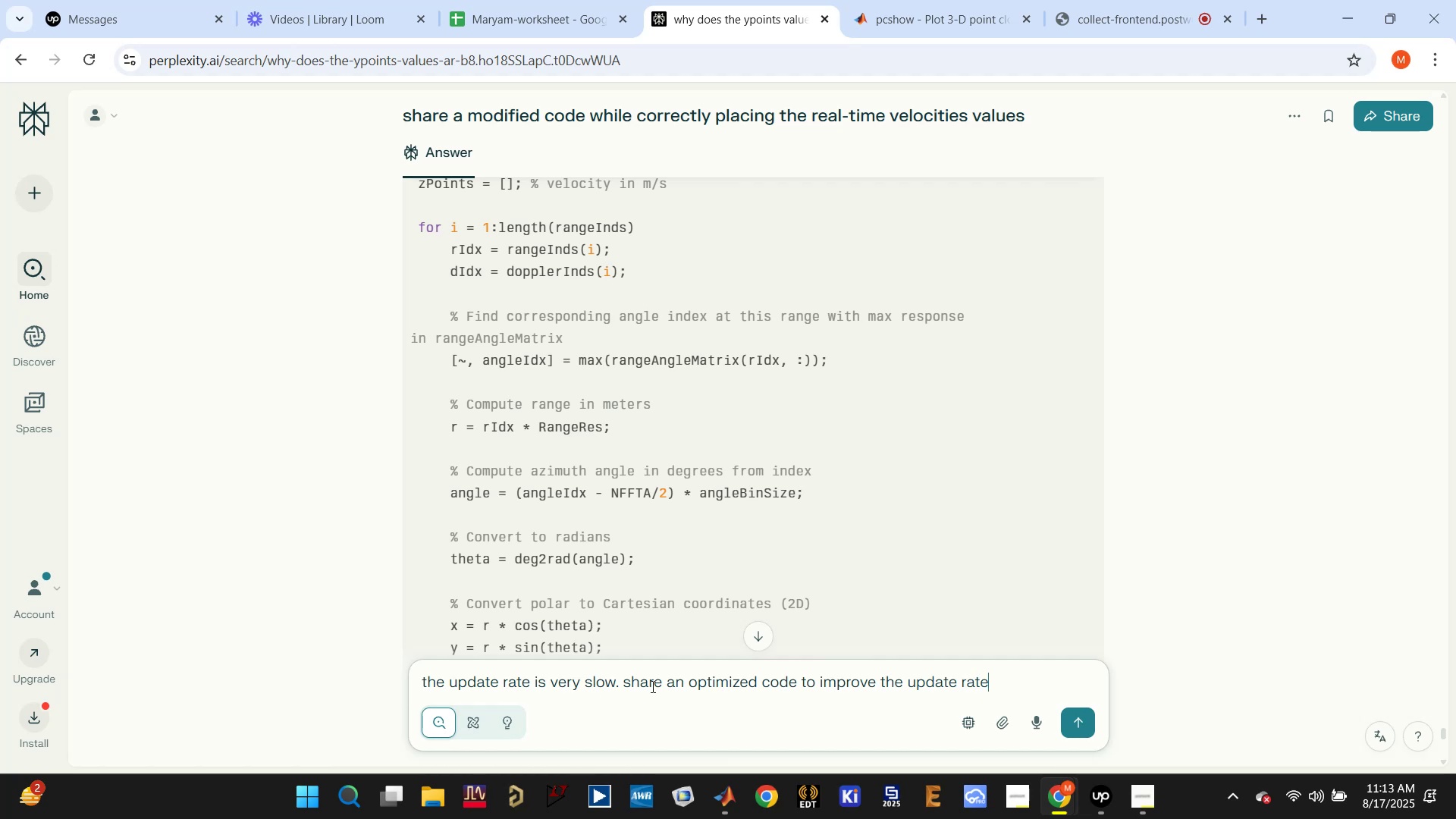 
key(Enter)
 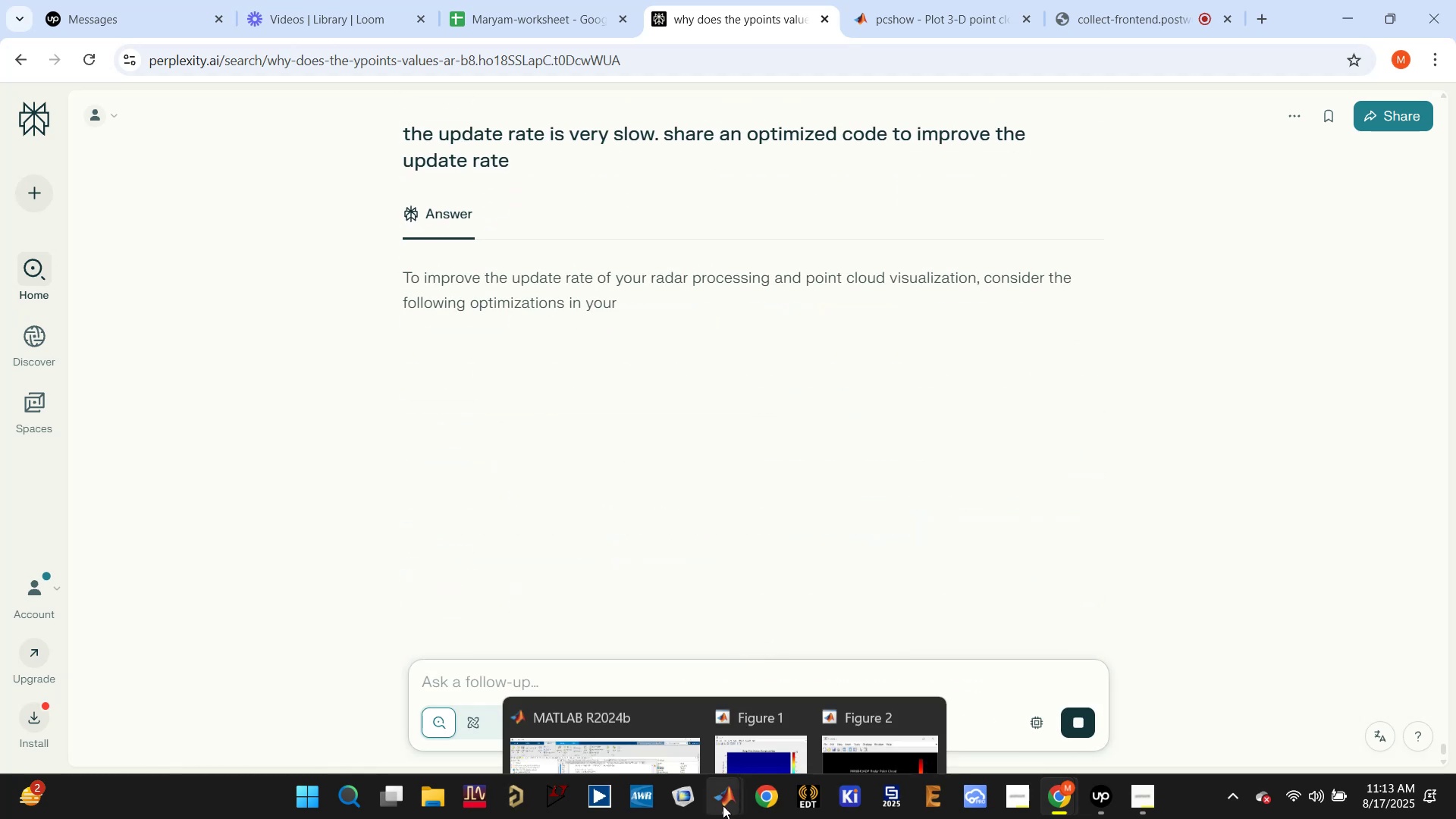 
left_click([861, 711])
 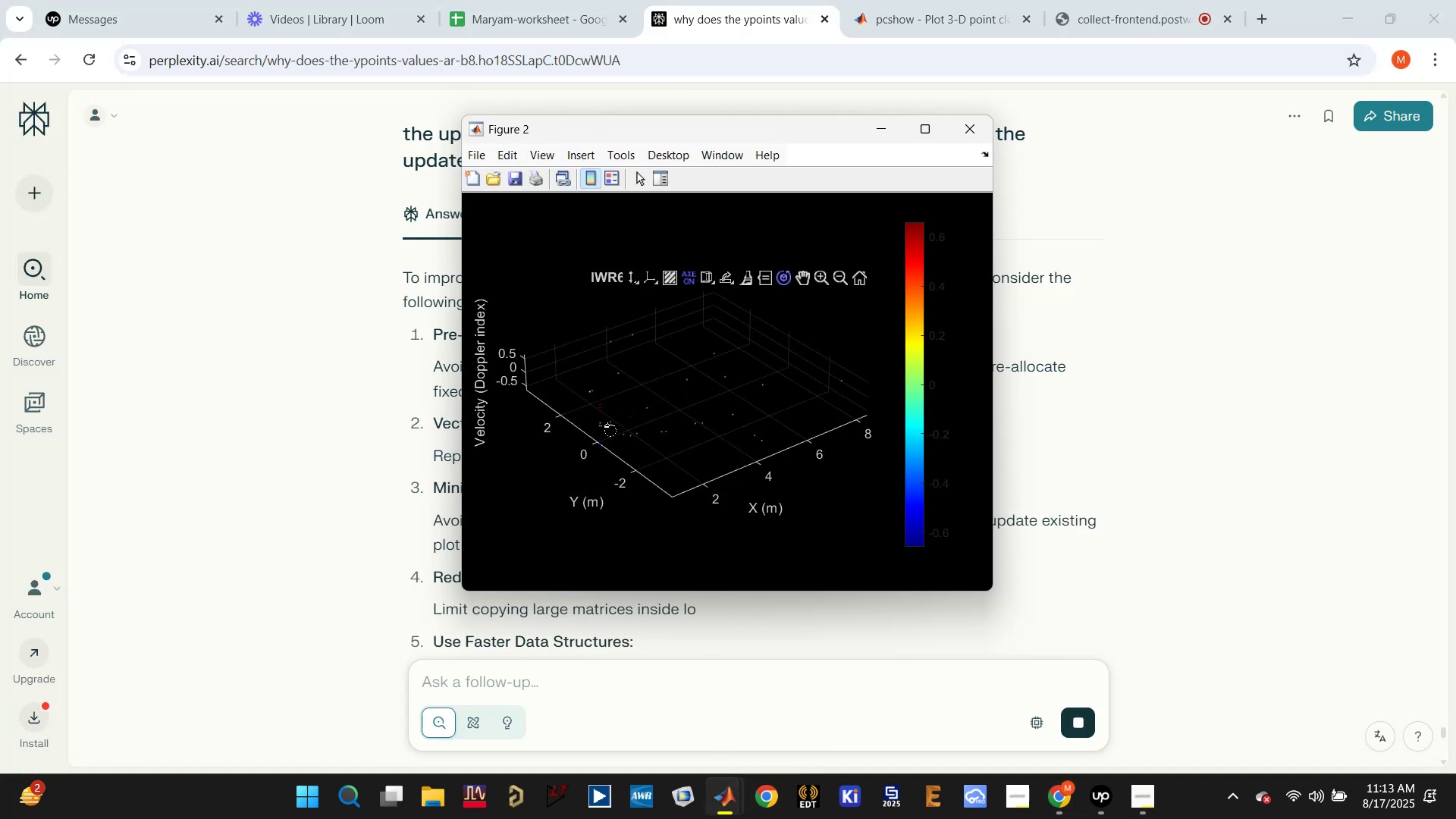 
wait(7.82)
 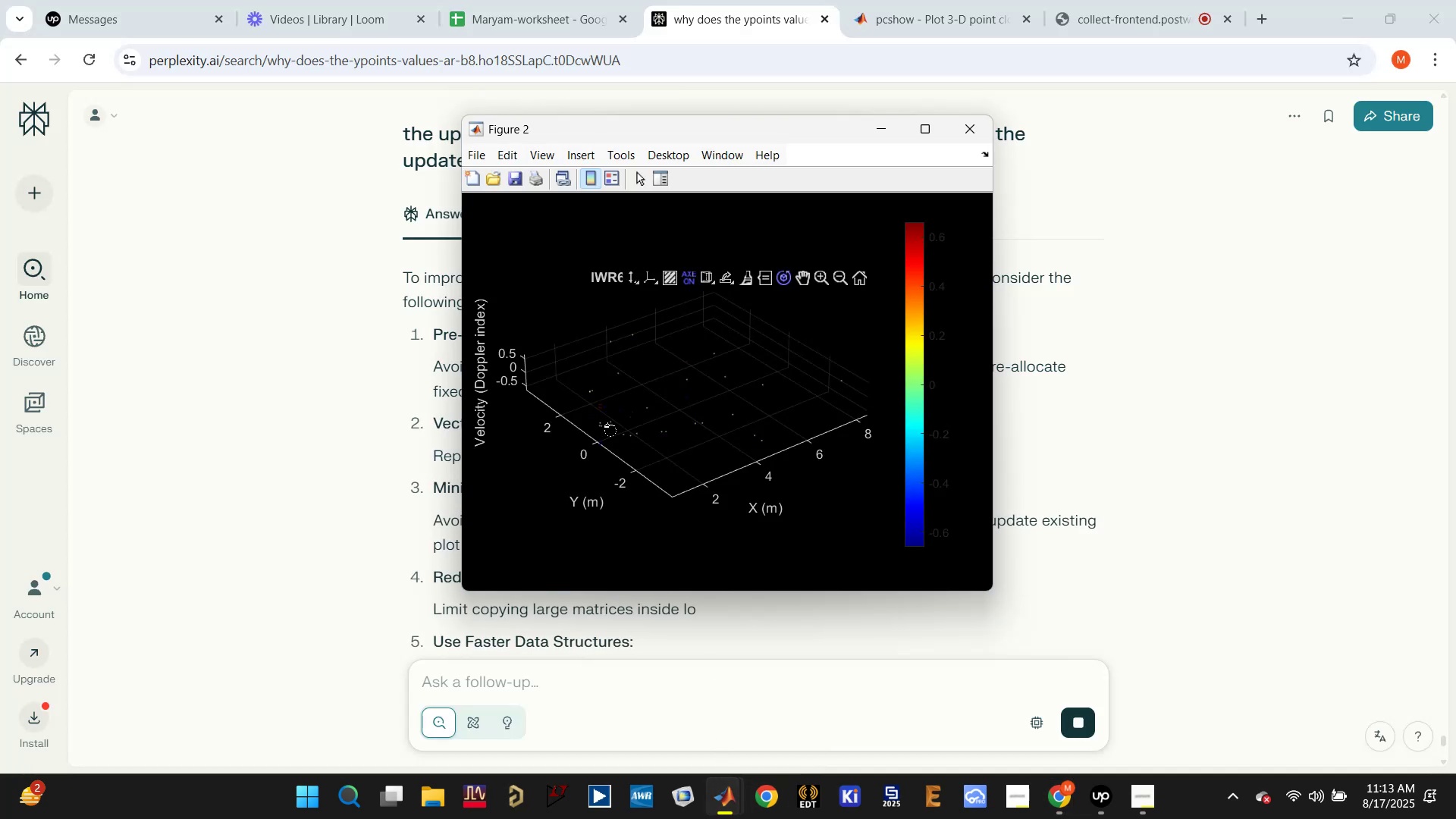 
left_click([932, 124])
 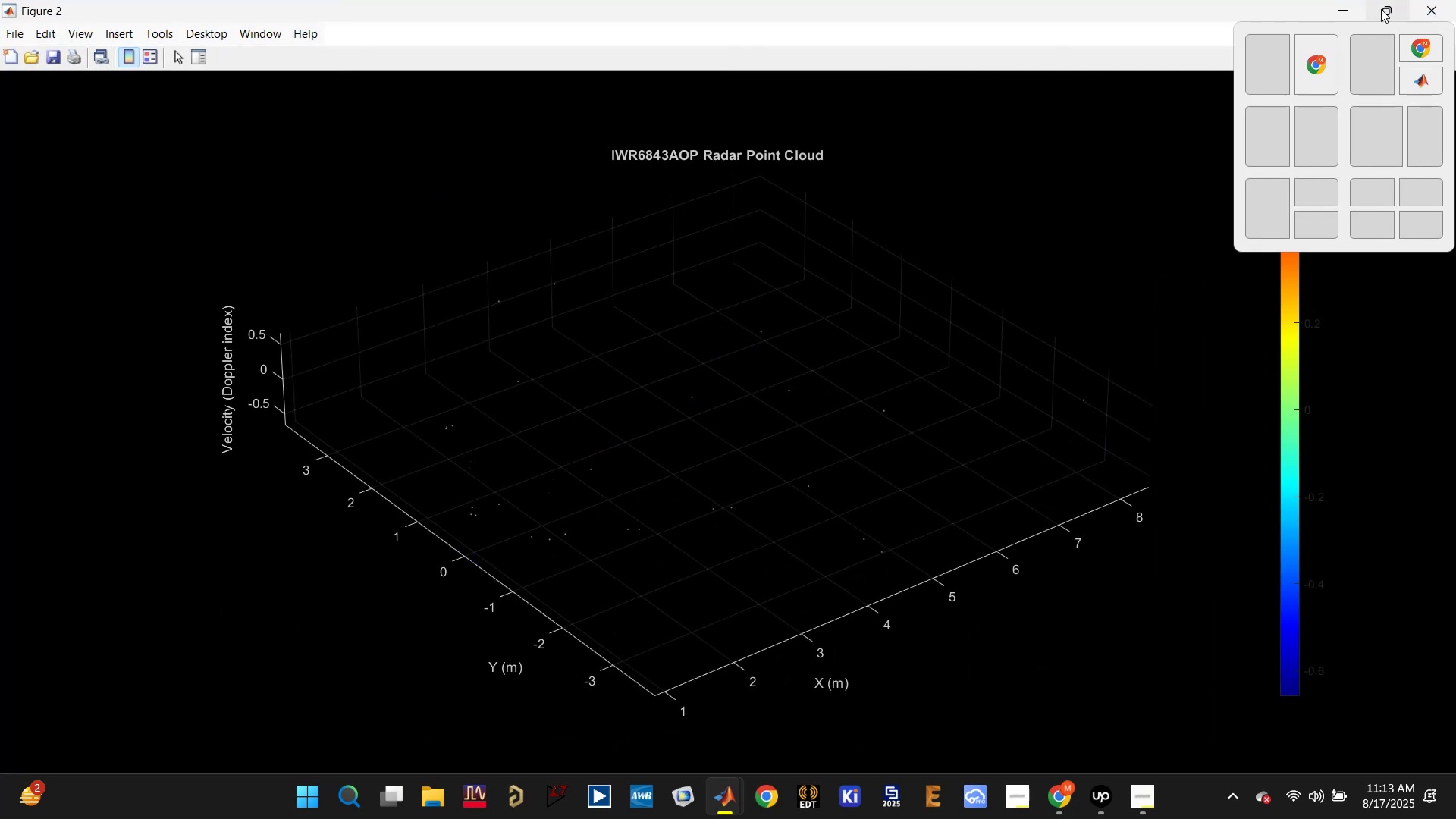 
wait(12.39)
 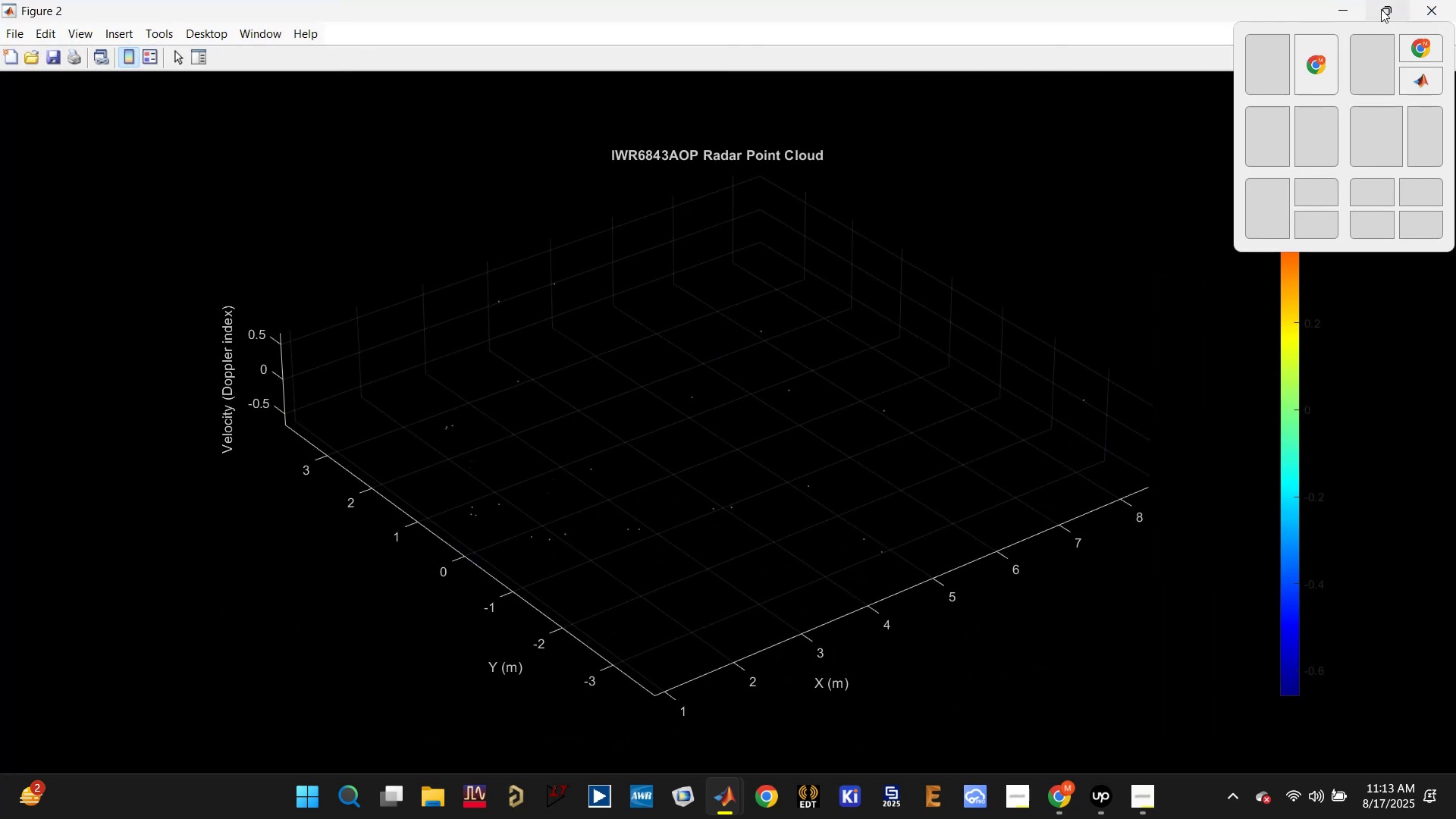 
left_click([1376, 8])
 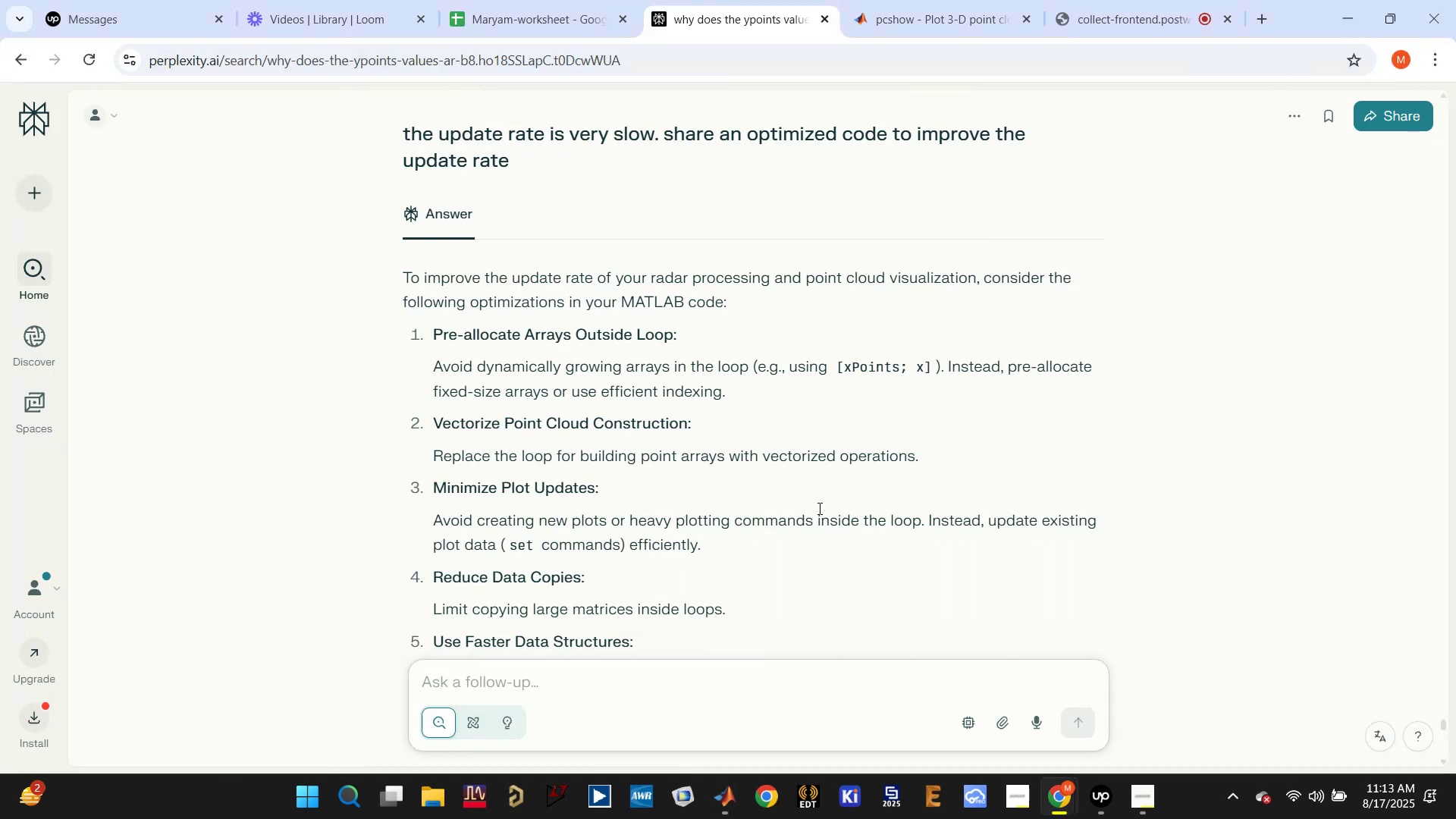 
wait(7.66)
 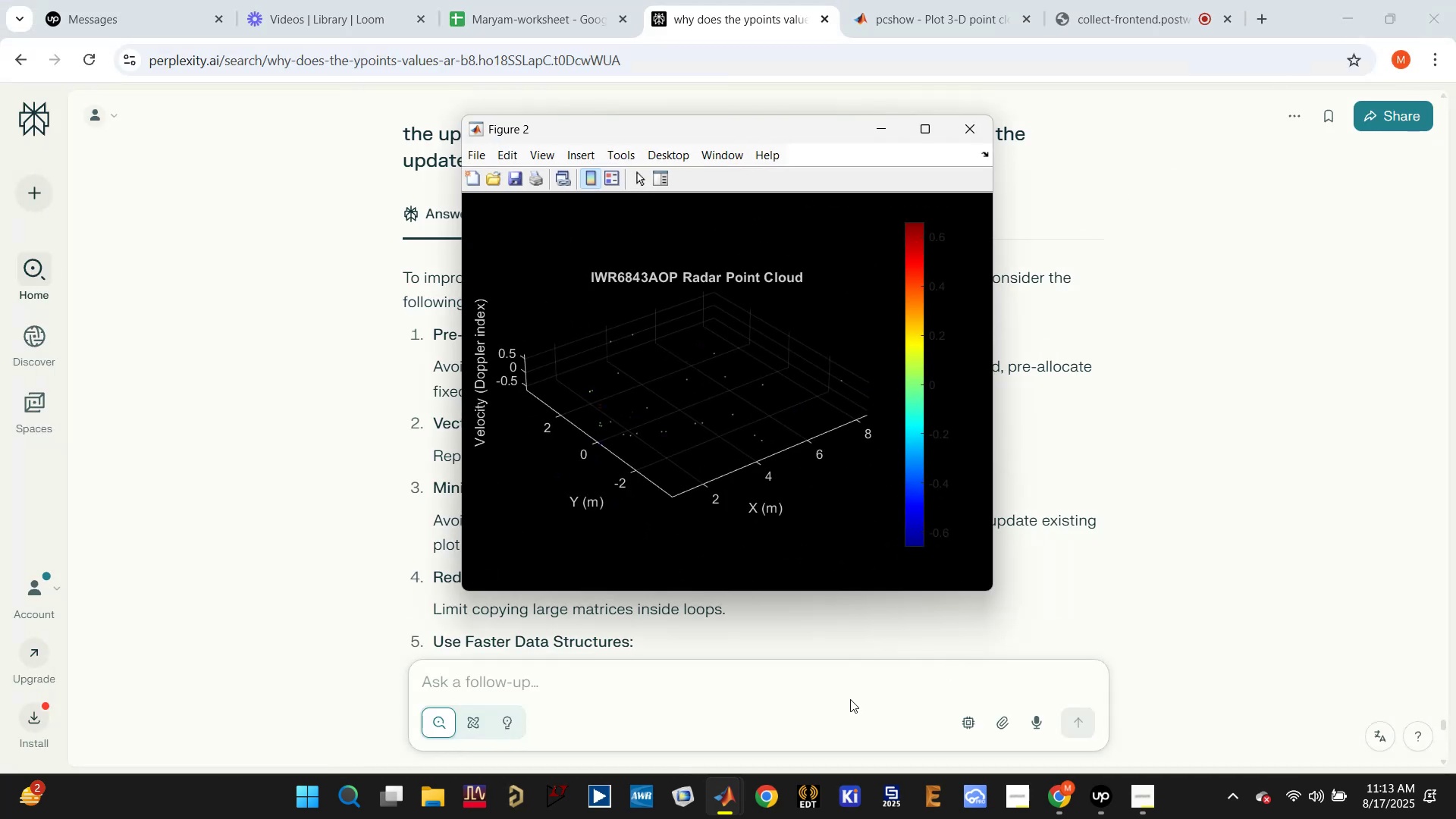 
scroll: coordinate [779, 451], scroll_direction: up, amount: 1.0
 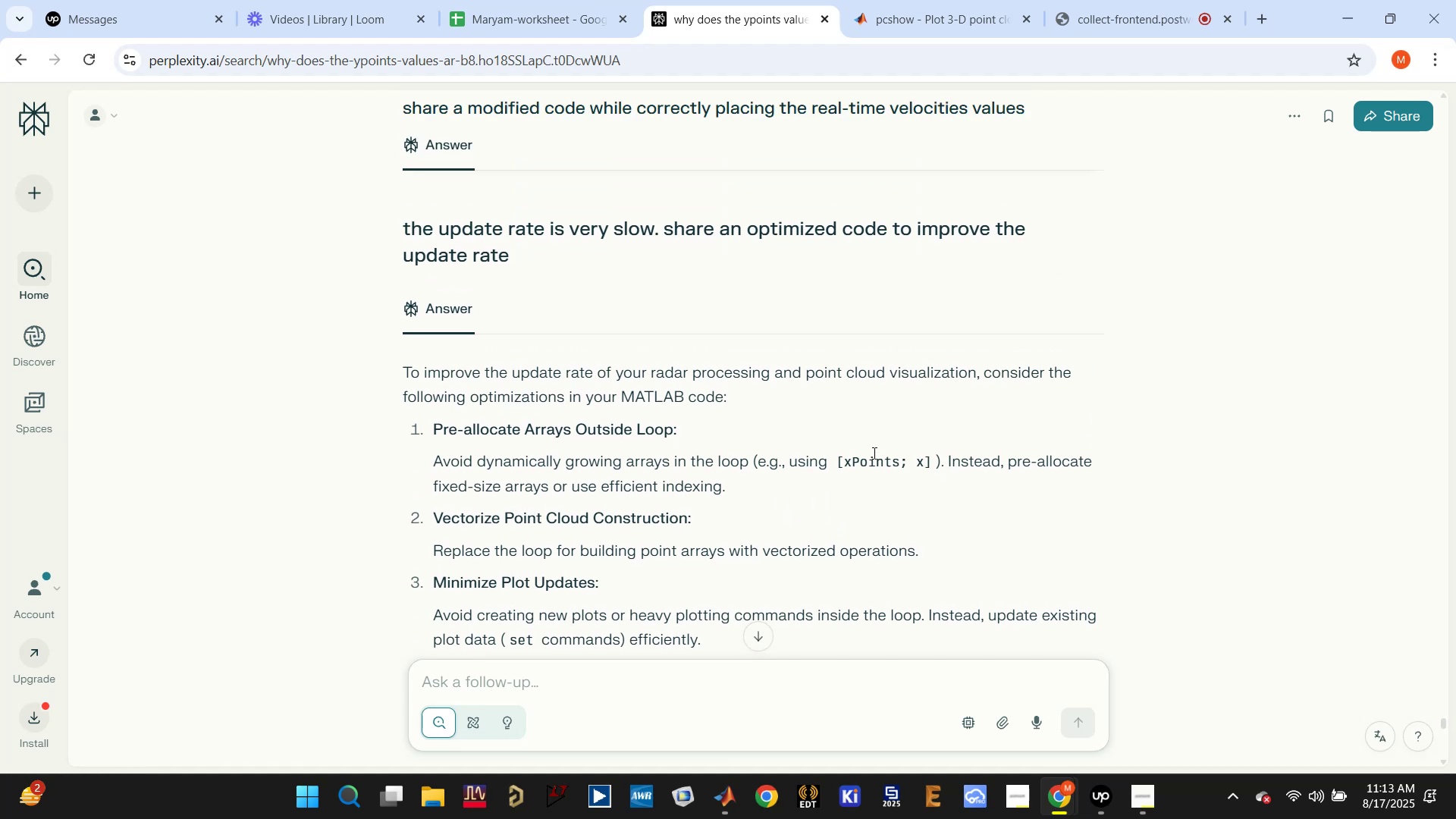 
double_click([874, 461])
 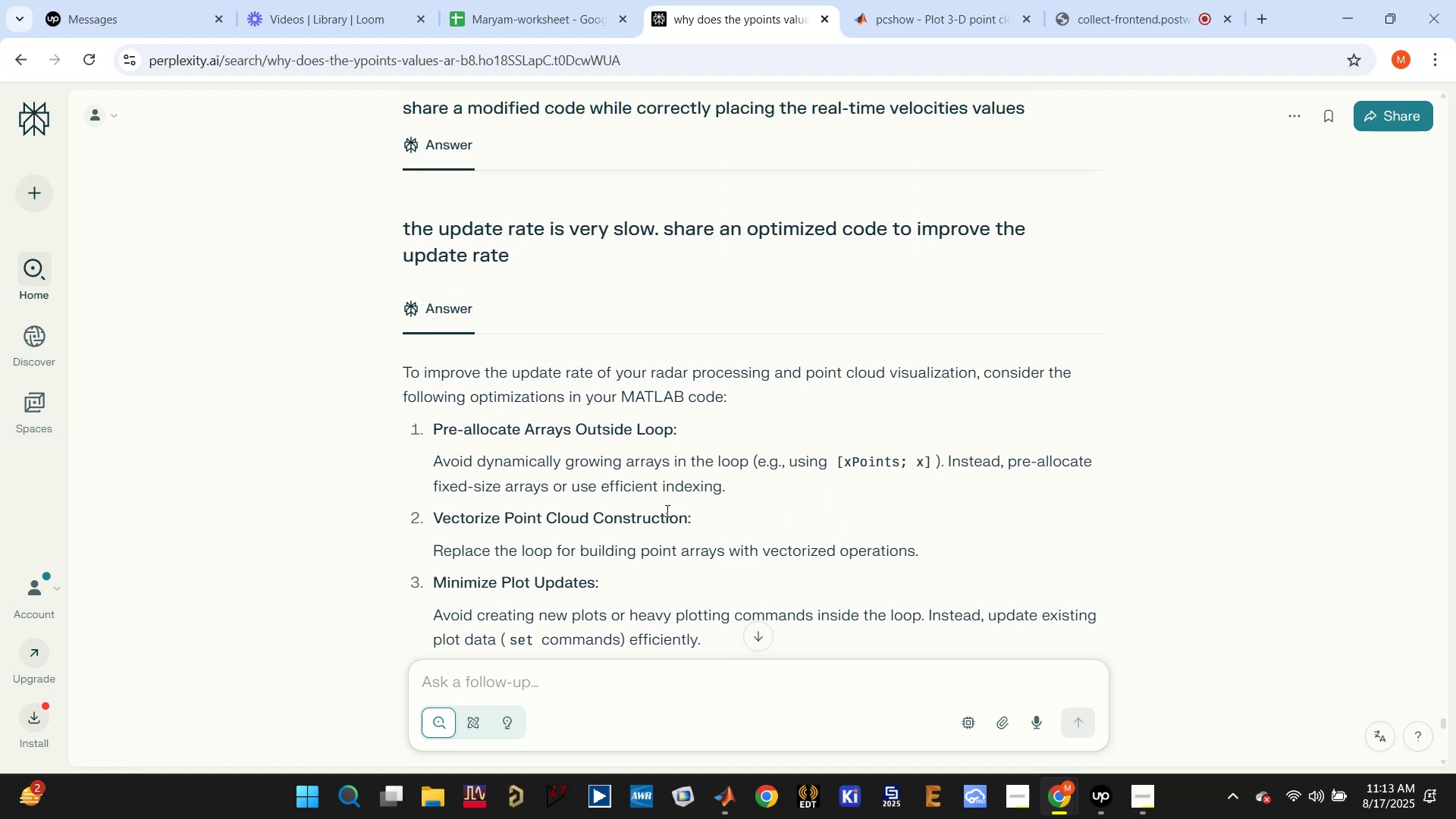 
scroll: coordinate [666, 510], scroll_direction: down, amount: 2.0
 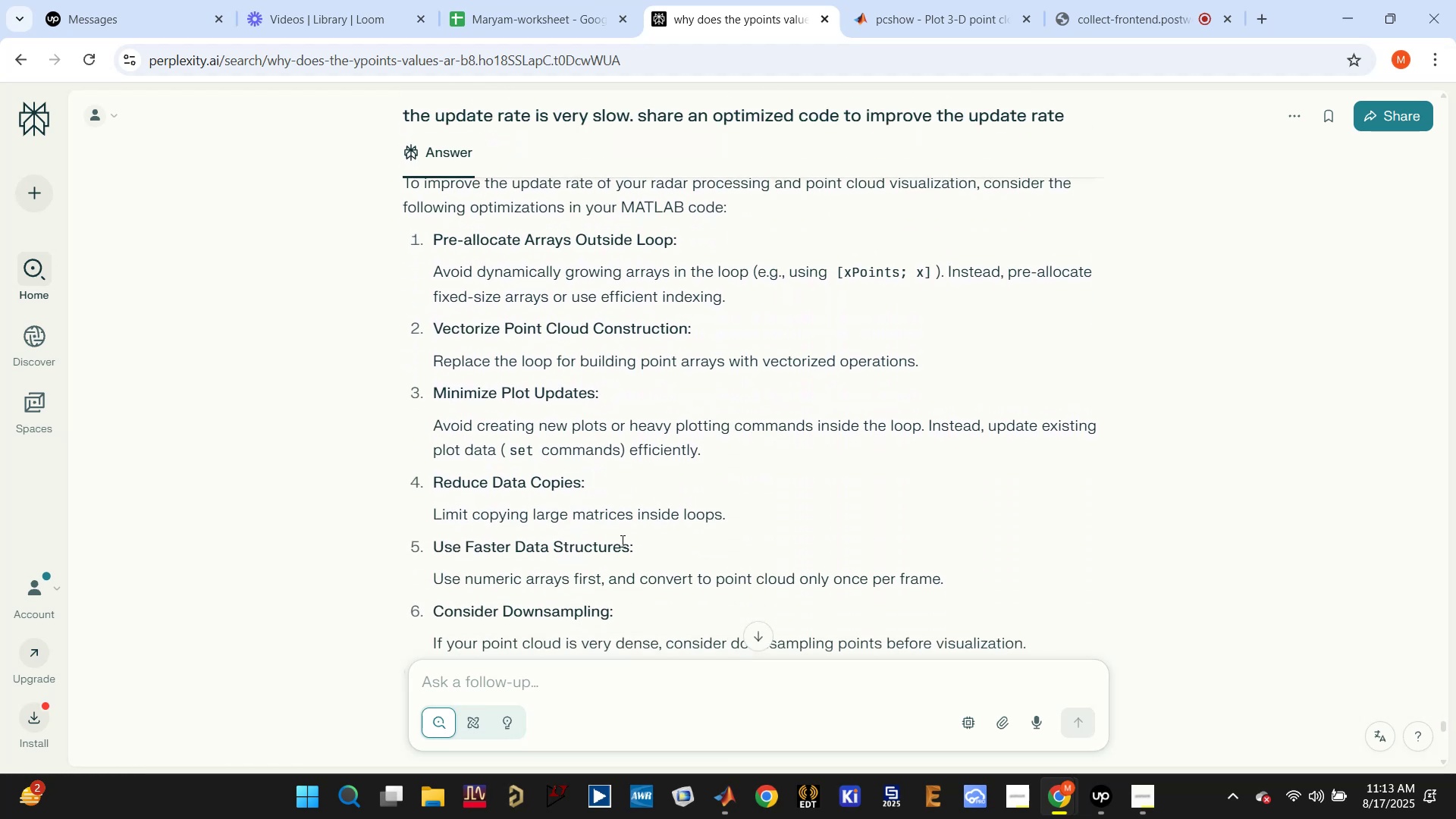 
wait(6.89)
 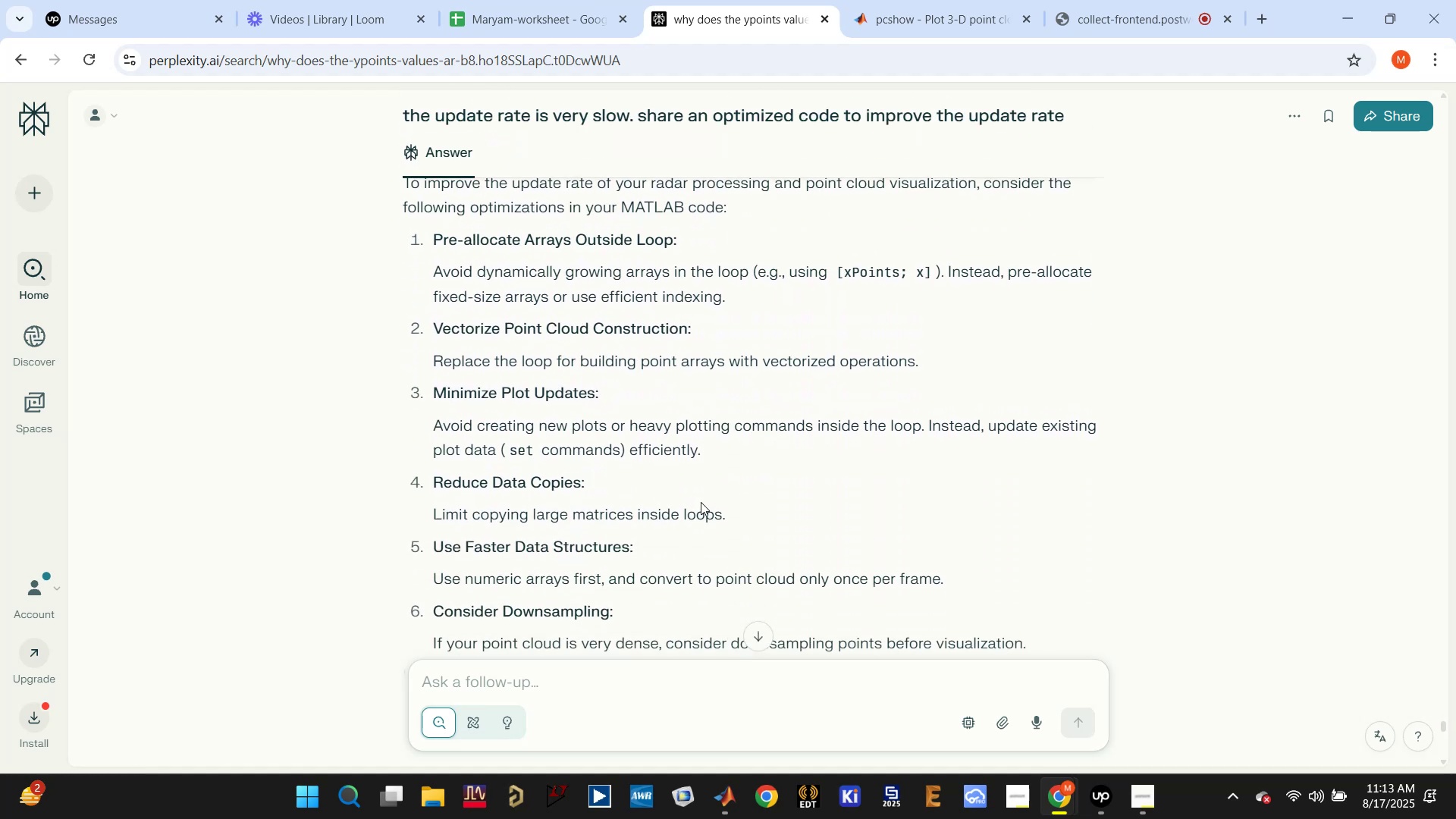 
scroll: coordinate [739, 479], scroll_direction: down, amount: 5.0
 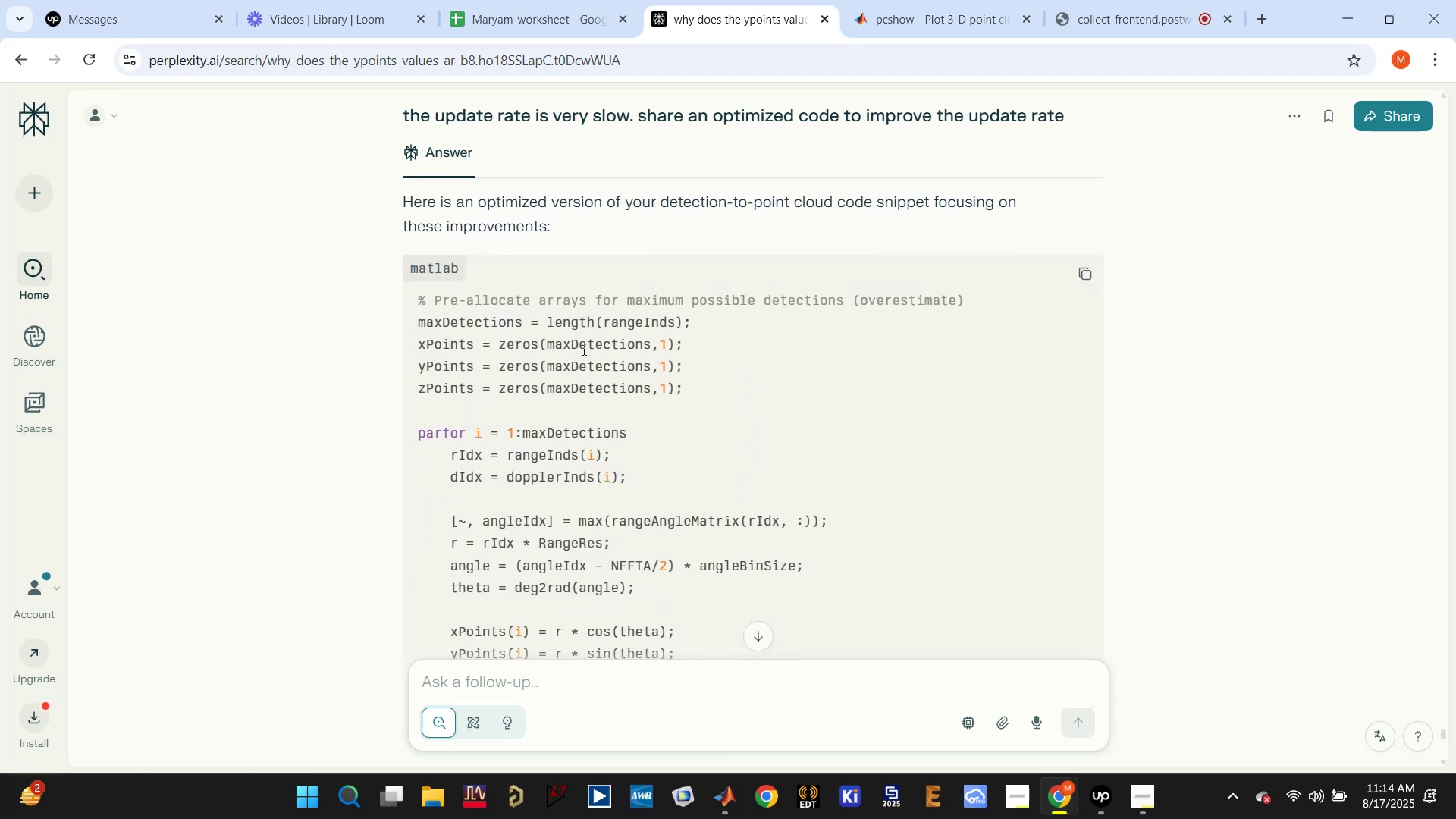 
double_click([503, 320])
 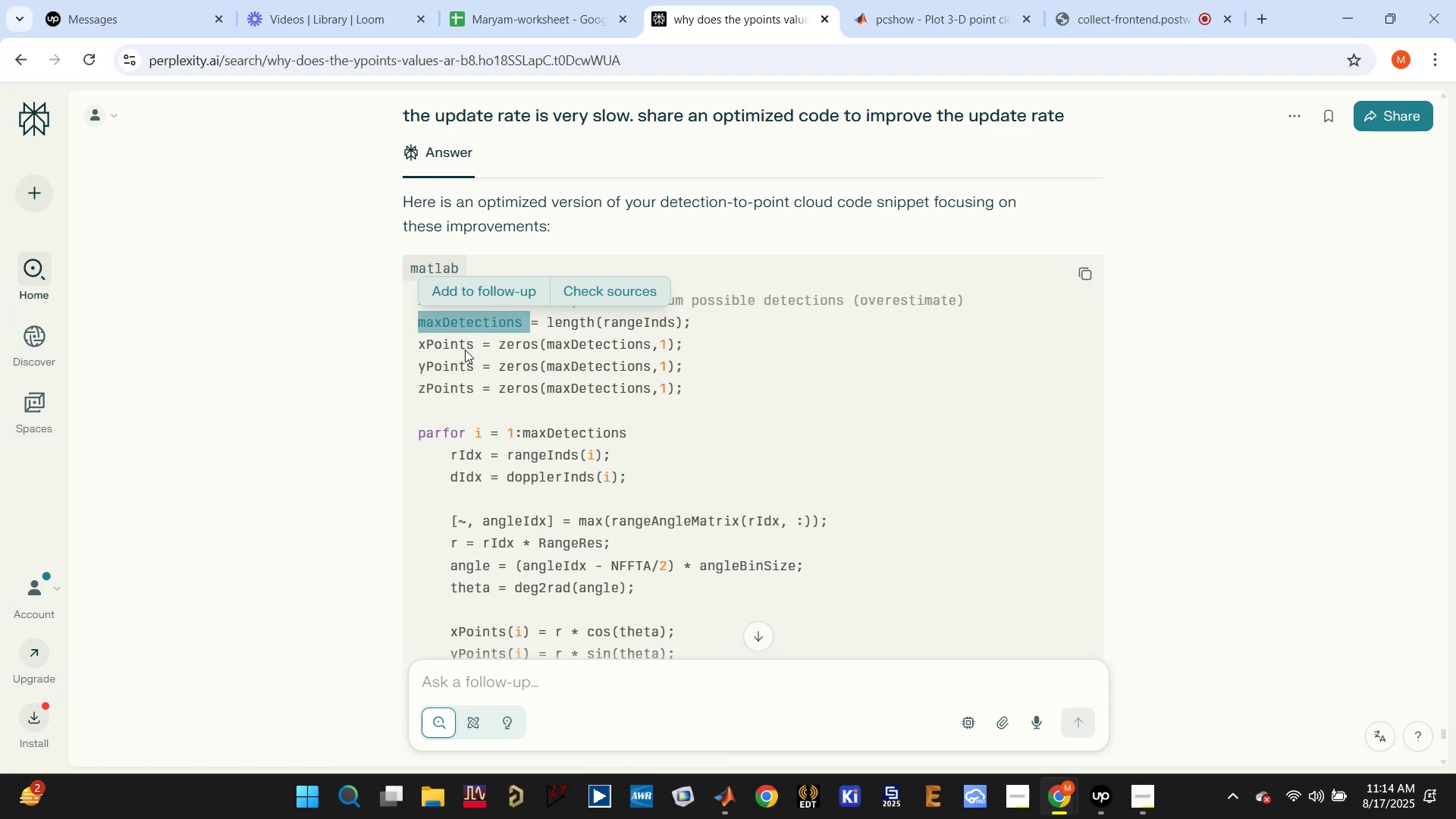 
double_click([468, 345])
 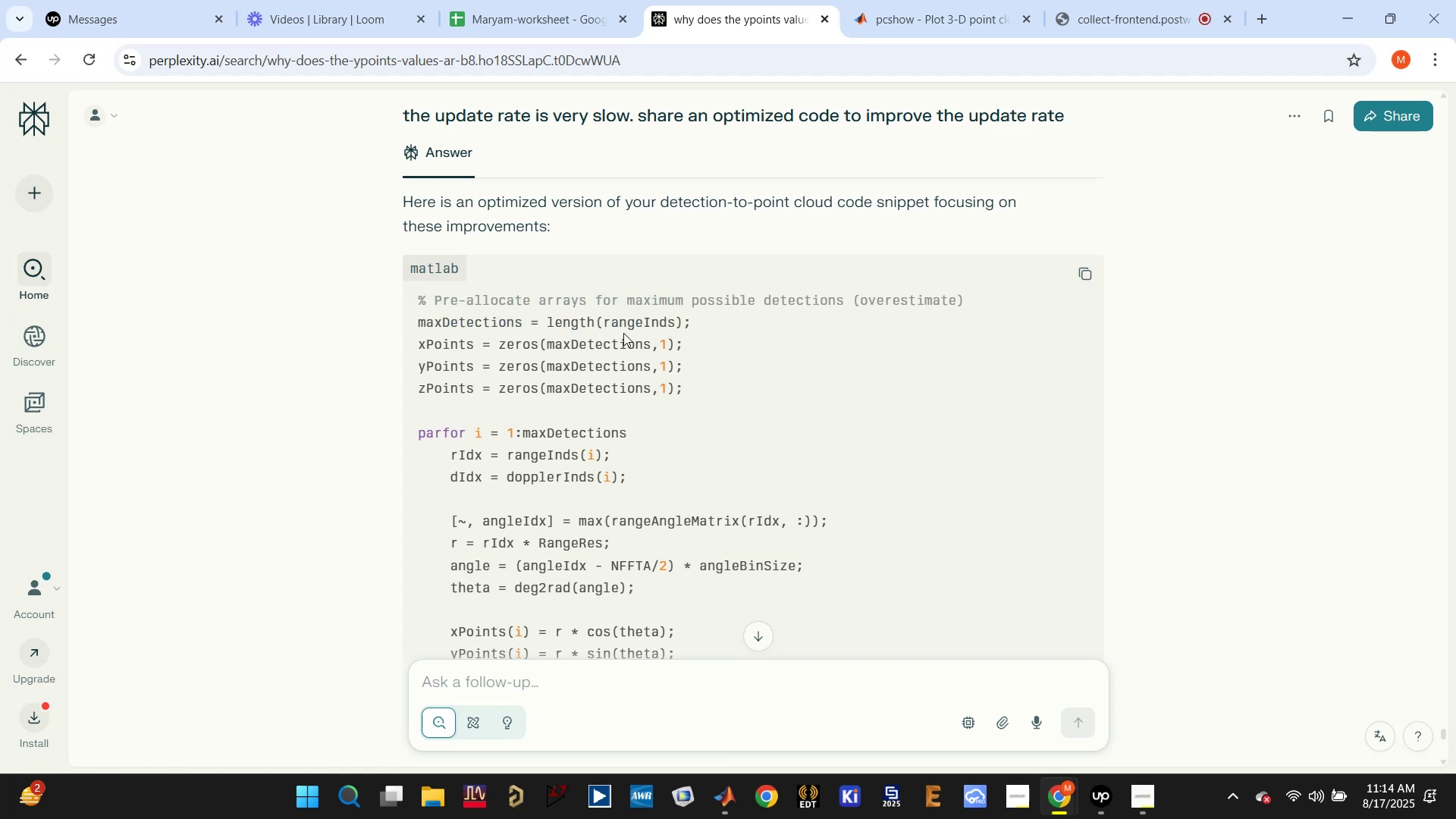 
double_click([629, 325])
 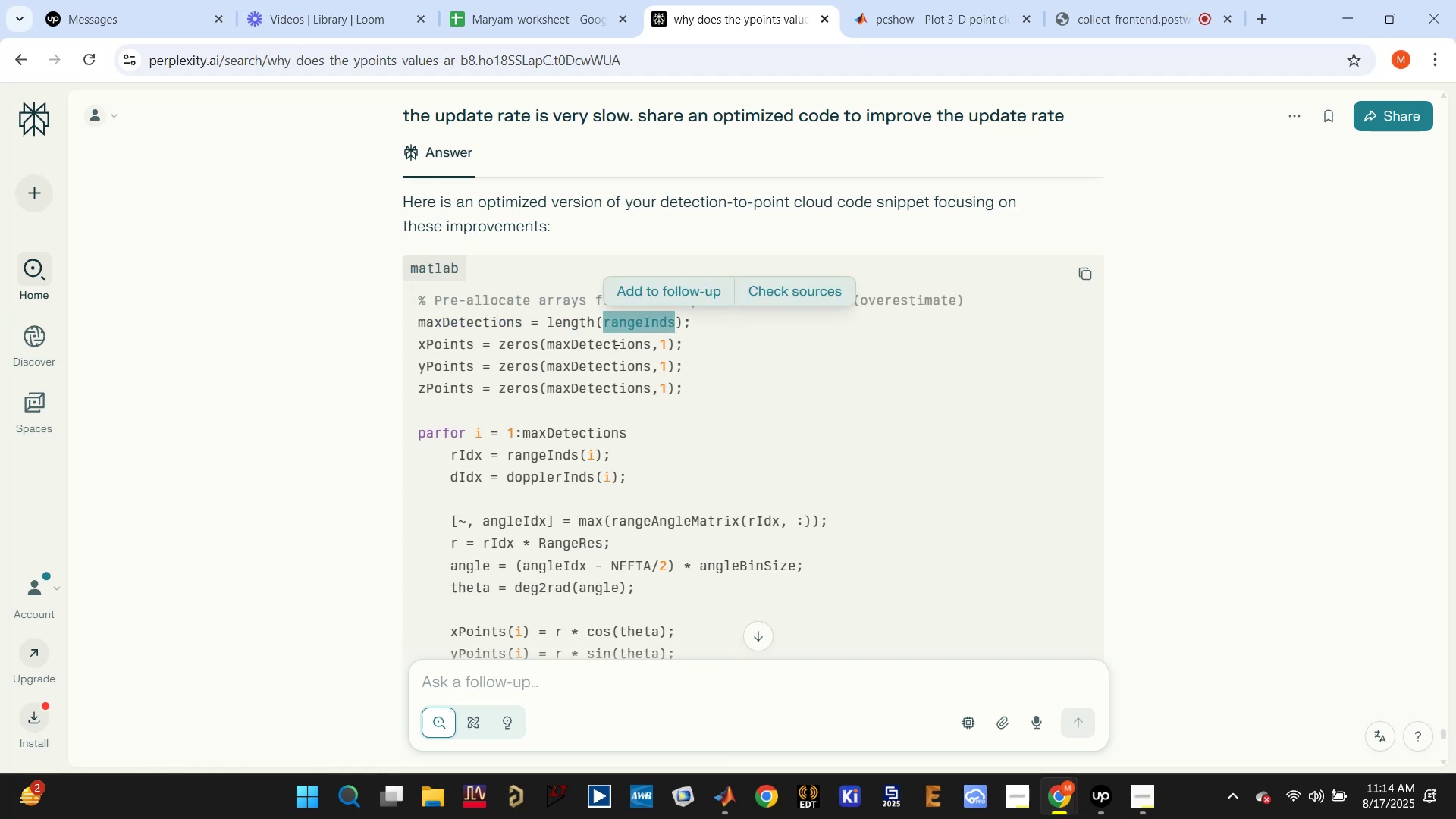 
left_click([608, 344])
 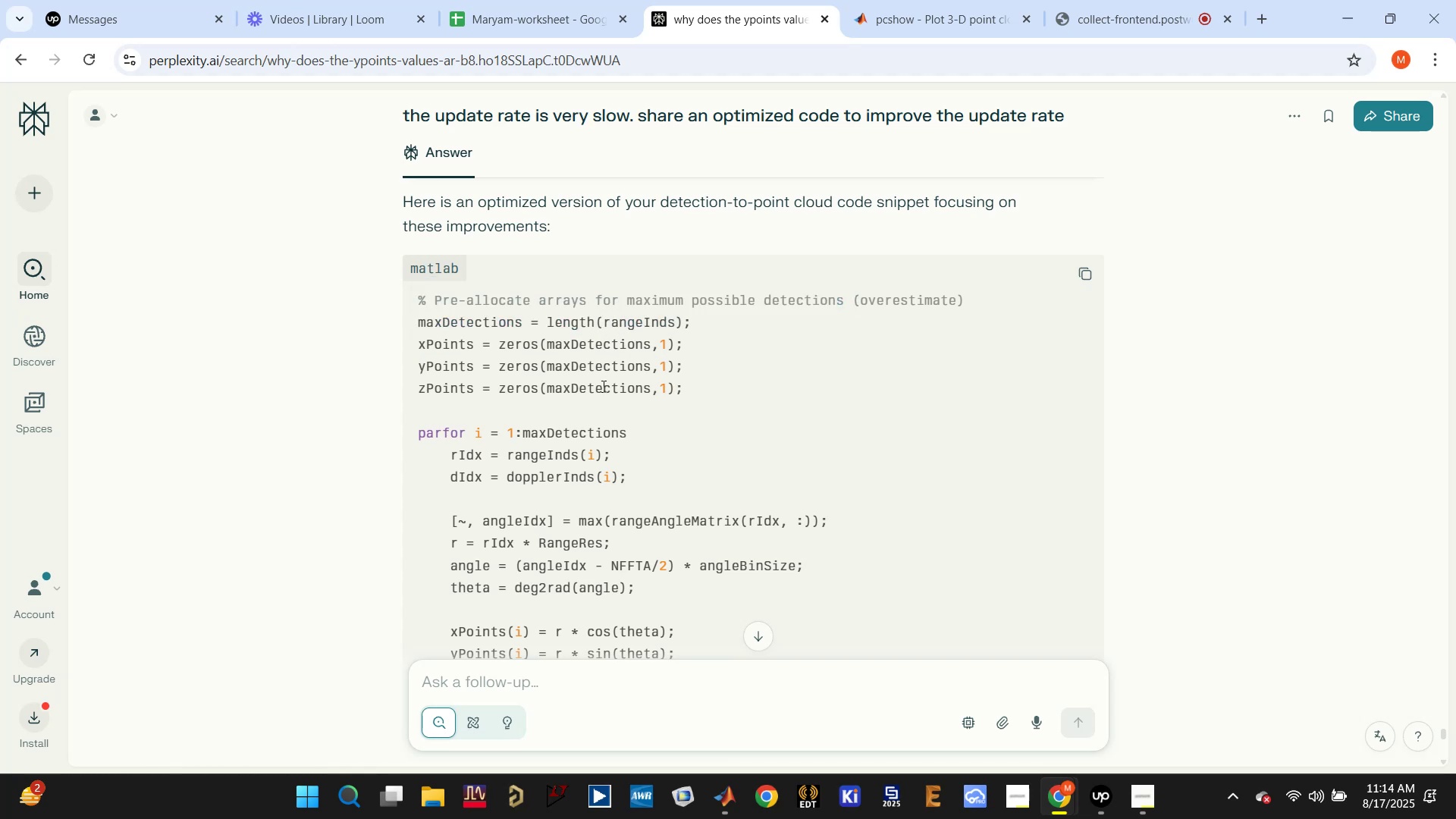 
left_click([510, 315])
 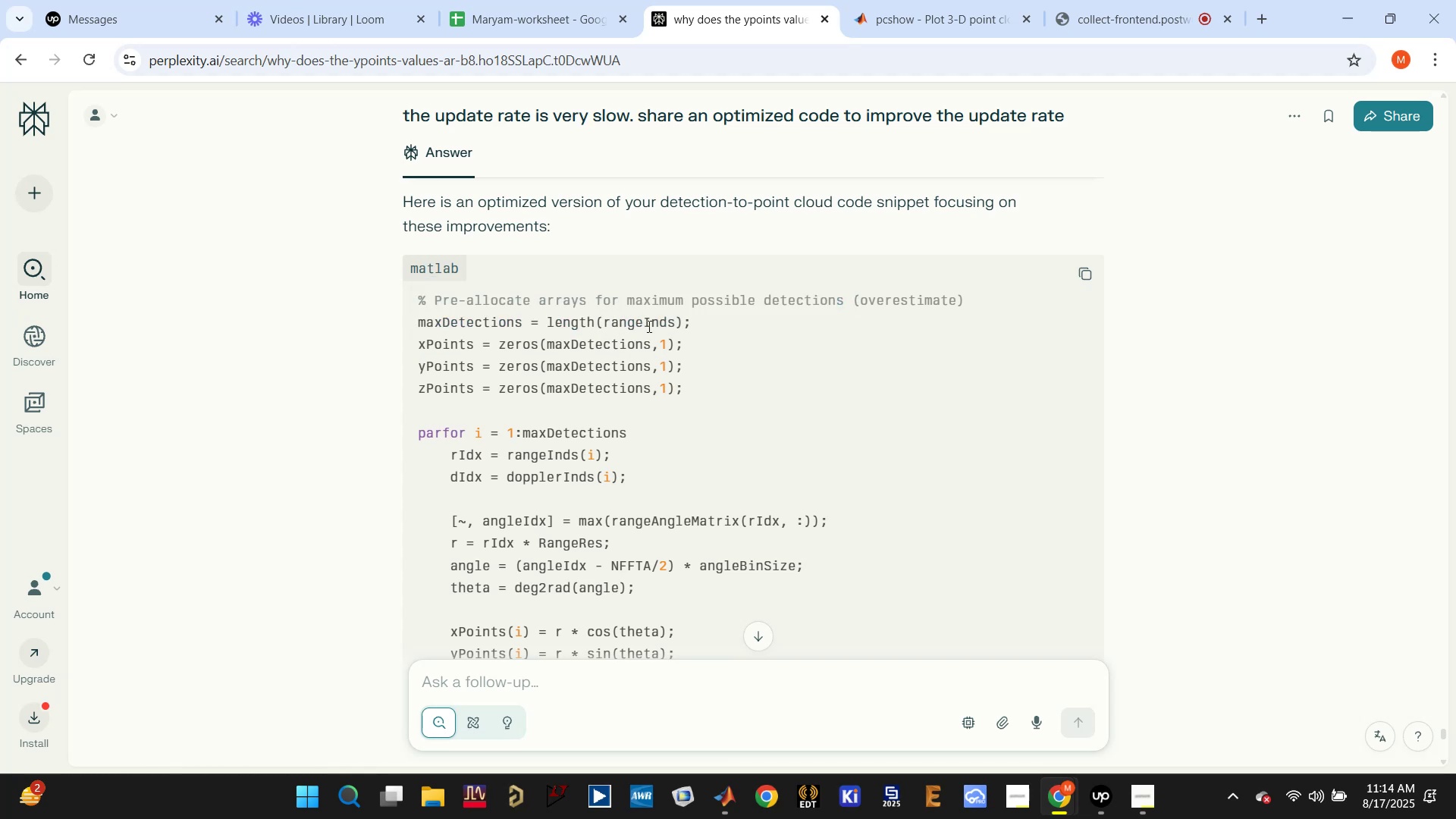 
double_click([648, 318])
 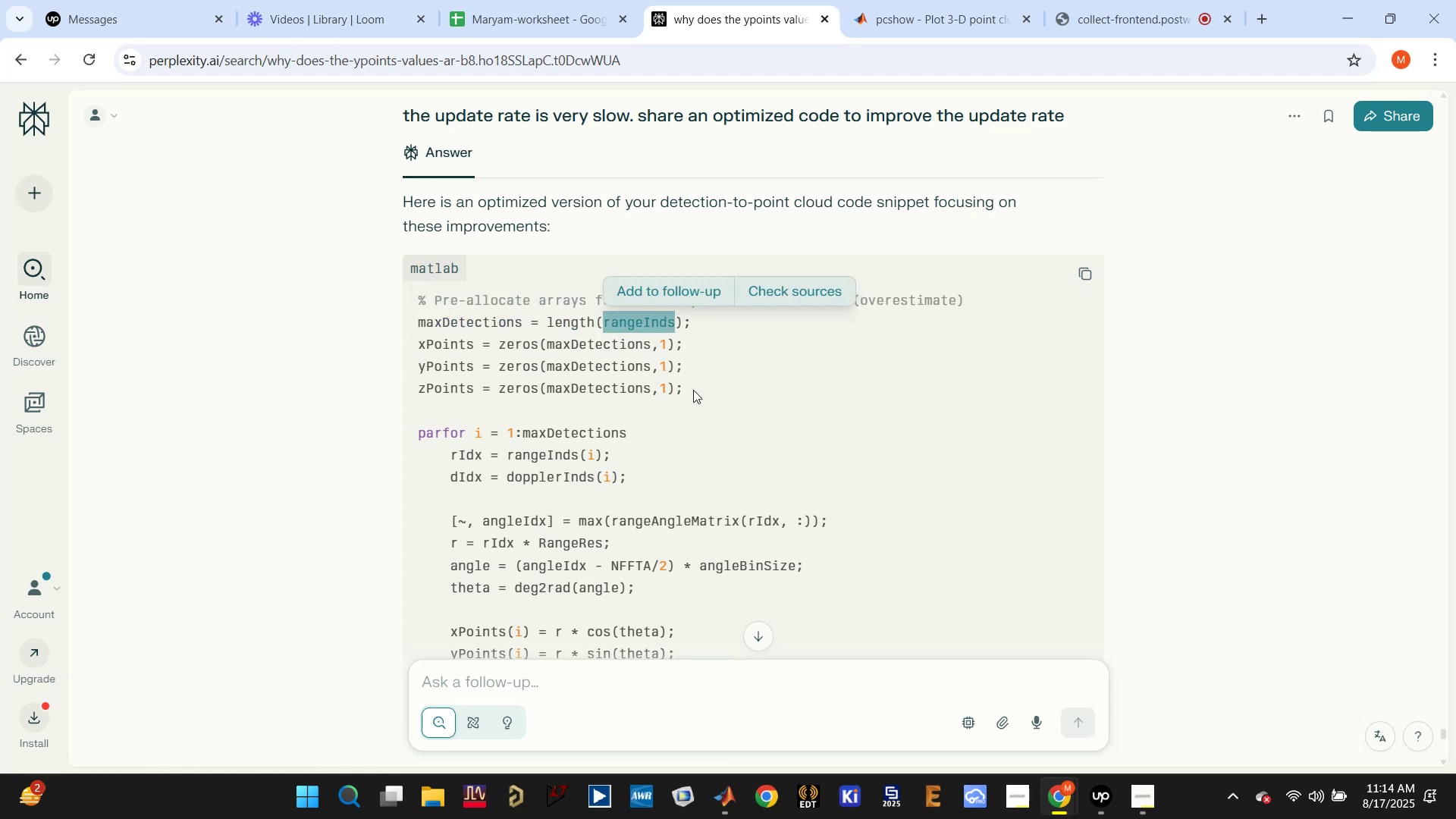 
scroll: coordinate [667, 362], scroll_direction: down, amount: 4.0
 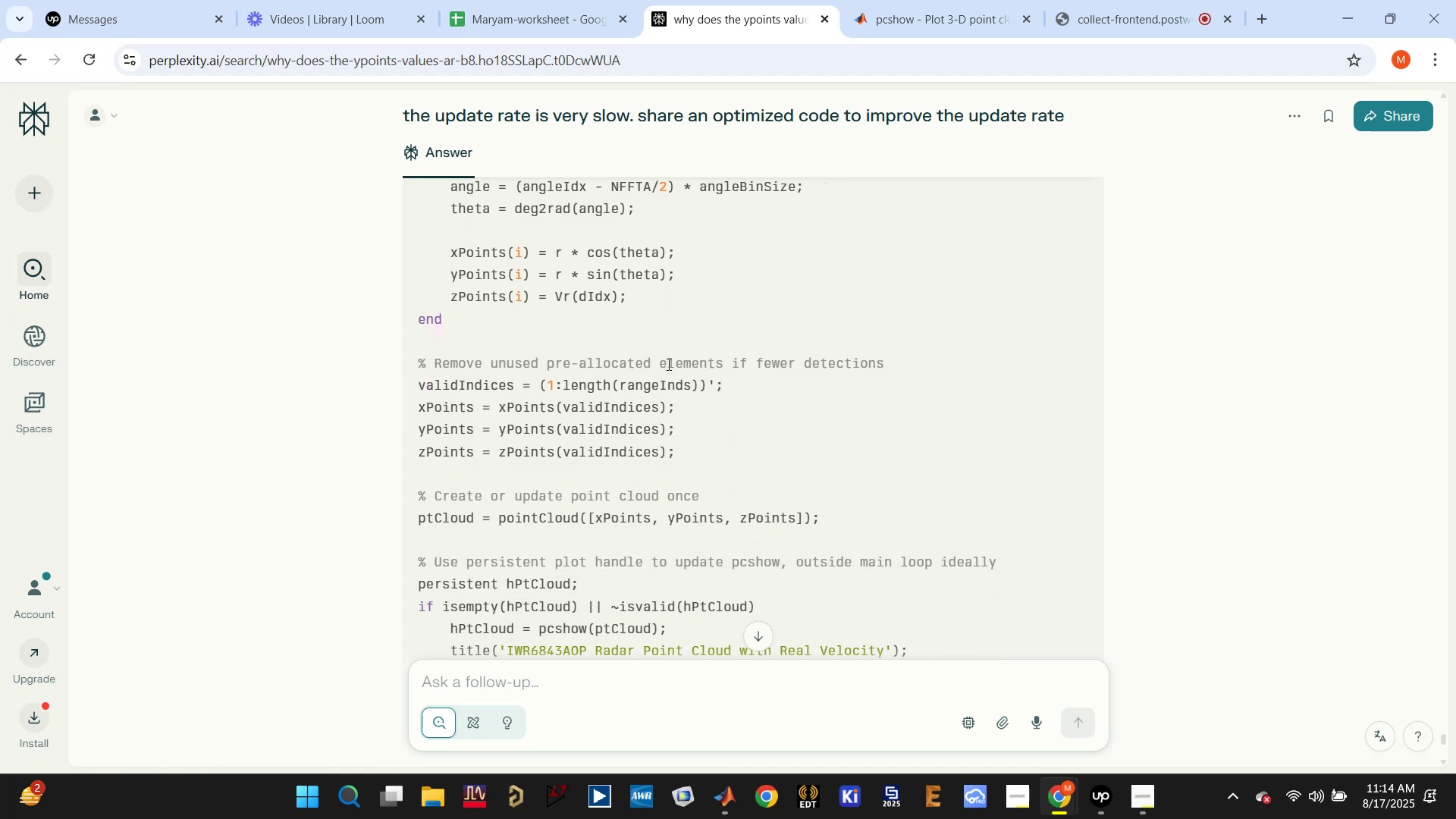 
scroll: coordinate [667, 364], scroll_direction: up, amount: 2.0
 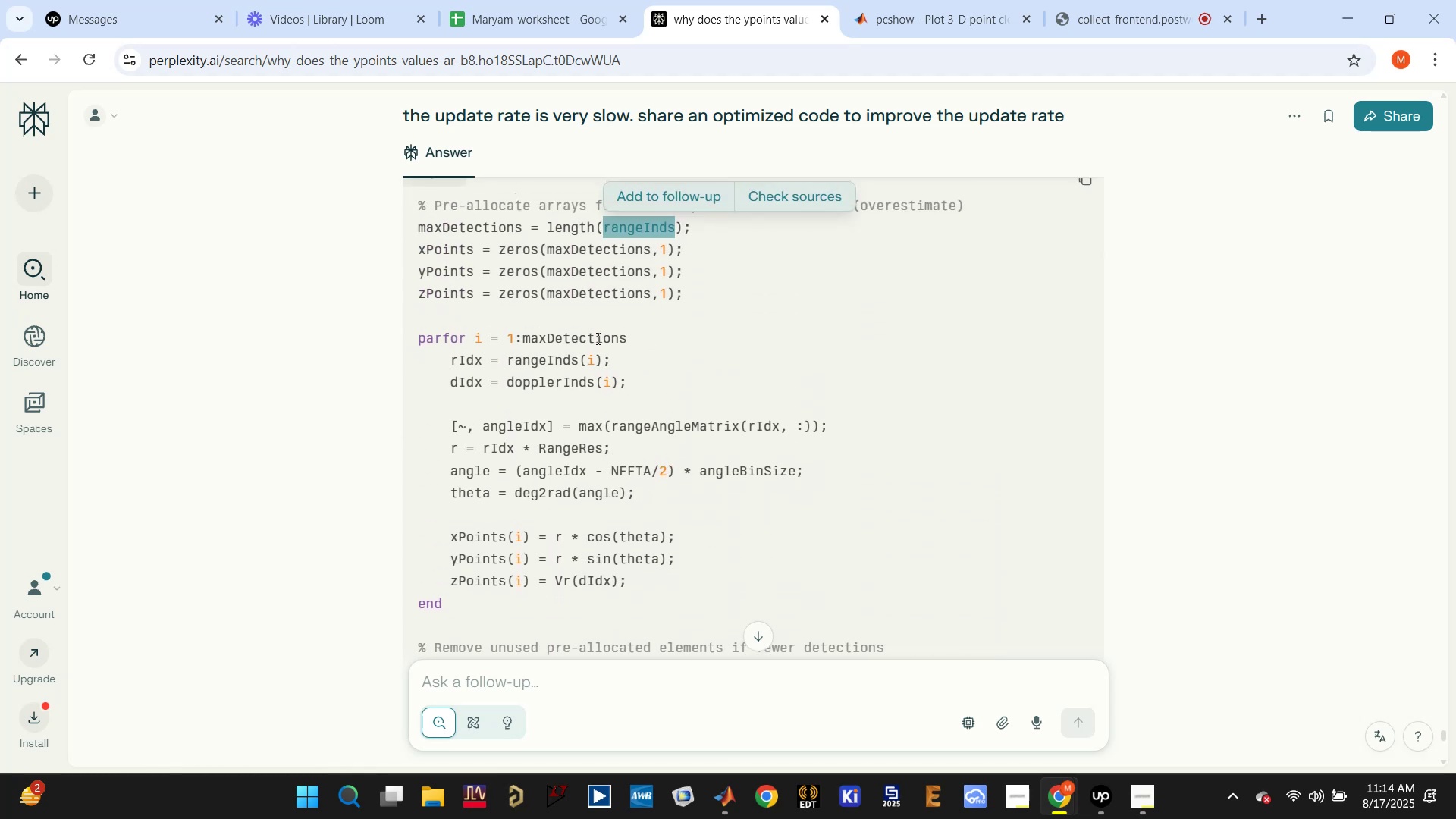 
scroll: coordinate [597, 338], scroll_direction: down, amount: 2.0
 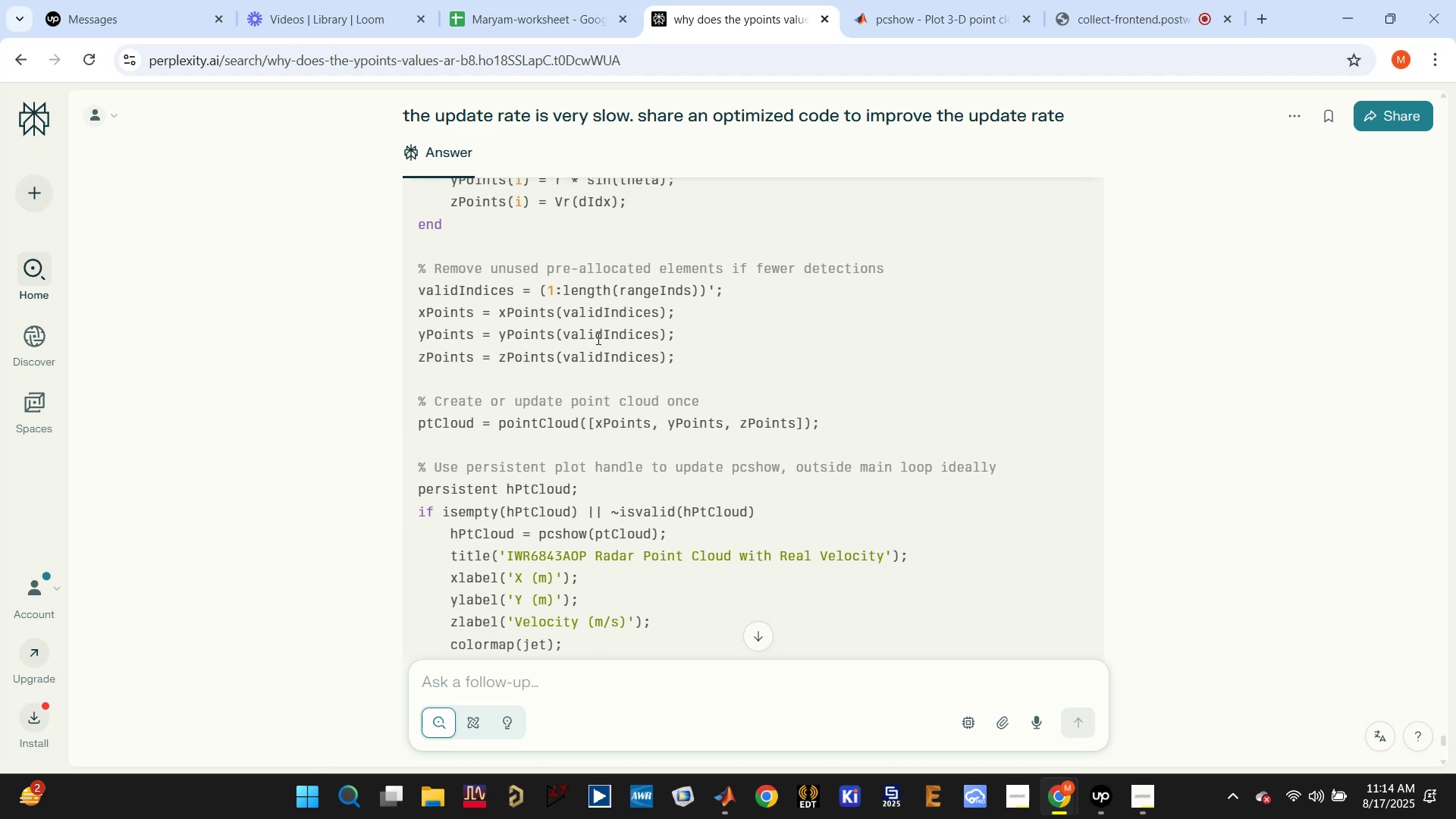 
wait(6.41)
 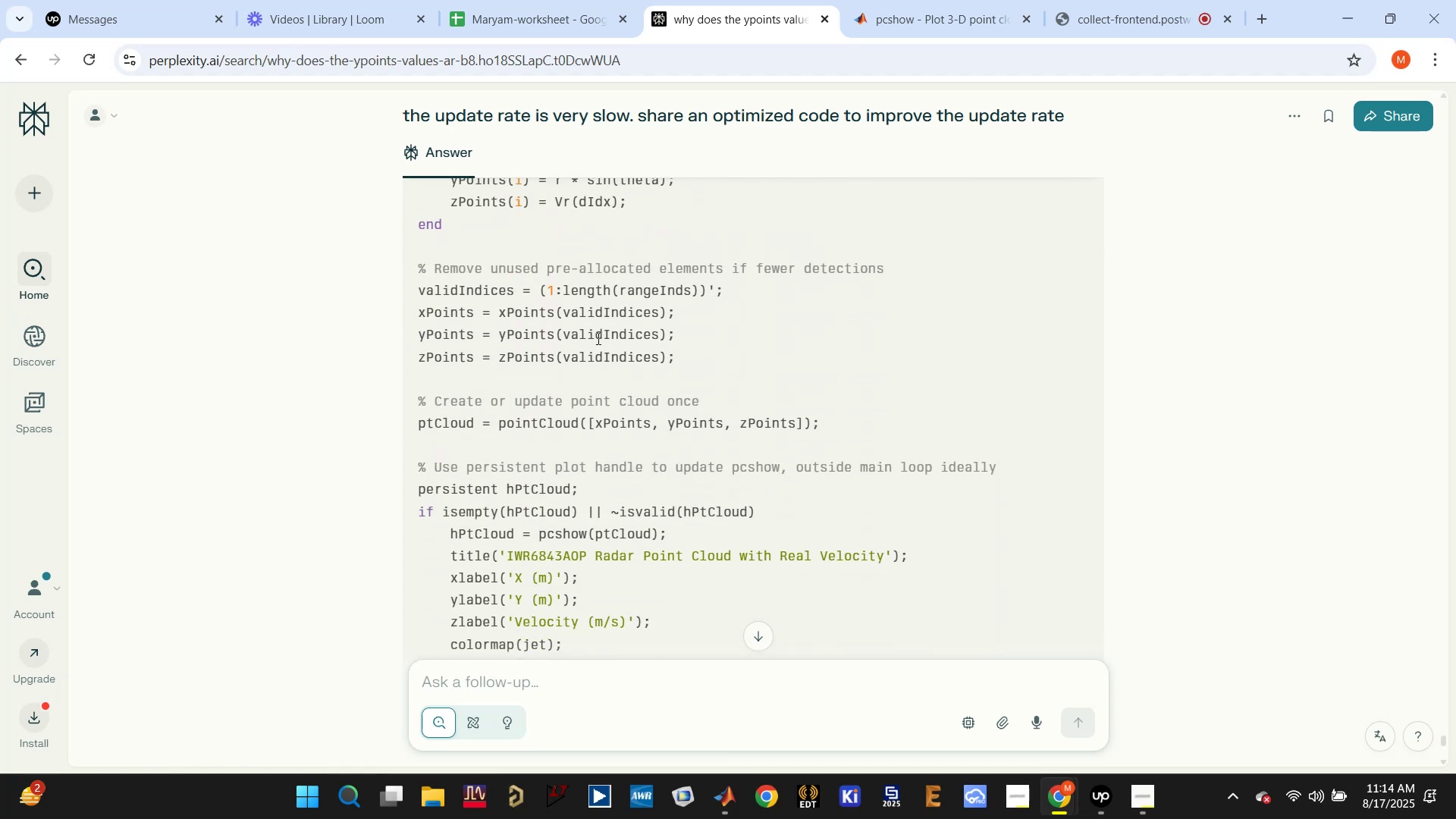 
scroll: coordinate [597, 338], scroll_direction: down, amount: 2.0
 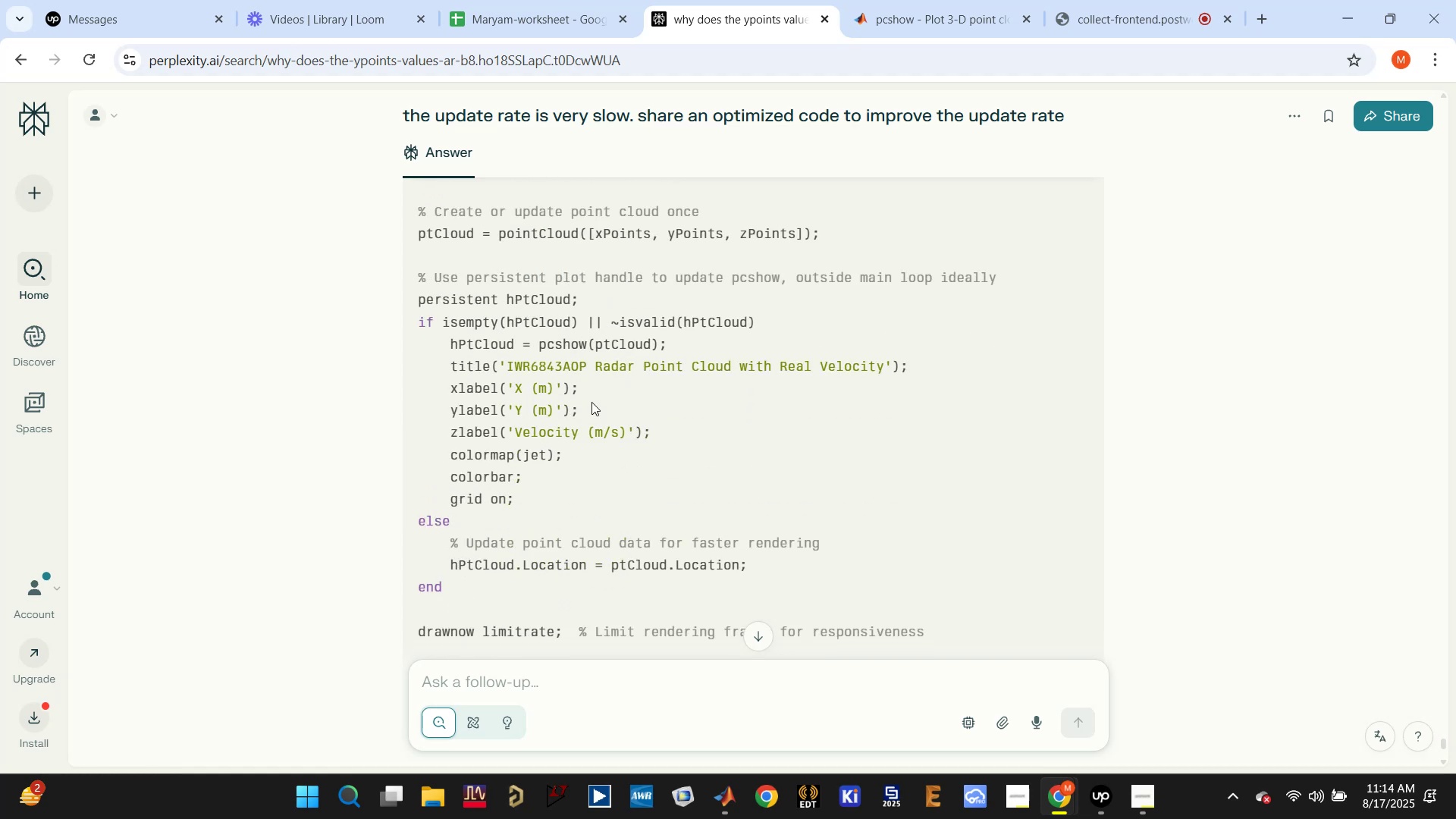 
wait(5.87)
 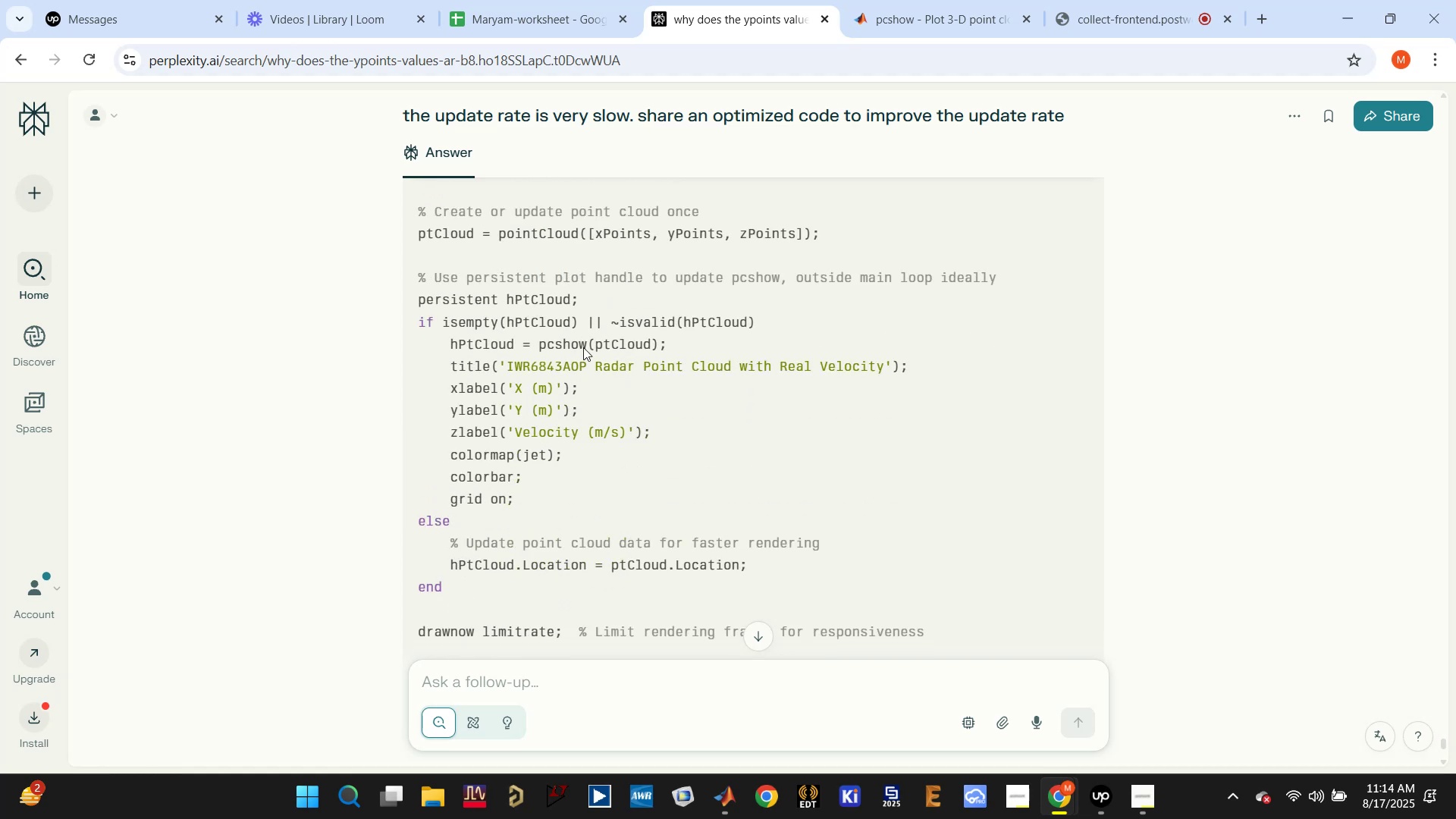 
scroll: coordinate [699, 443], scroll_direction: down, amount: 2.0
 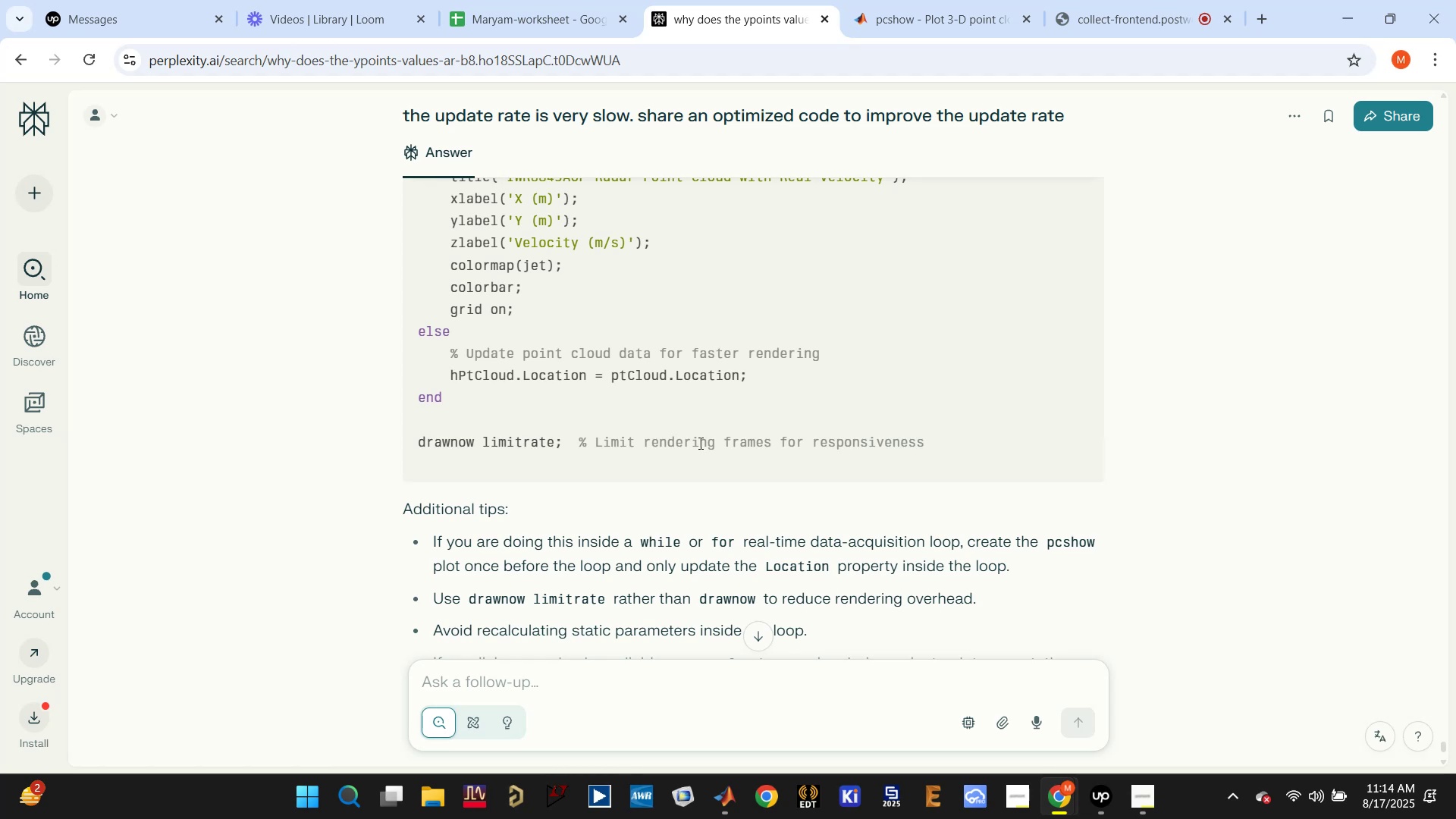 
scroll: coordinate [698, 443], scroll_direction: up, amount: 4.0
 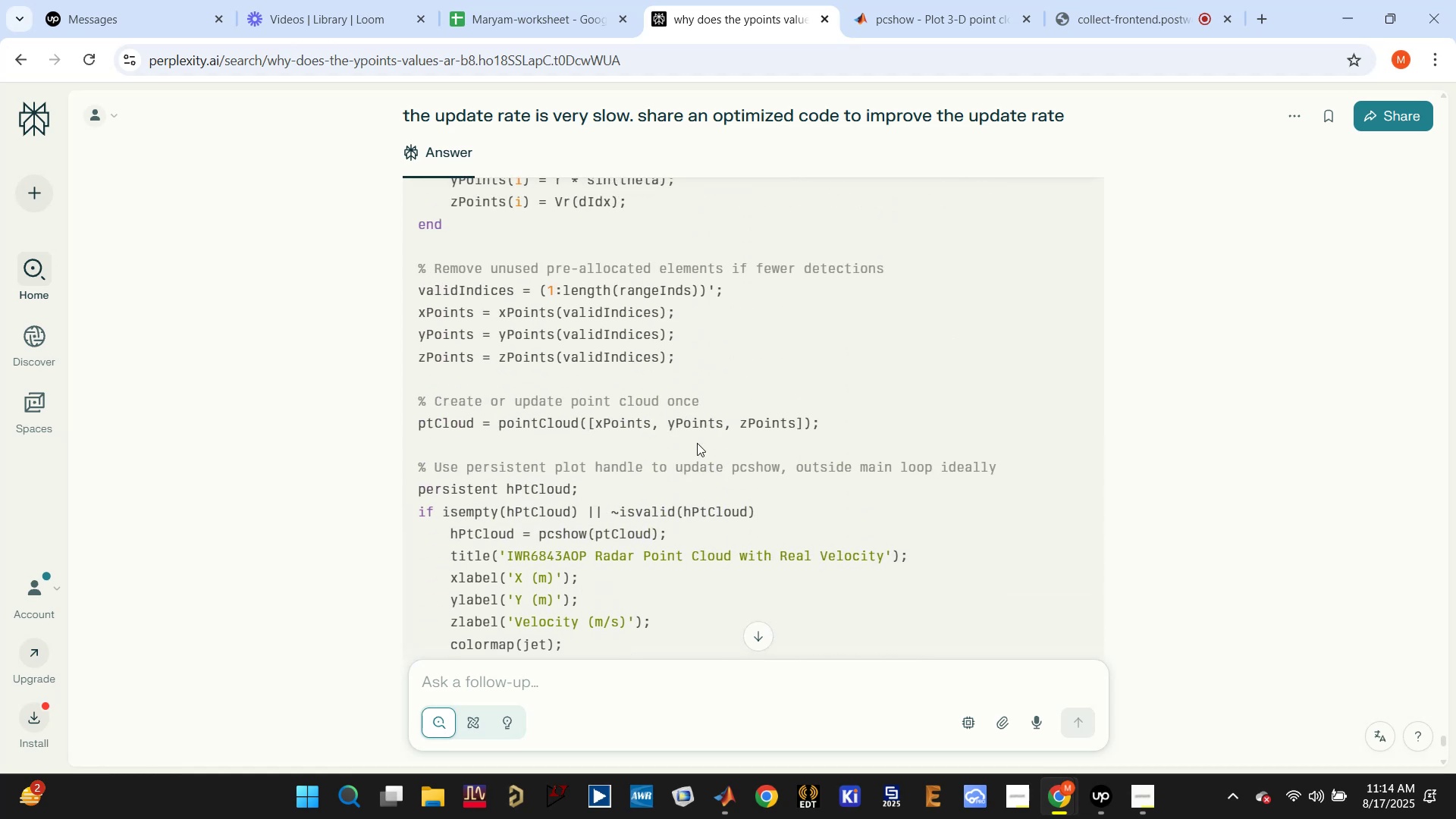 
scroll: coordinate [697, 443], scroll_direction: down, amount: 4.0
 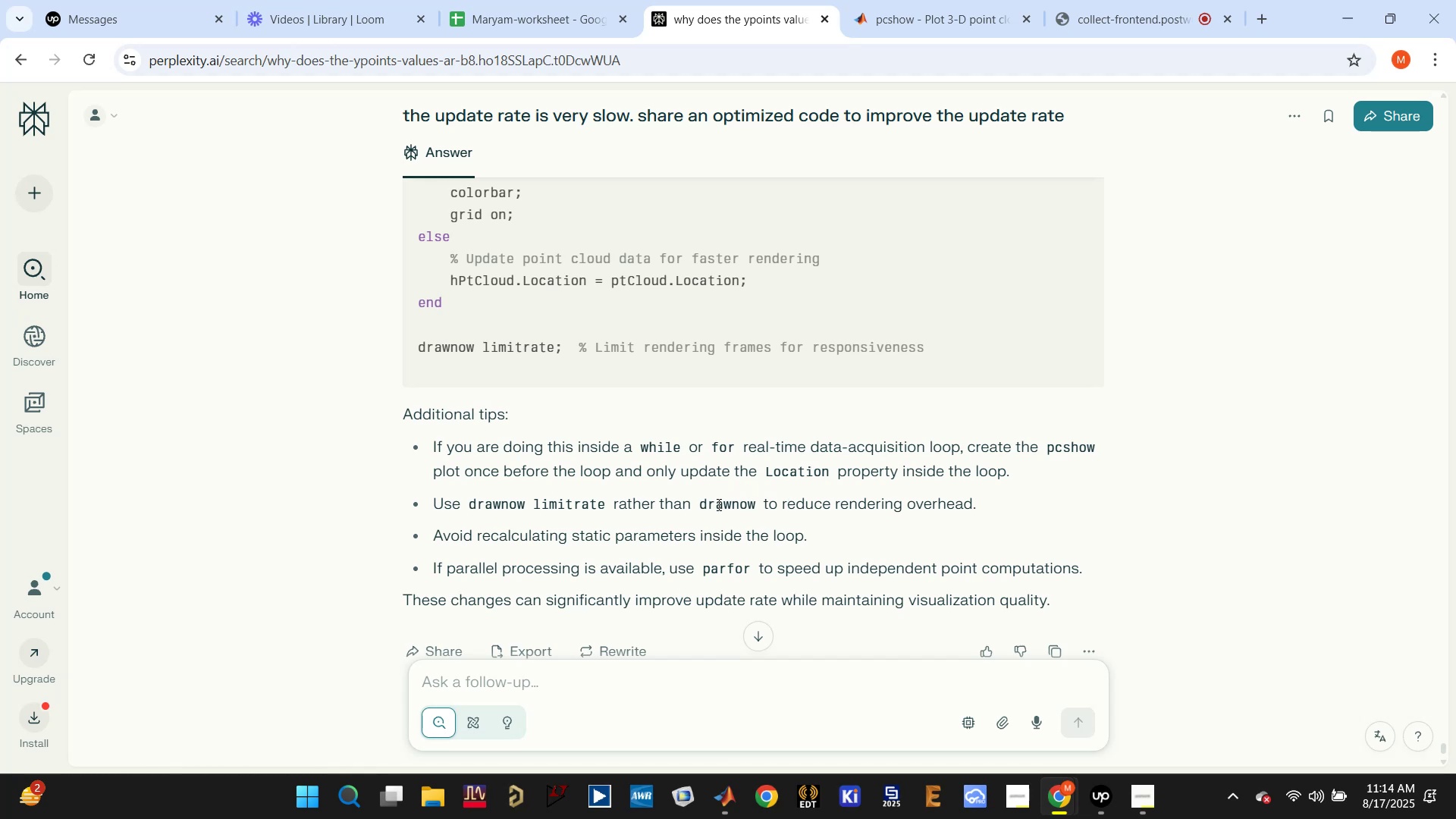 
wait(16.08)
 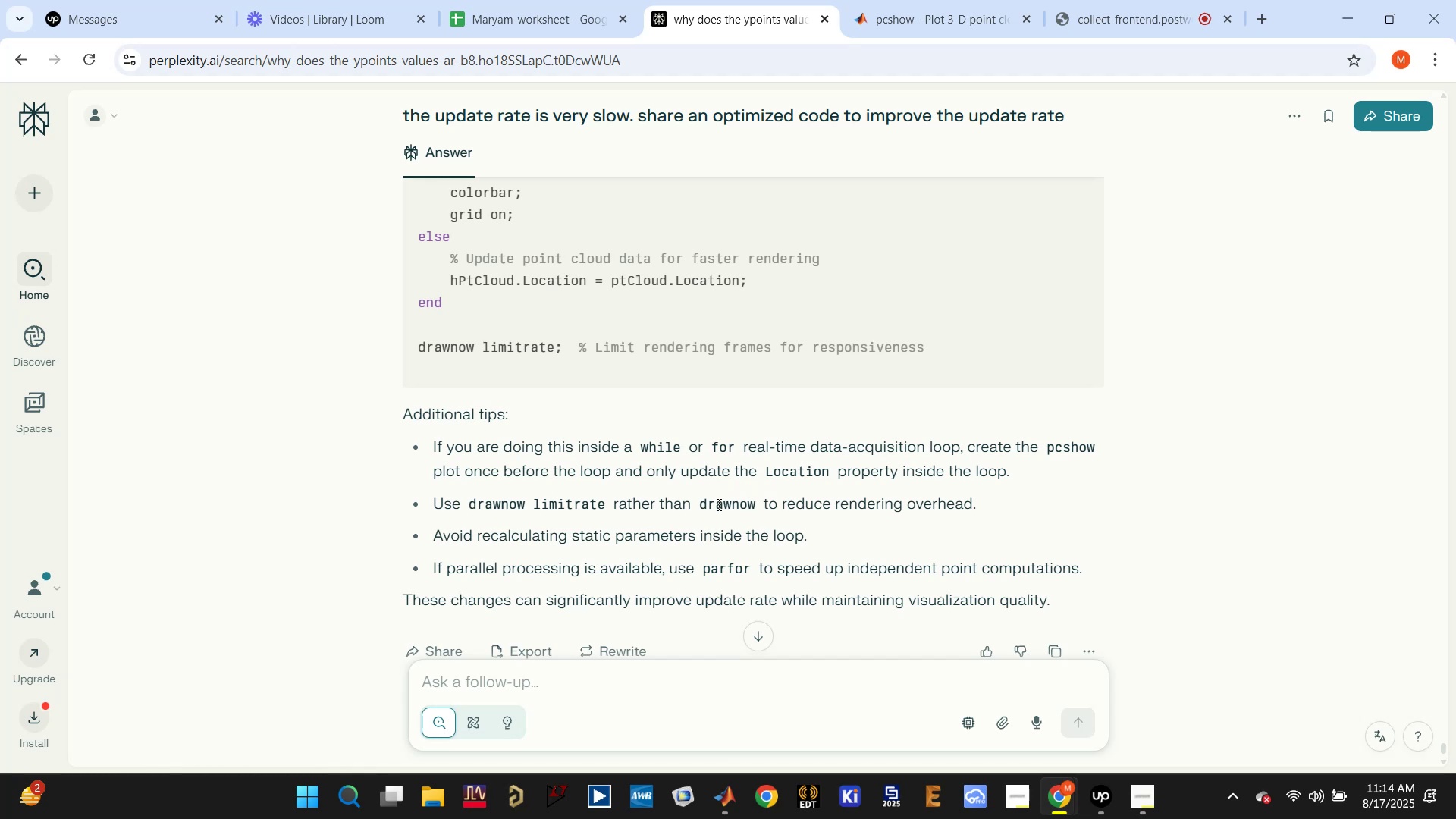 
double_click([728, 570])
 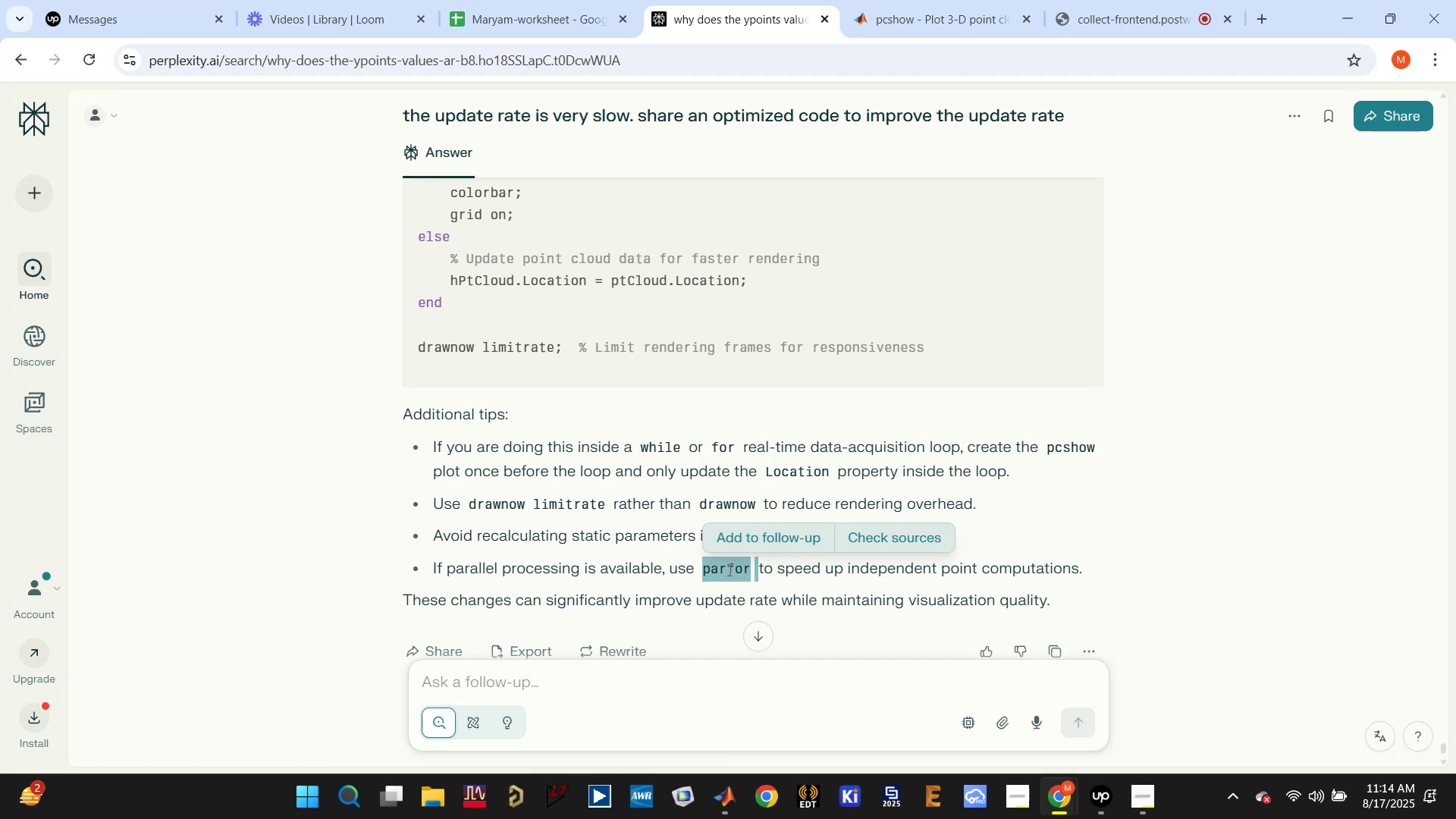 
left_click([728, 570])
 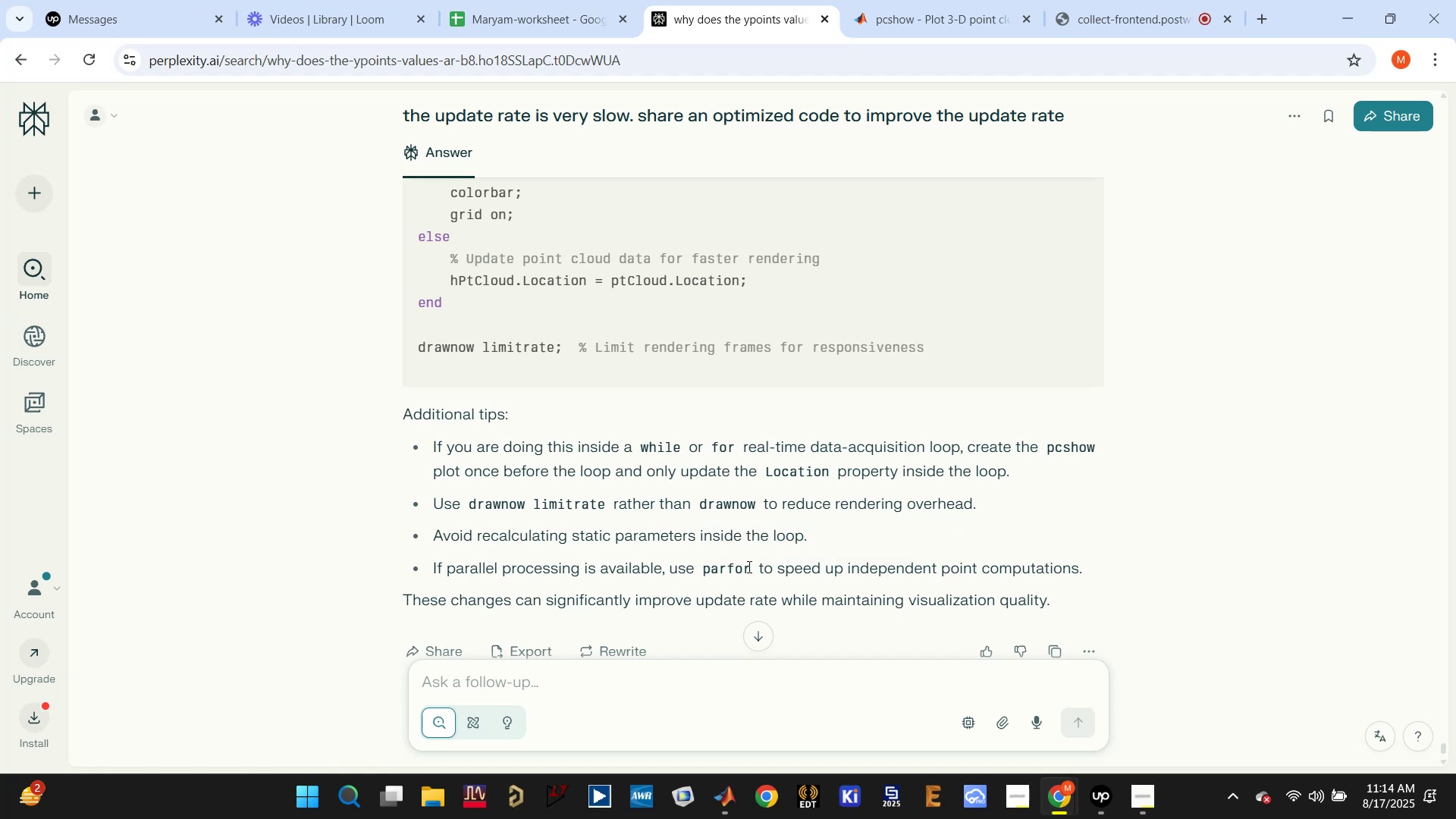 
left_click_drag(start_coordinate=[748, 566], to_coordinate=[702, 575])
 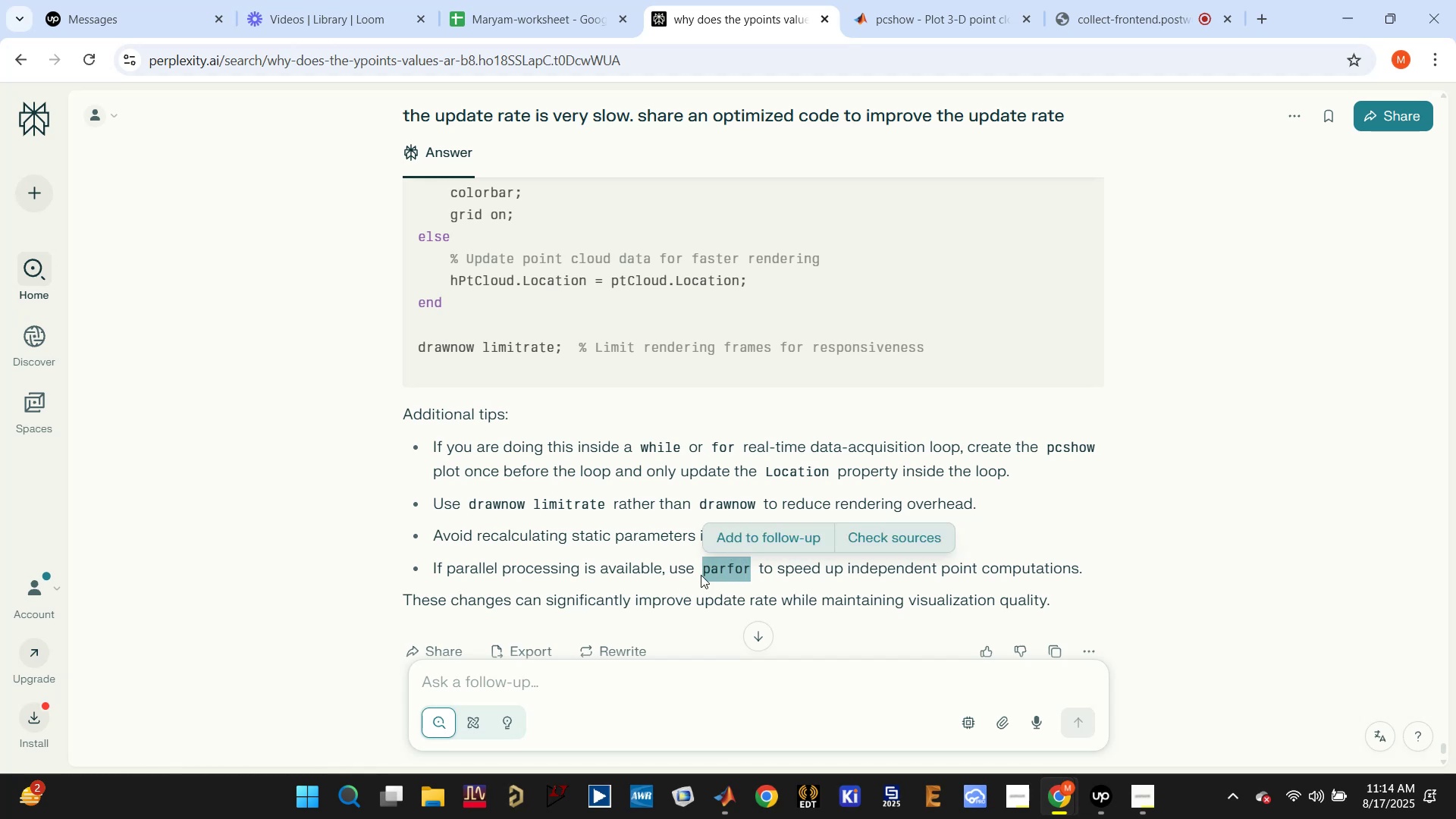 
key(Control+C)
 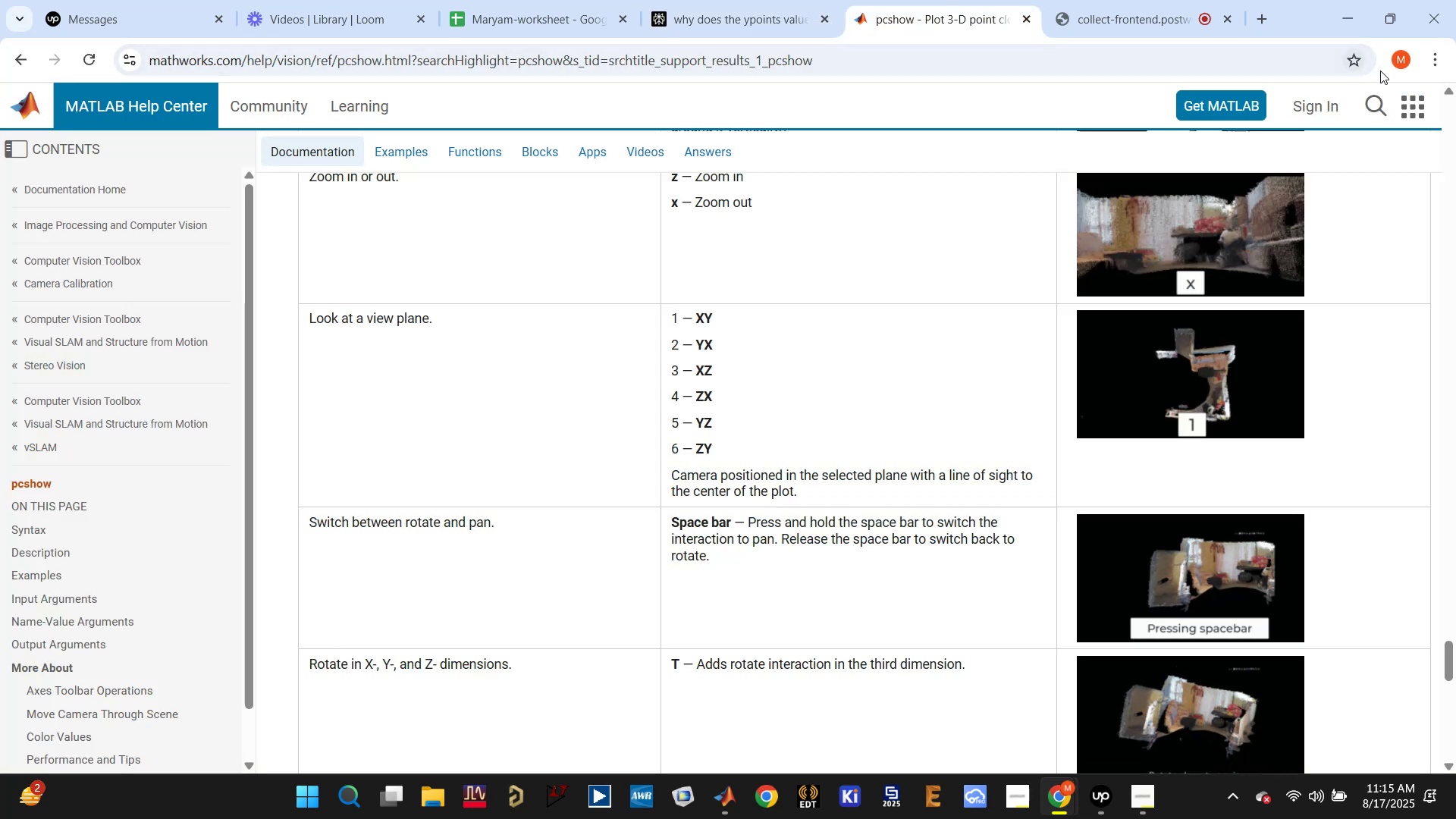 
left_click([1376, 112])
 